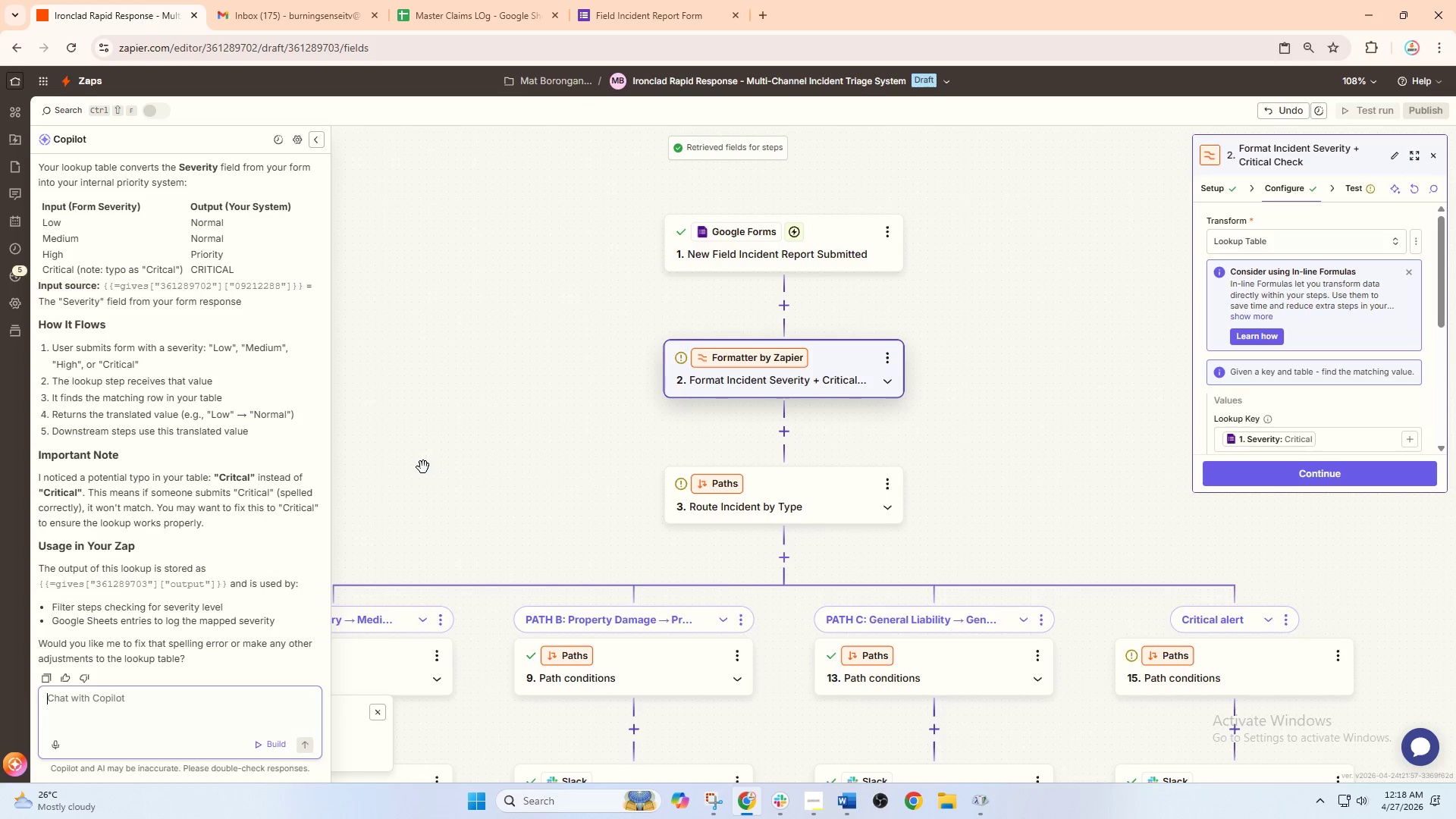 
wait(49.08)
 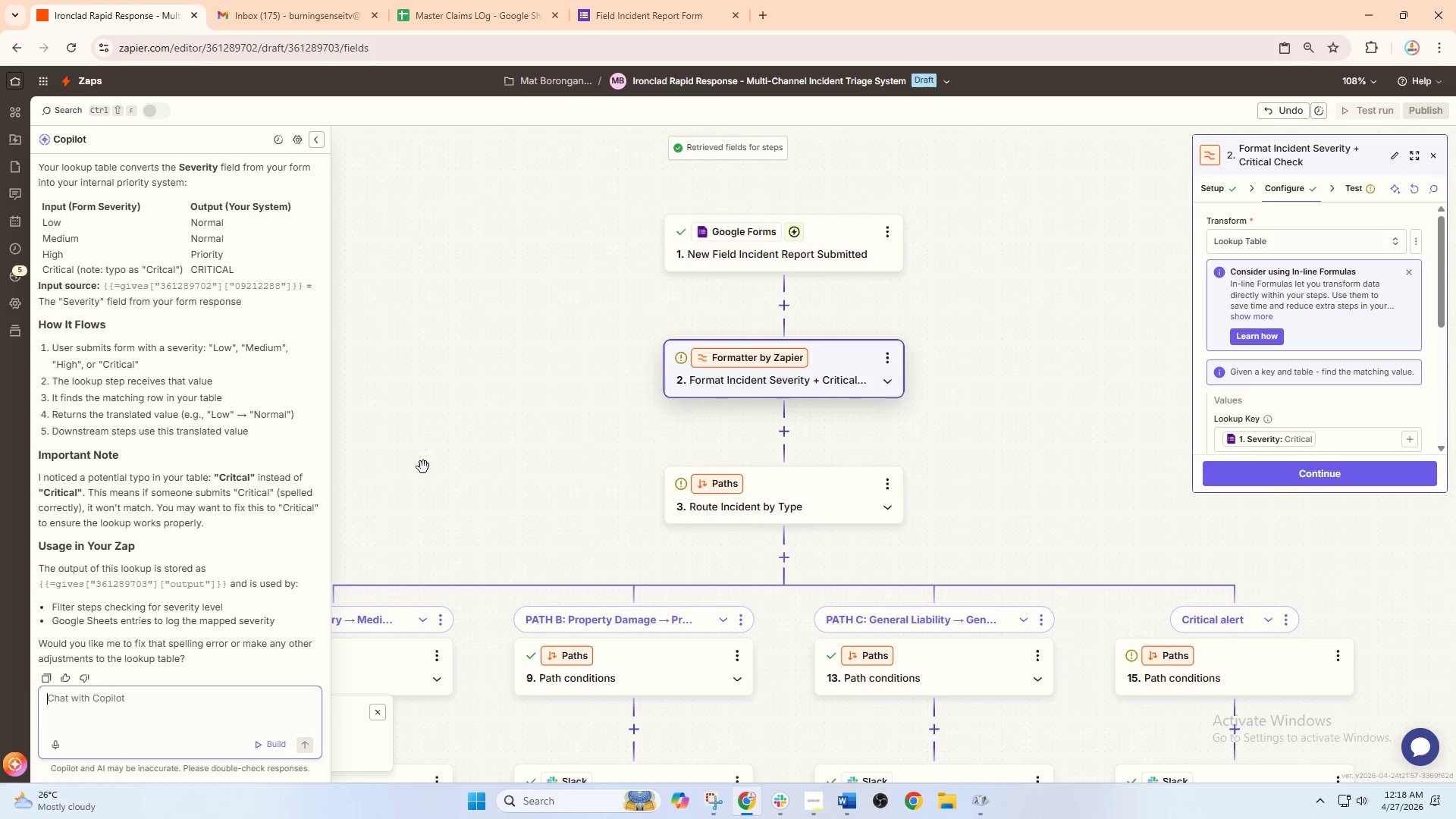 
left_click([824, 372])
 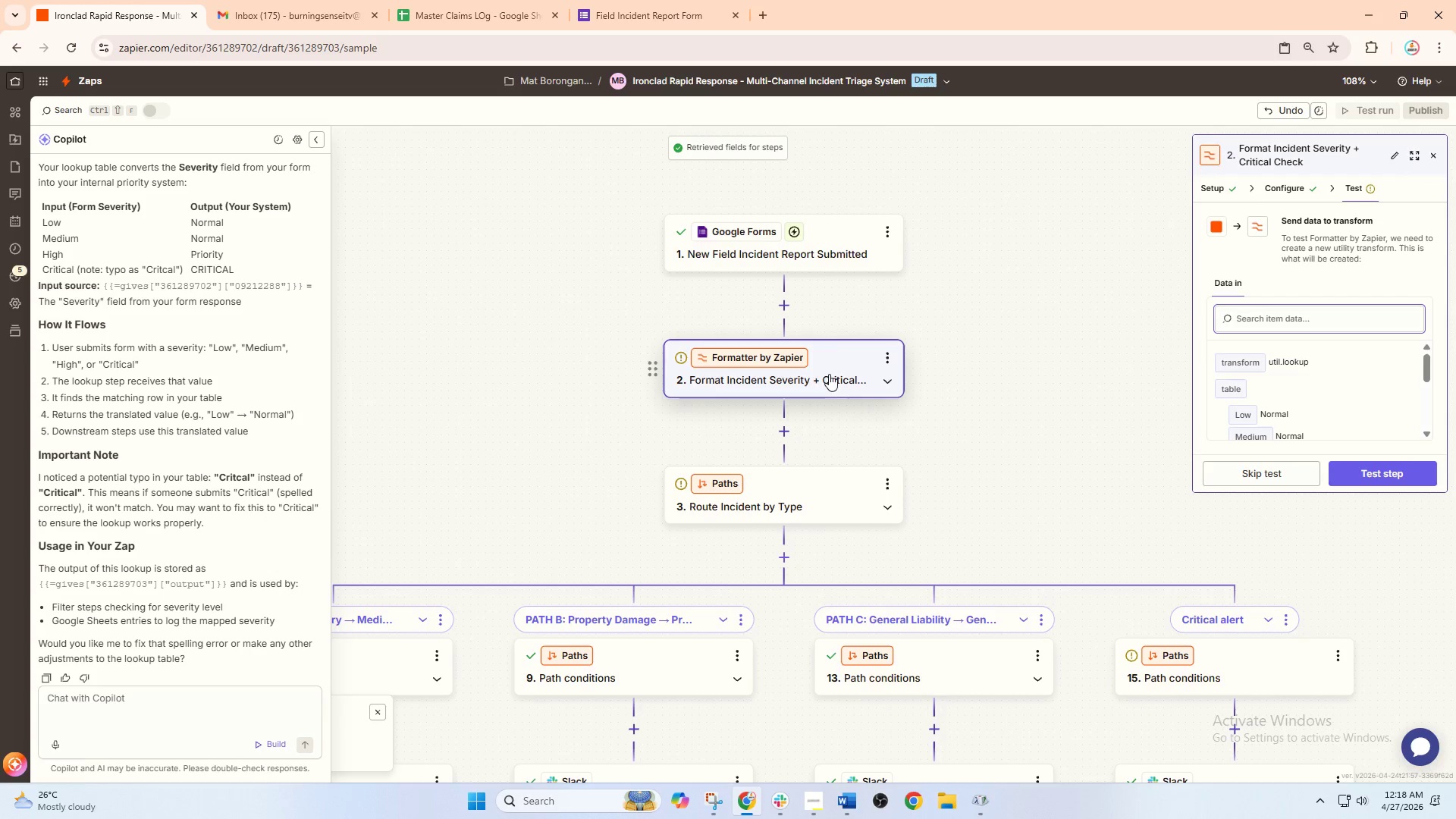 
left_click([829, 374])
 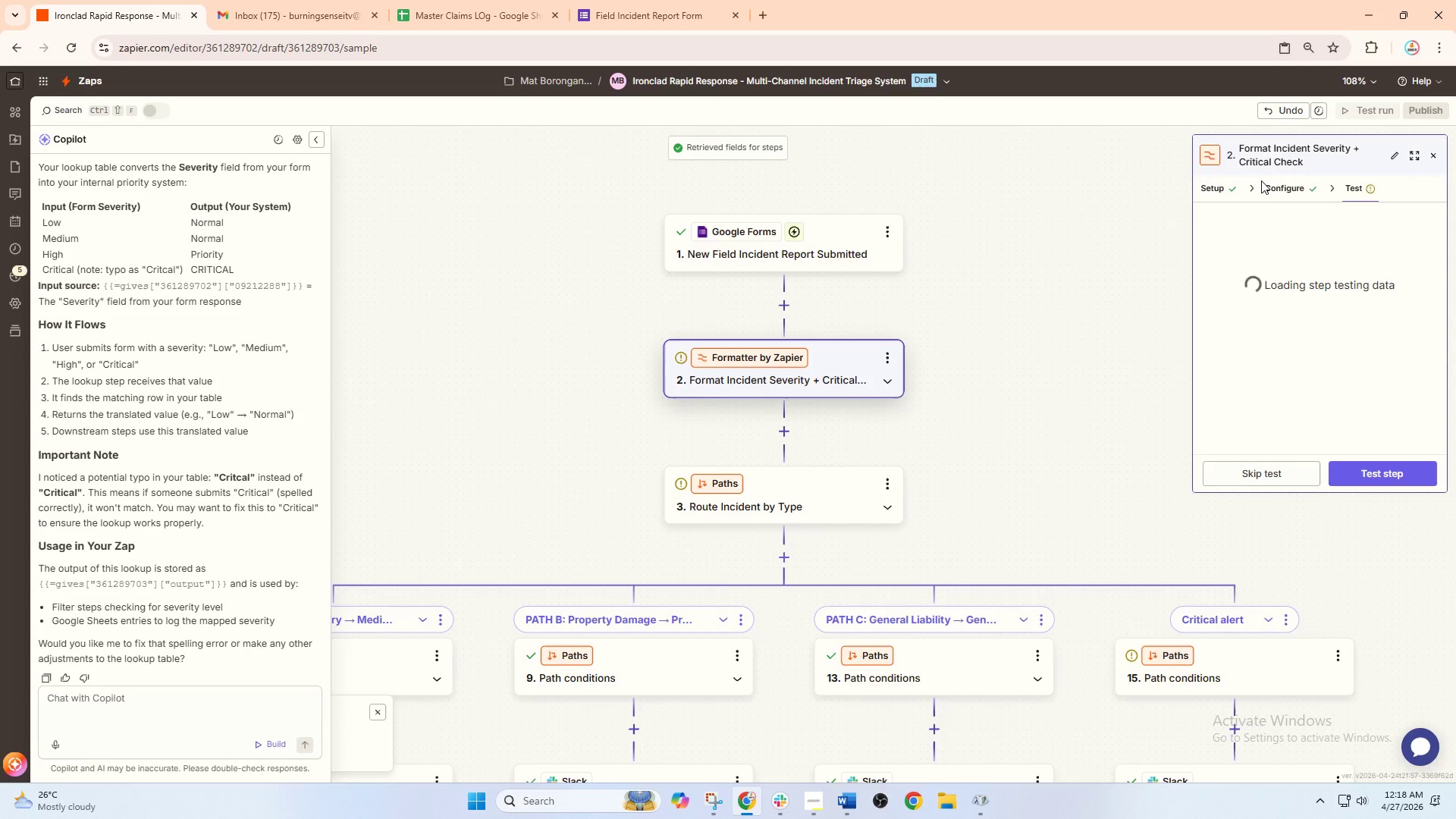 
left_click([1277, 184])
 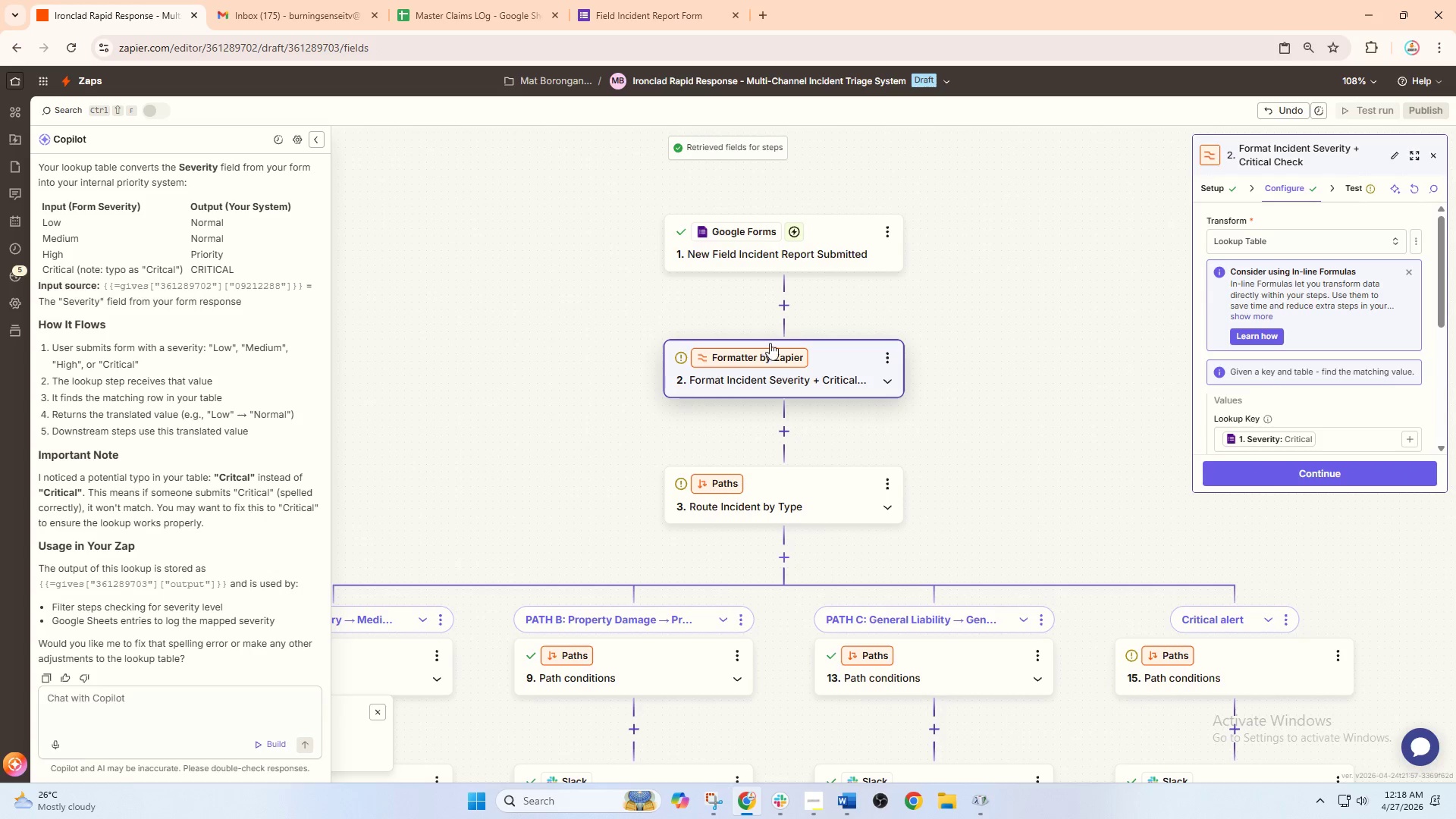 
left_click([746, 359])
 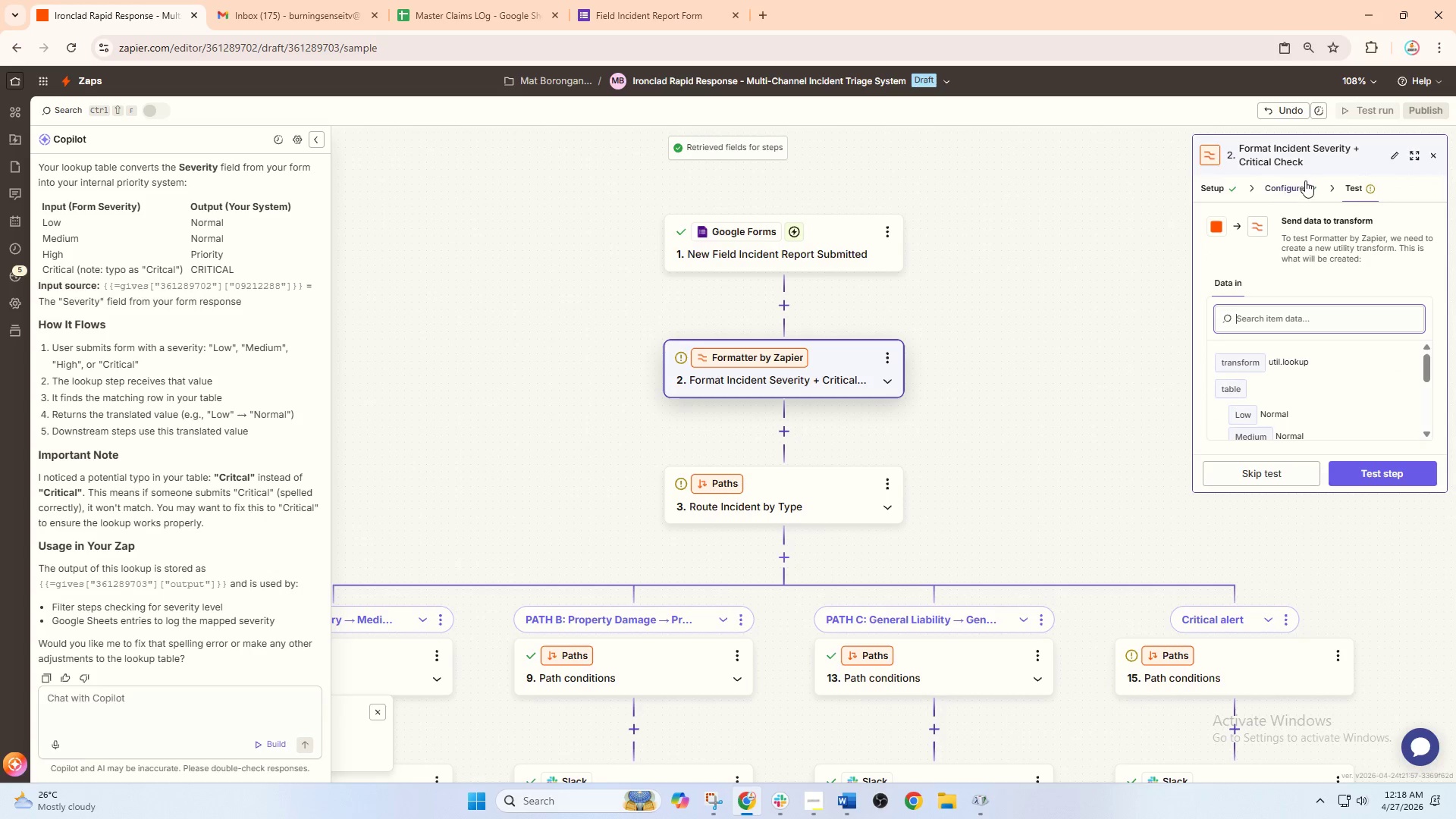 
left_click([1283, 183])
 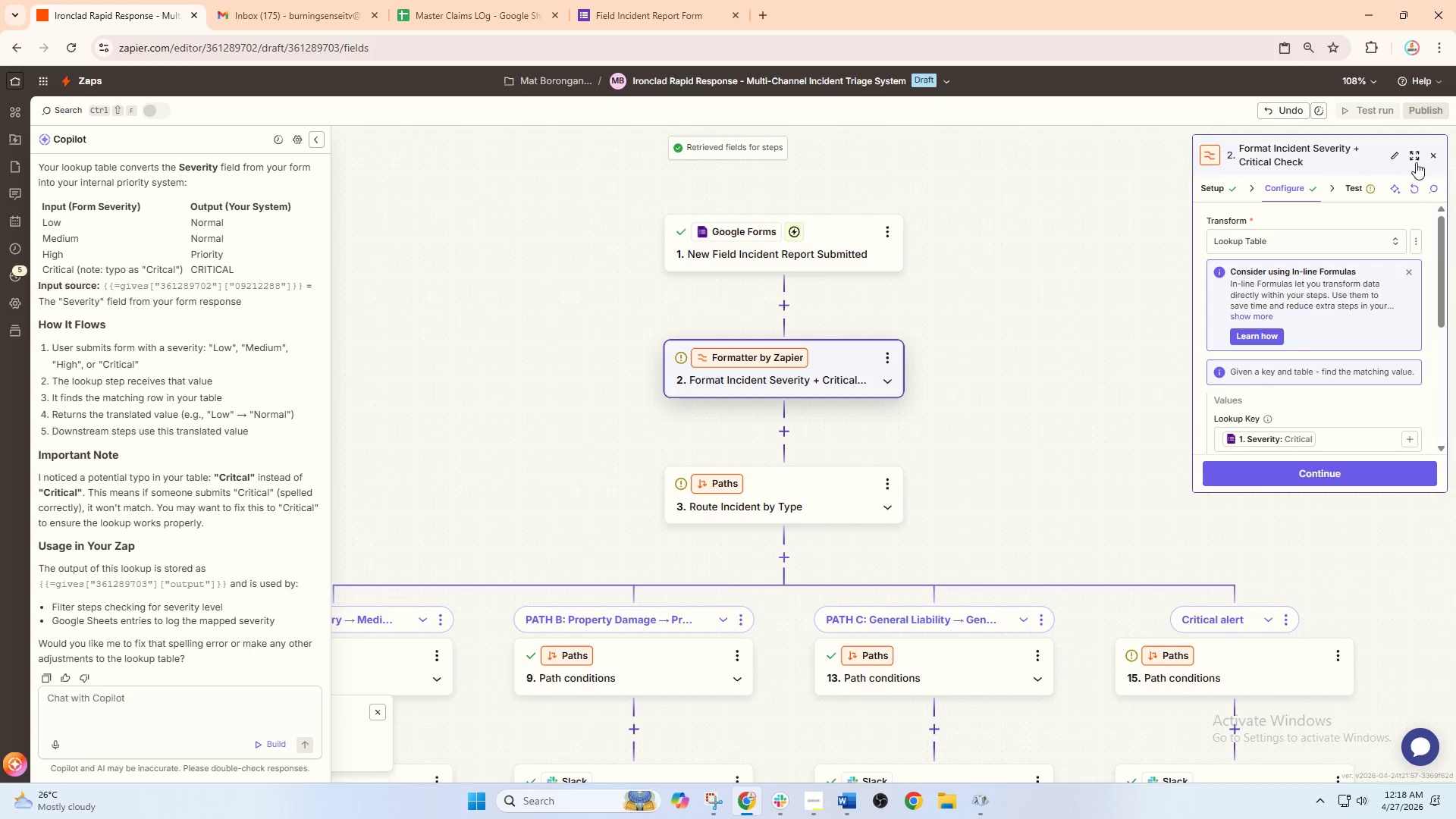 
left_click([1417, 155])
 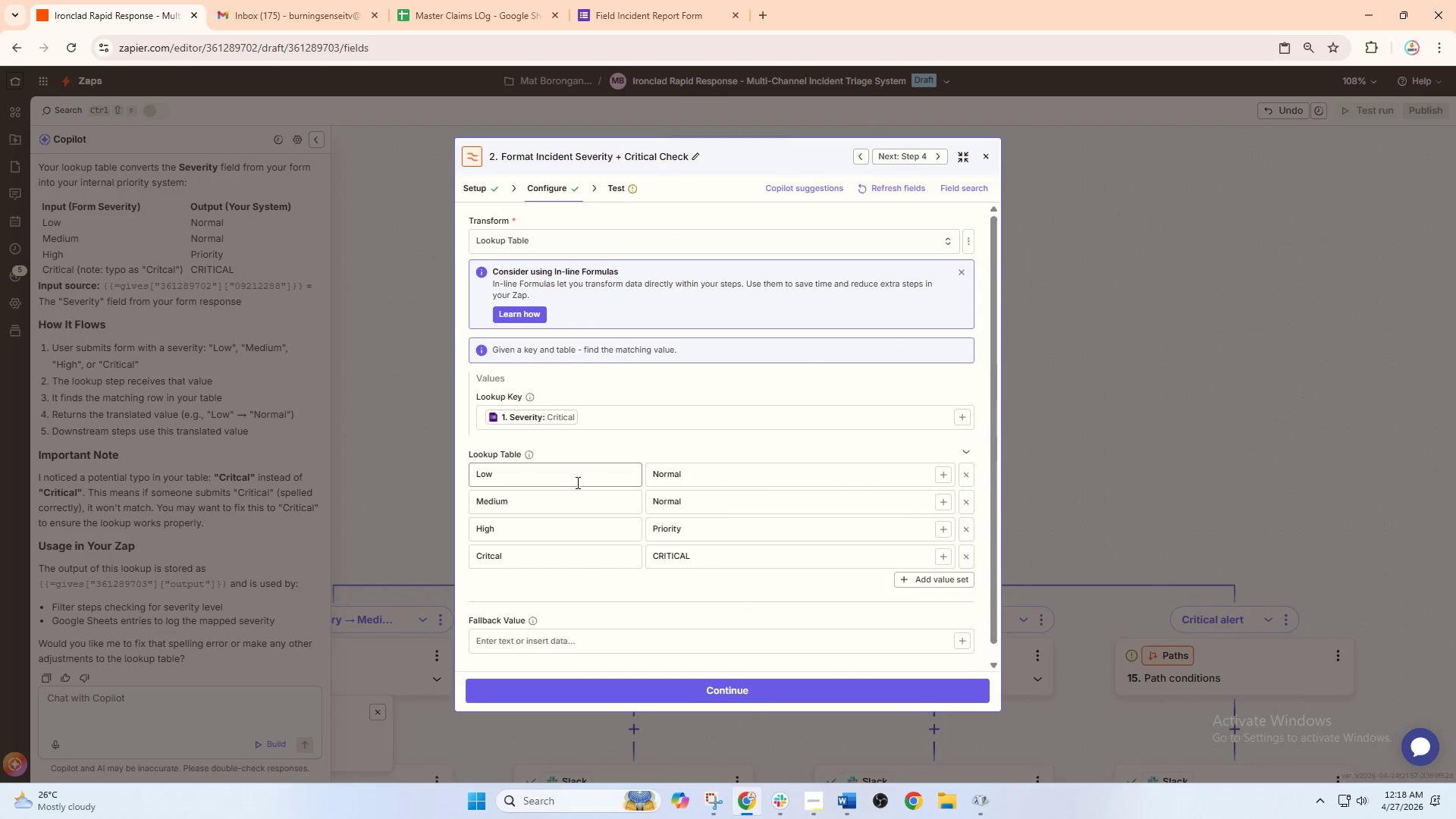 
left_click([558, 469])
 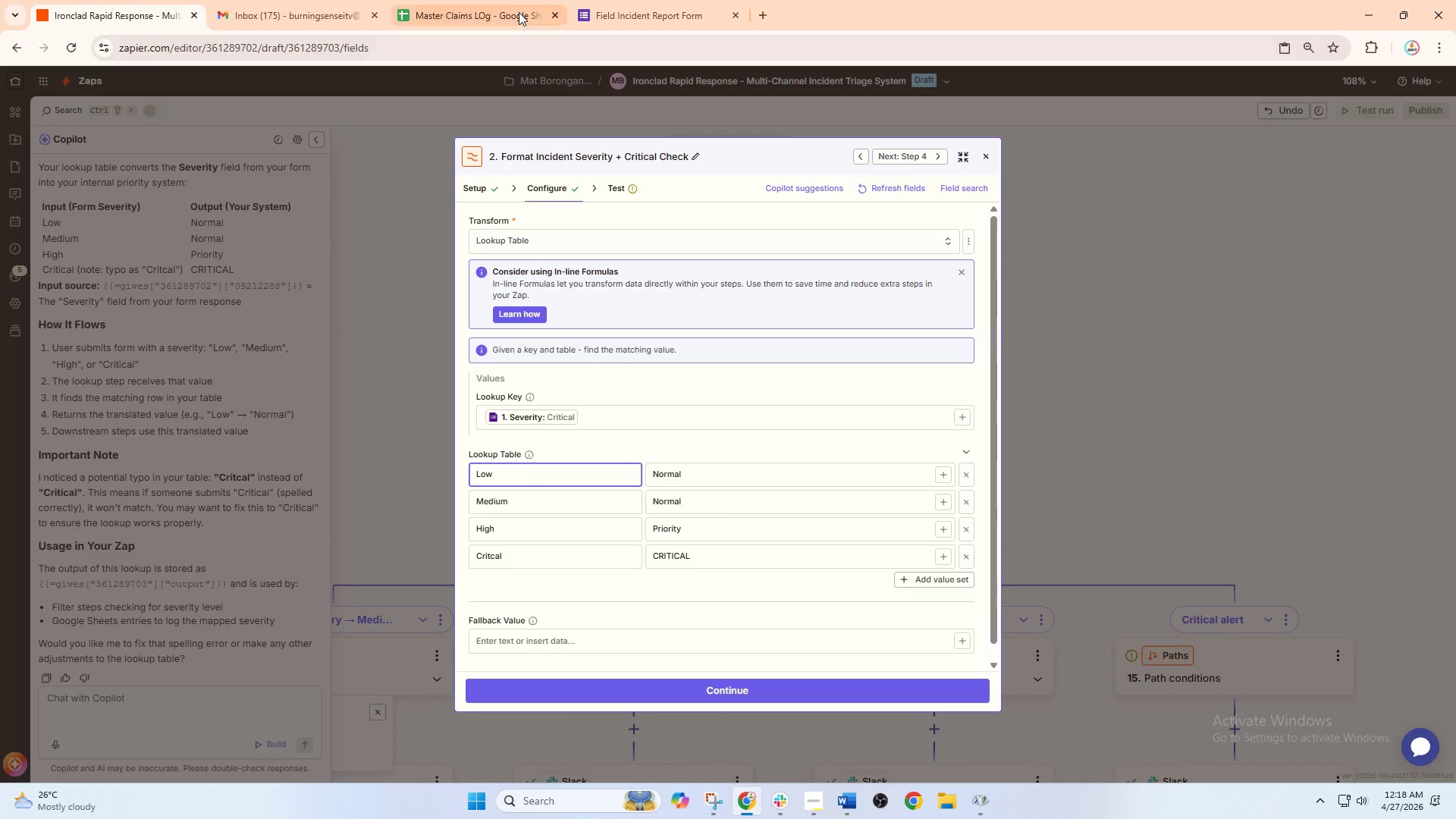 
wait(5.53)
 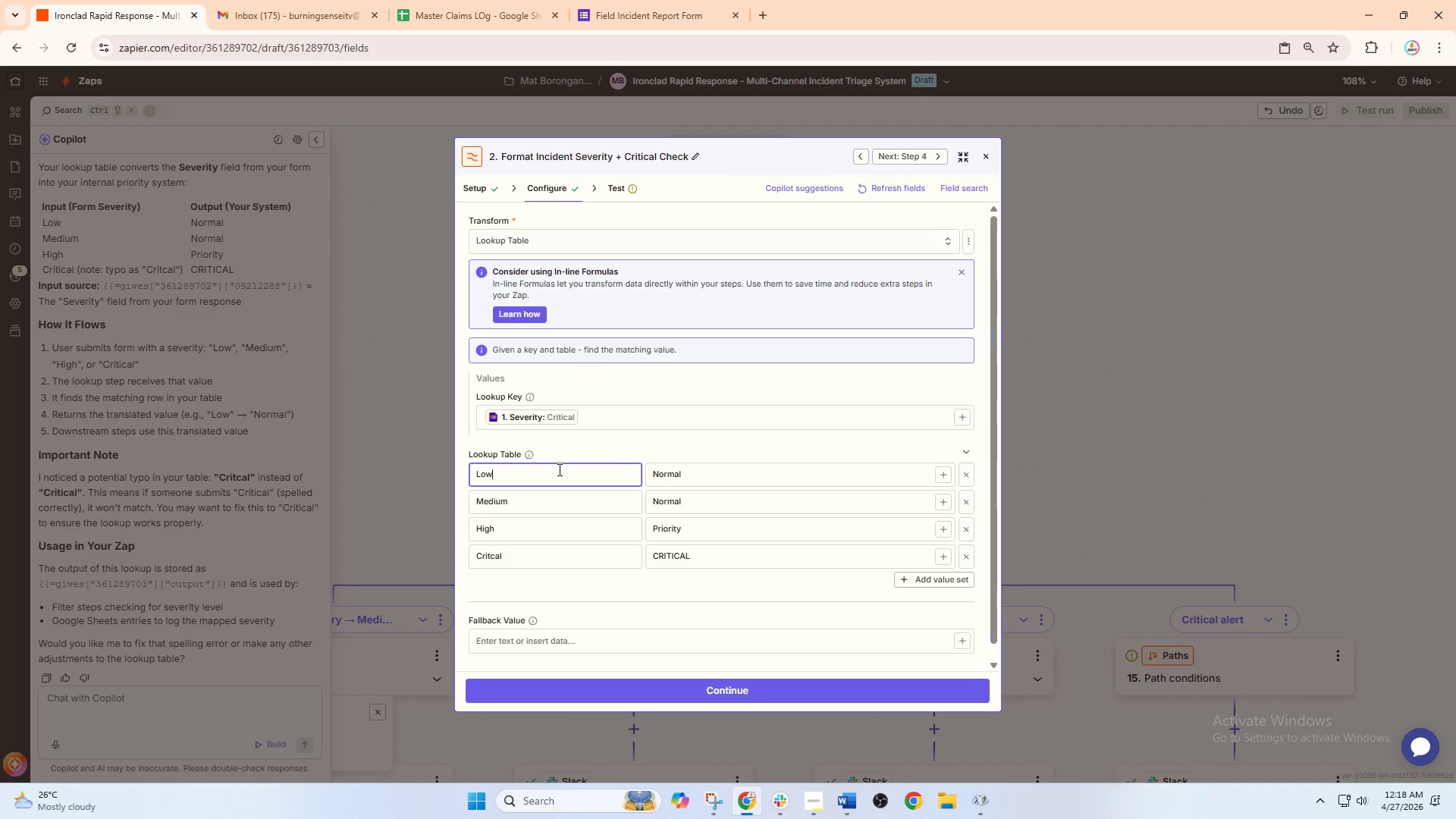 
left_click_drag(start_coordinate=[713, 483], to_coordinate=[610, 483])
 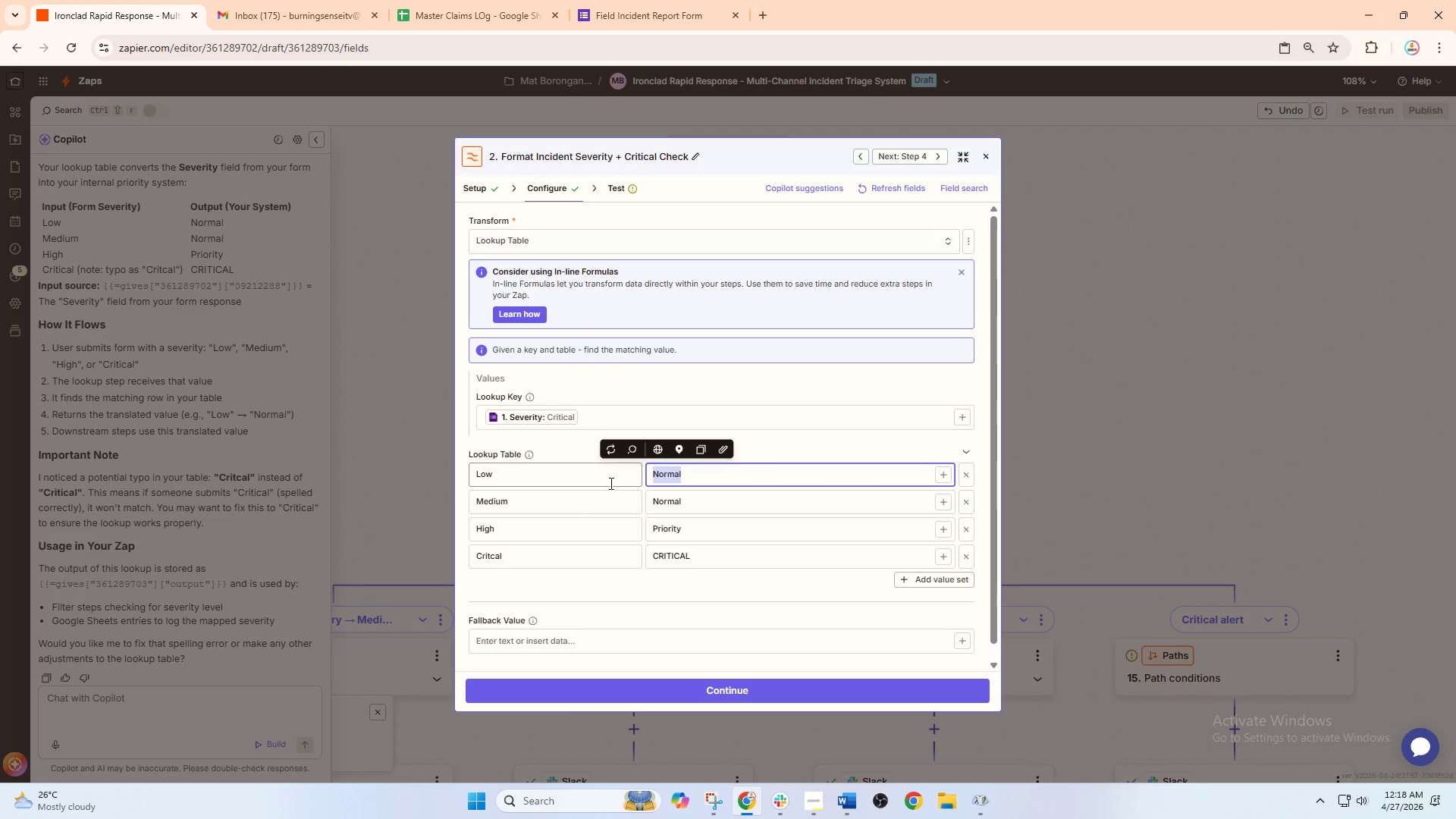 
key(Backspace)
 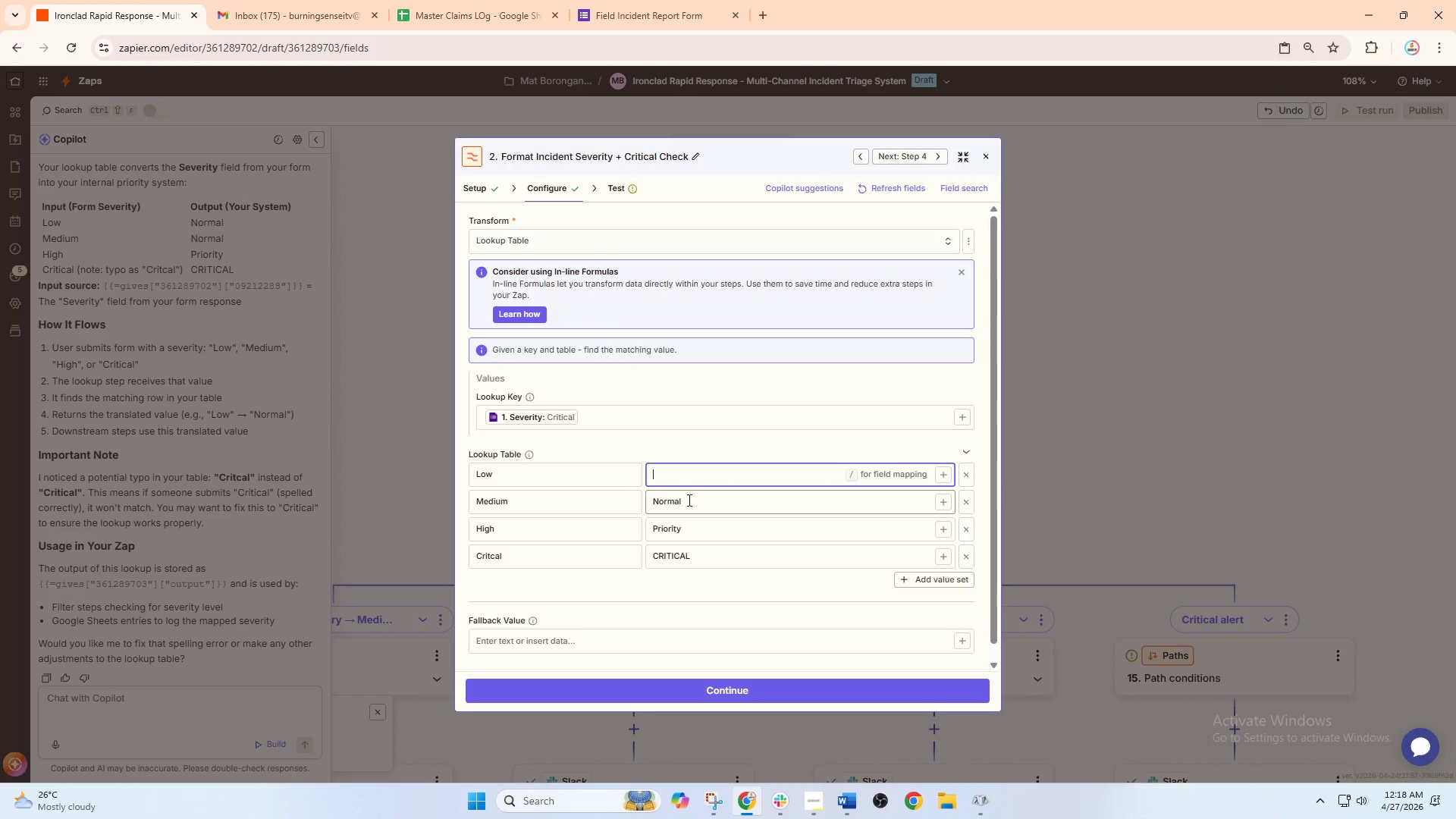 
left_click_drag(start_coordinate=[692, 500], to_coordinate=[613, 500])
 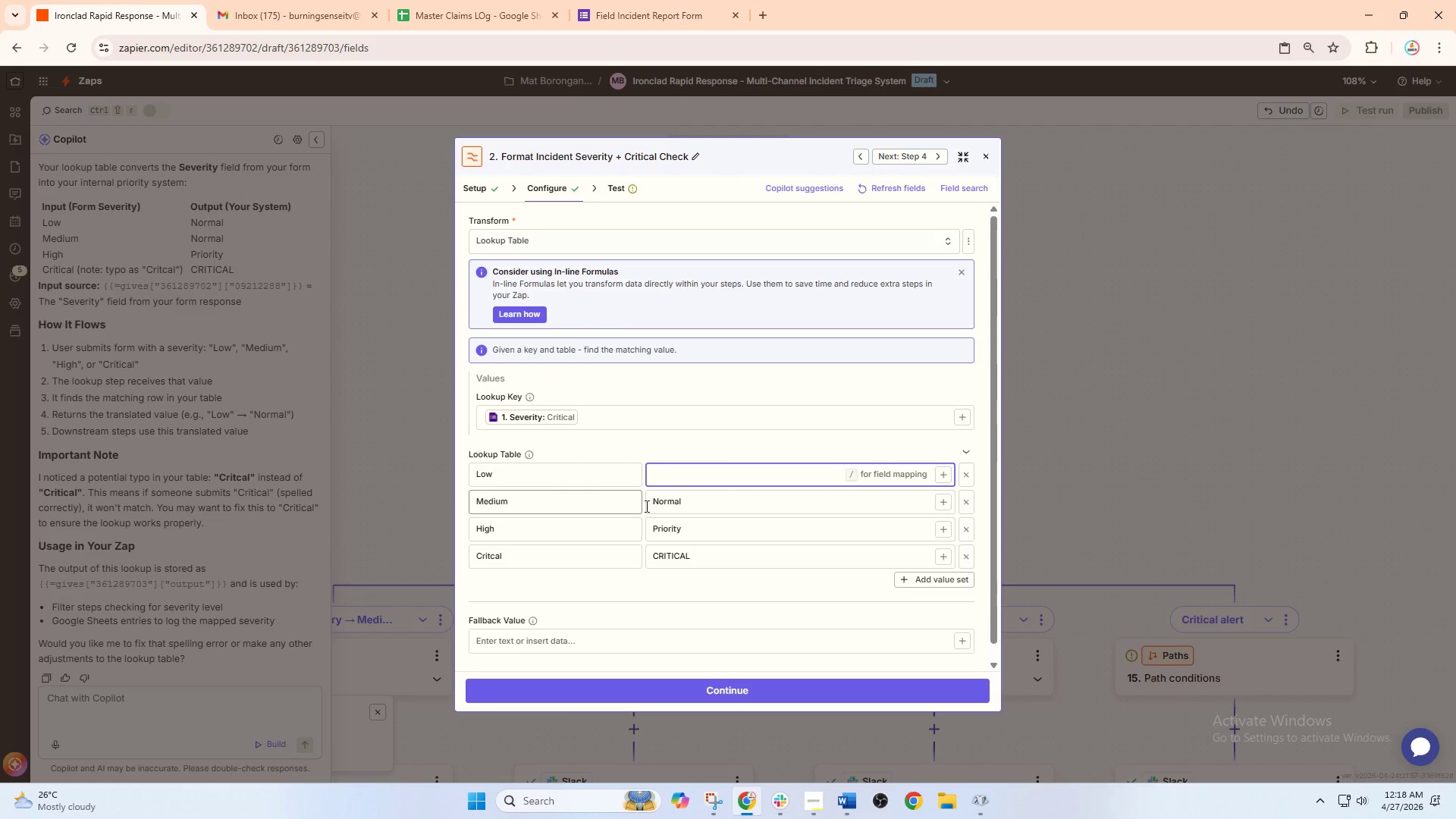 
hold_key(key=Backspace, duration=0.36)
 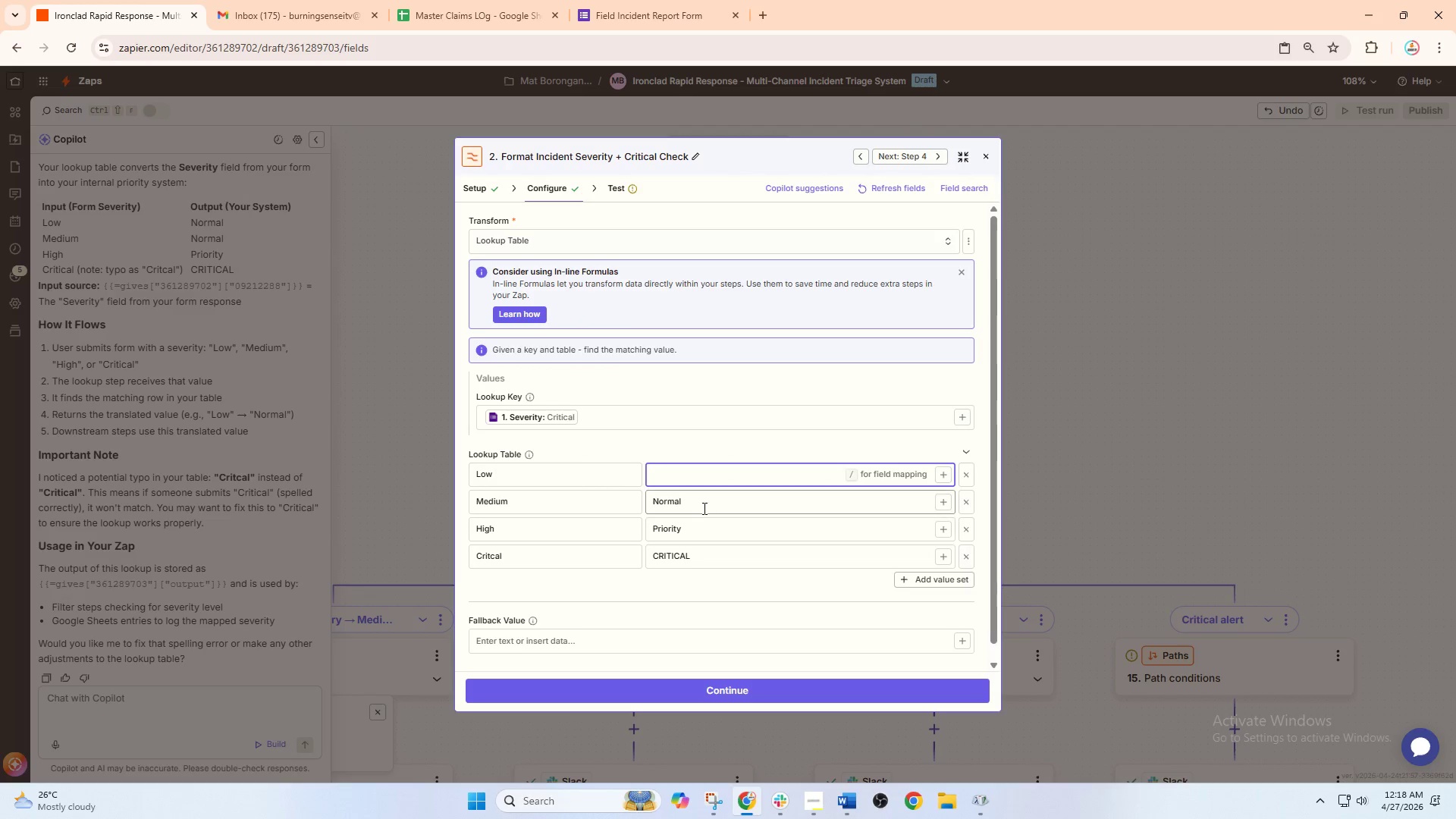 
left_click([703, 508])
 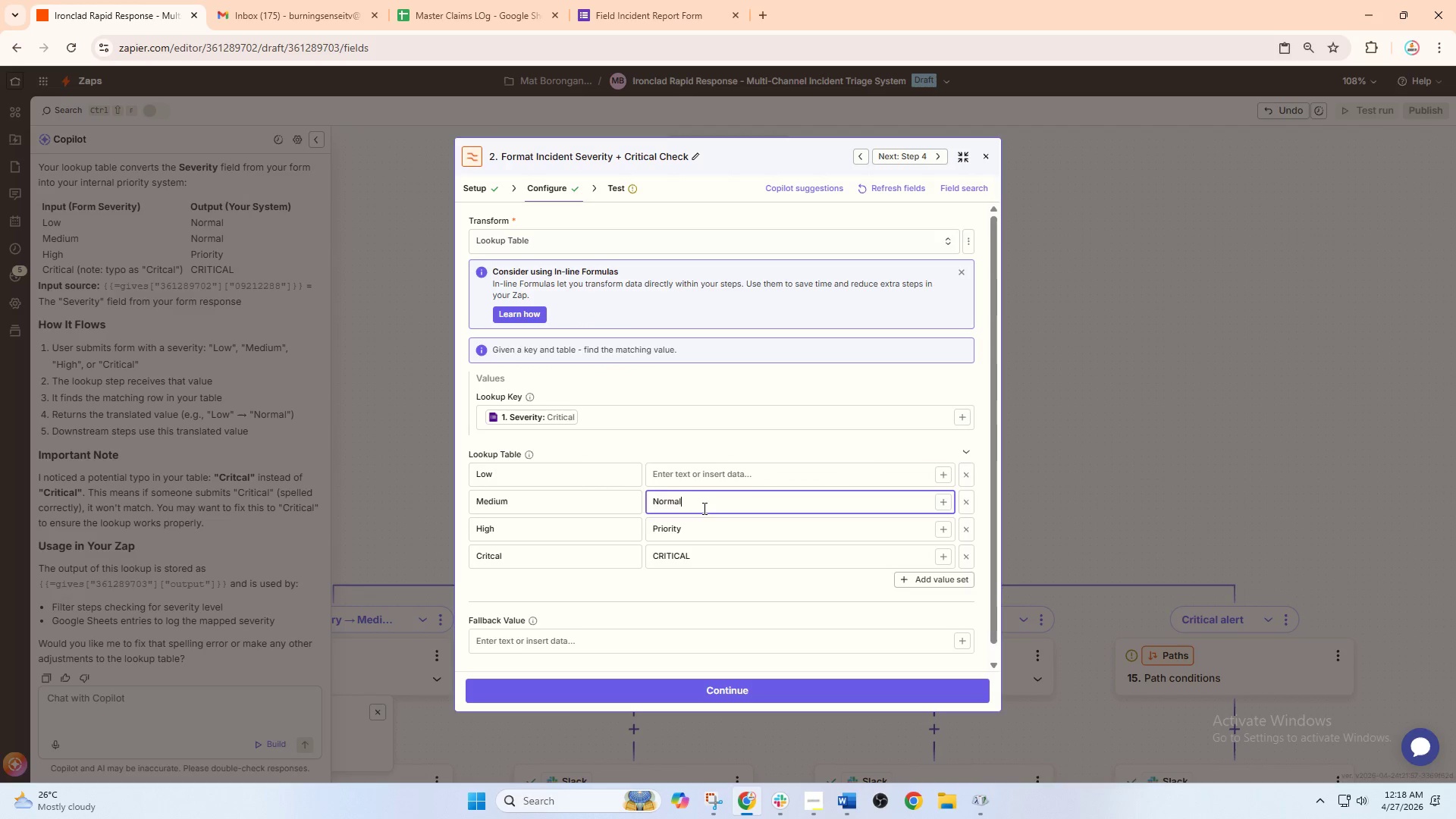 
hold_key(key=Backspace, duration=1.0)
 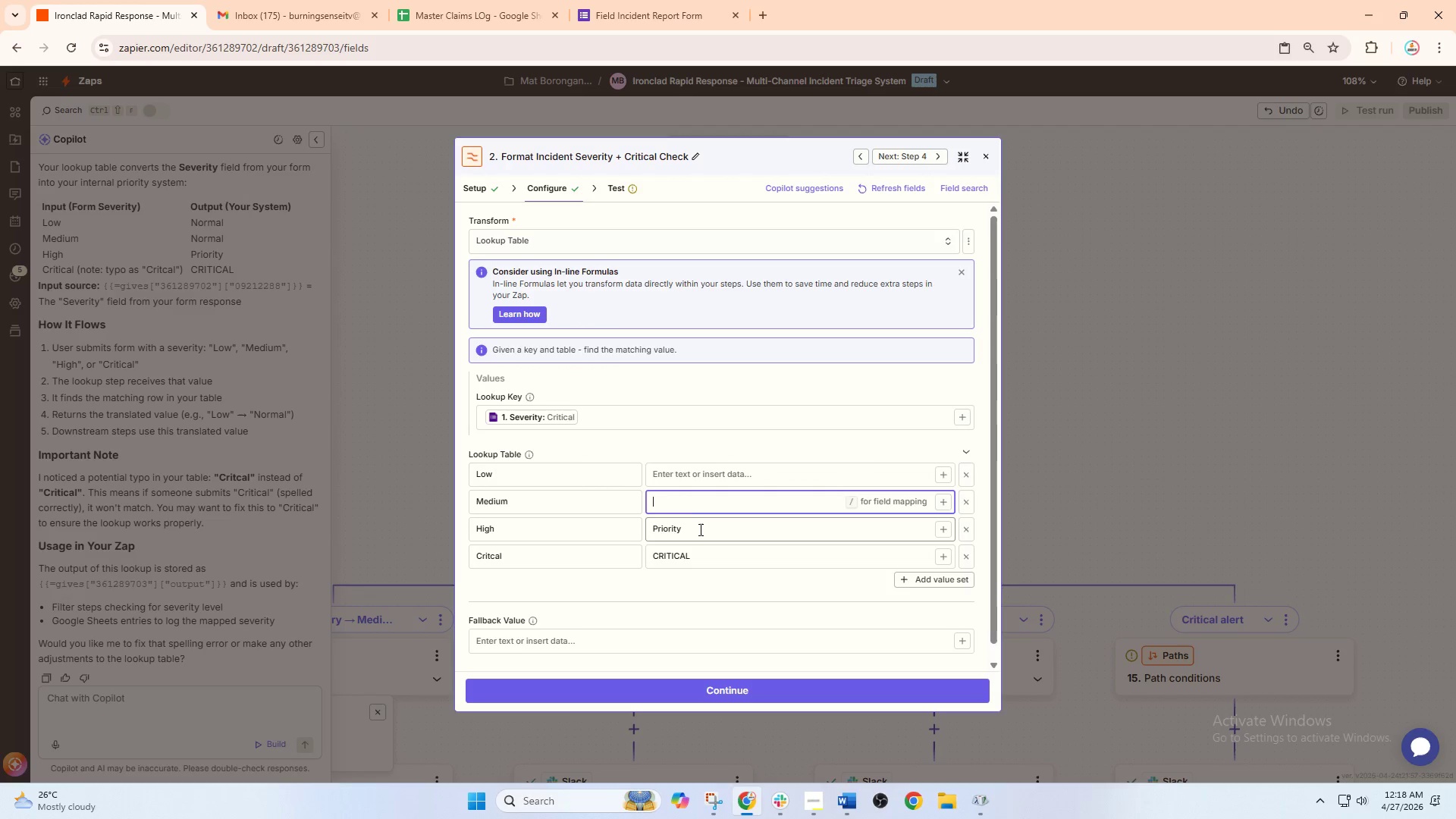 
left_click([699, 524])
 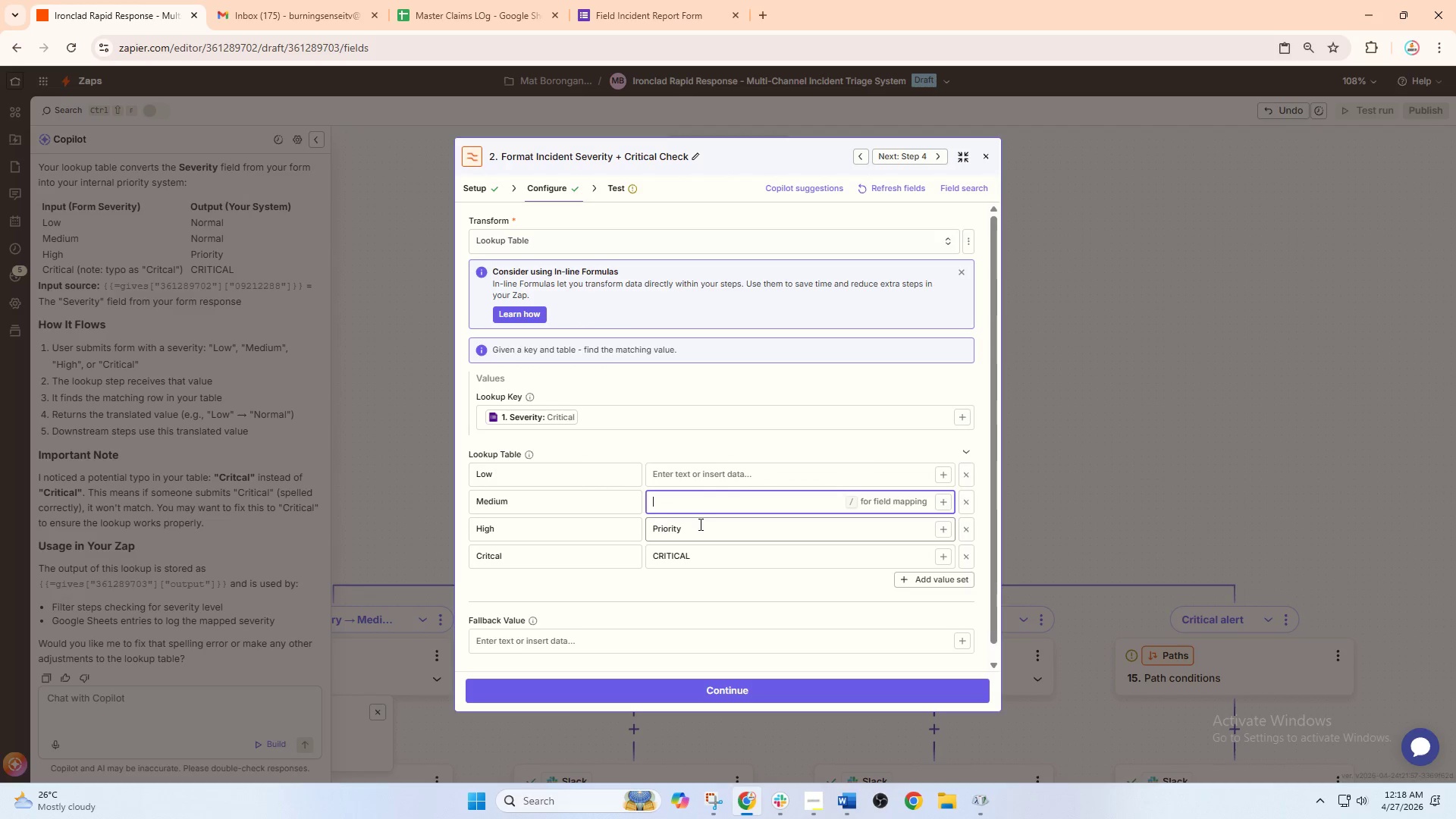 
hold_key(key=Backspace, duration=0.98)
 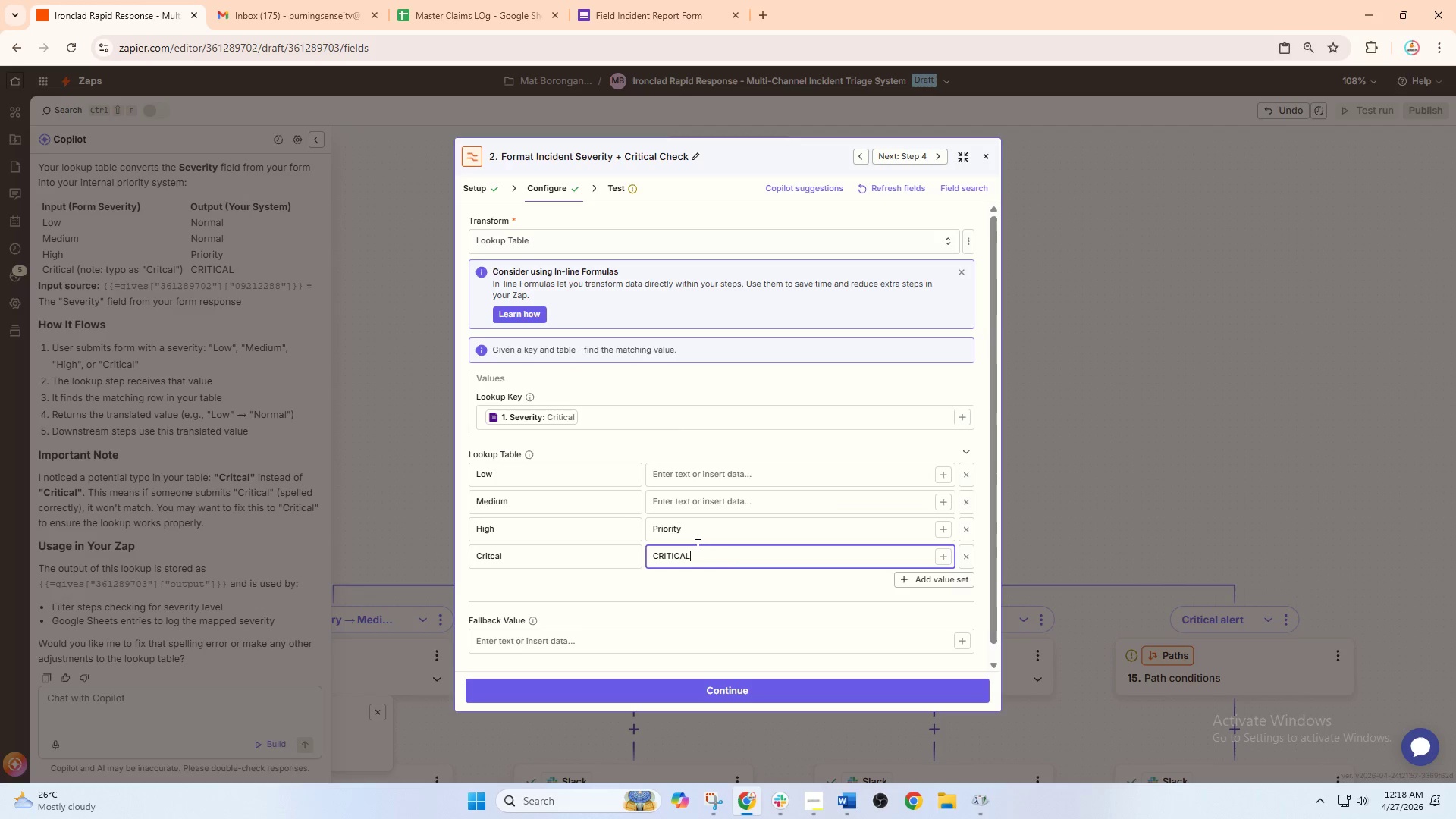 
left_click([696, 544])
 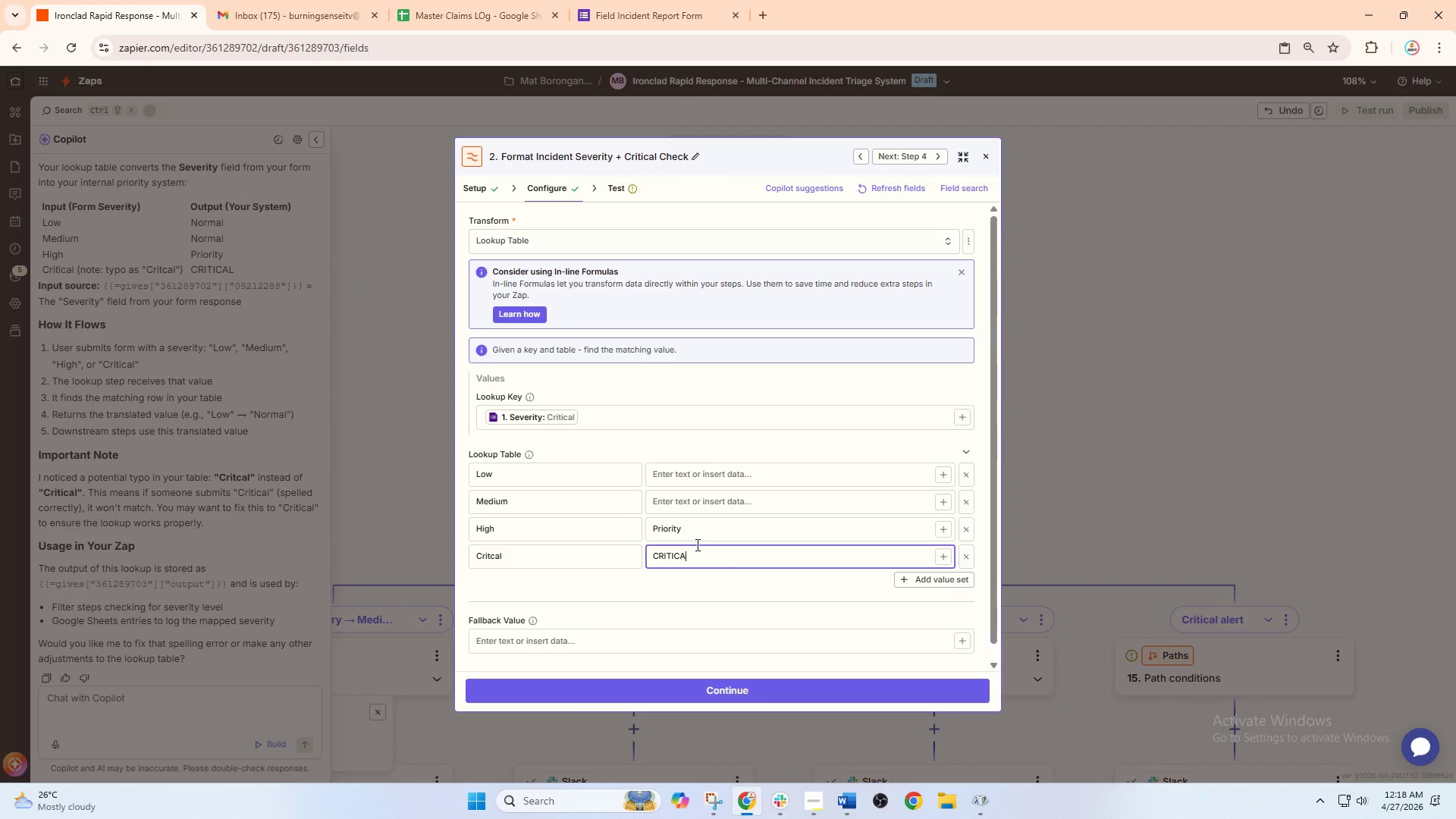 
hold_key(key=Backspace, duration=0.94)
 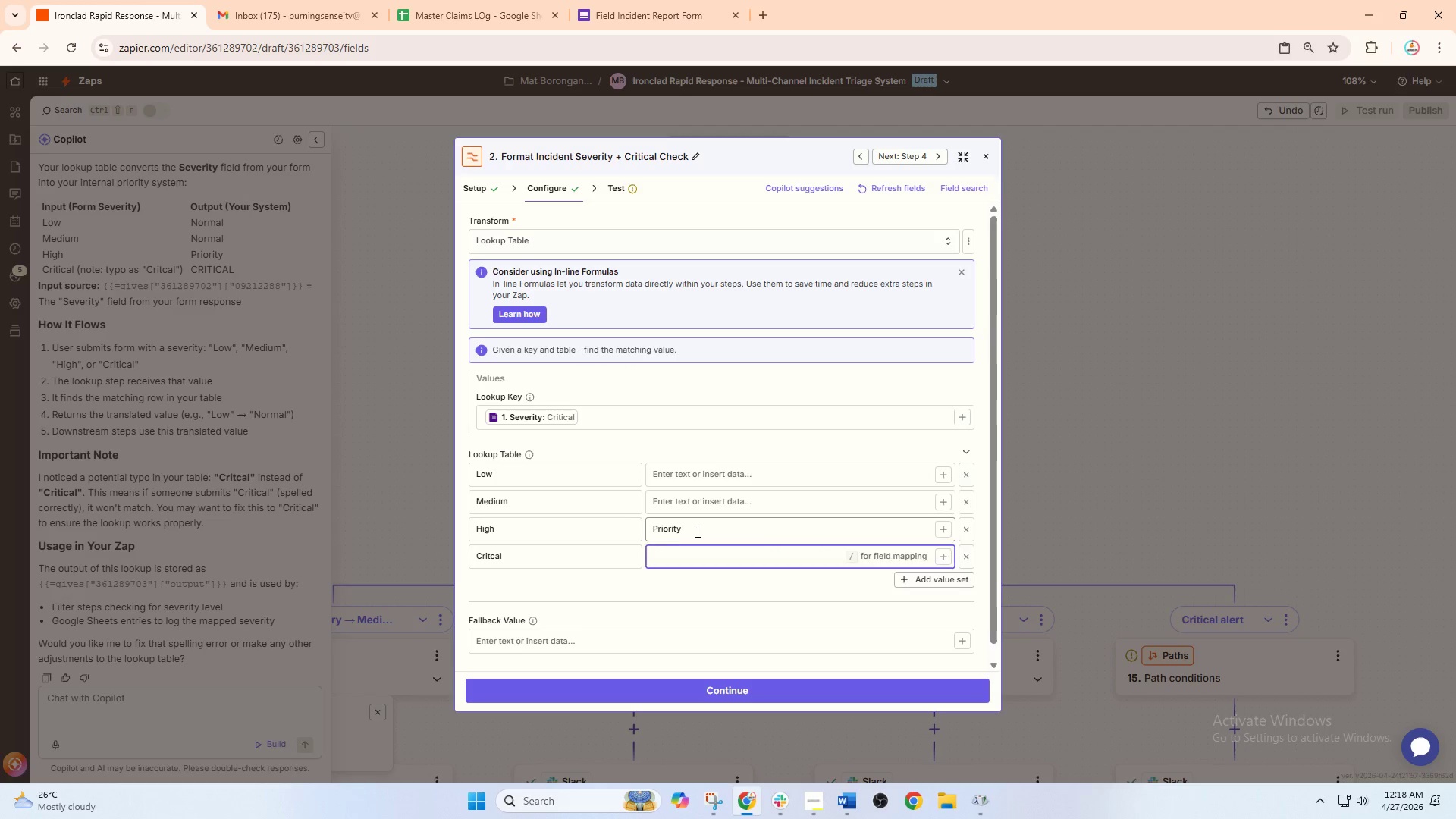 
double_click([696, 531])
 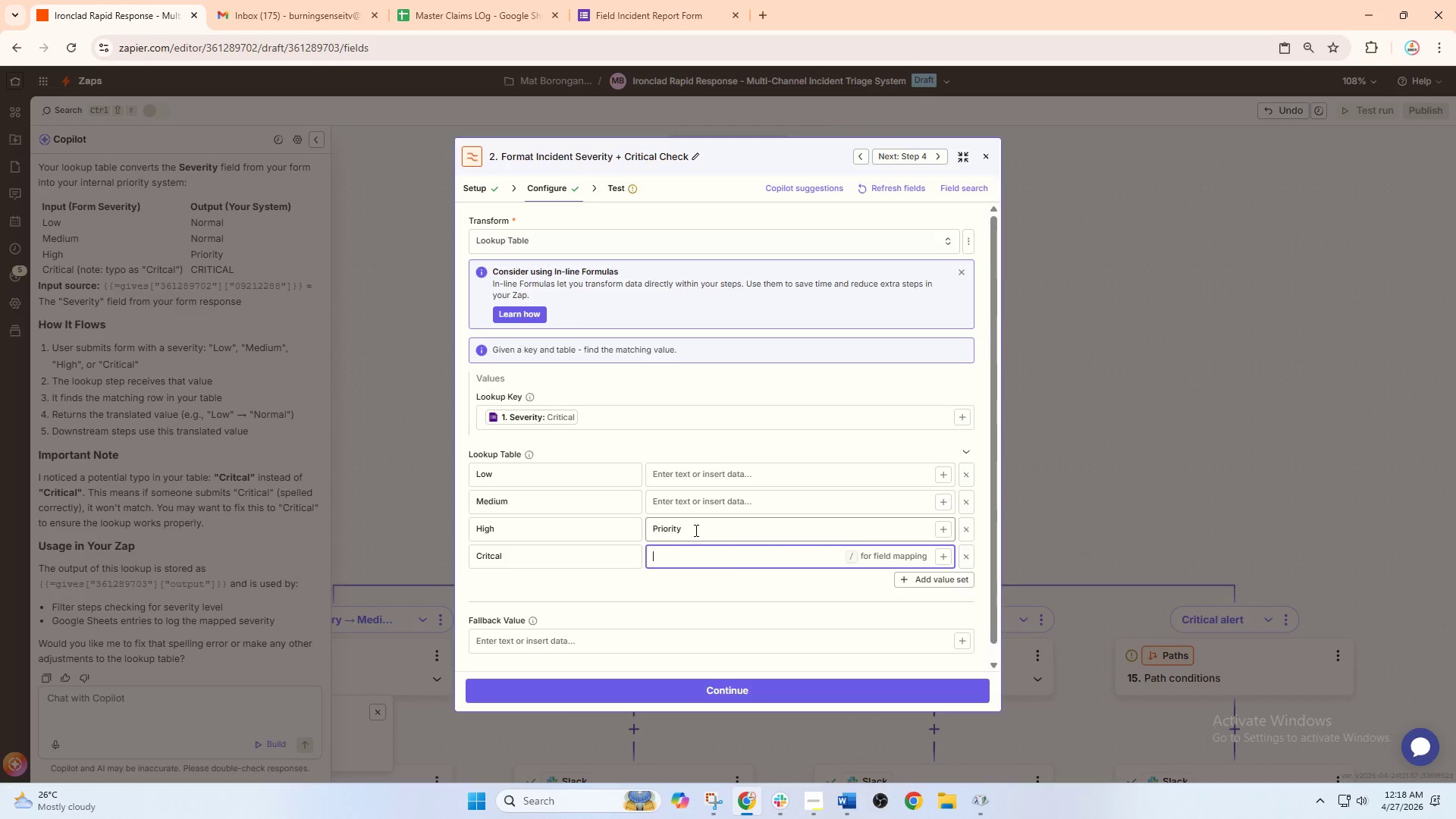 
hold_key(key=Backspace, duration=0.64)
 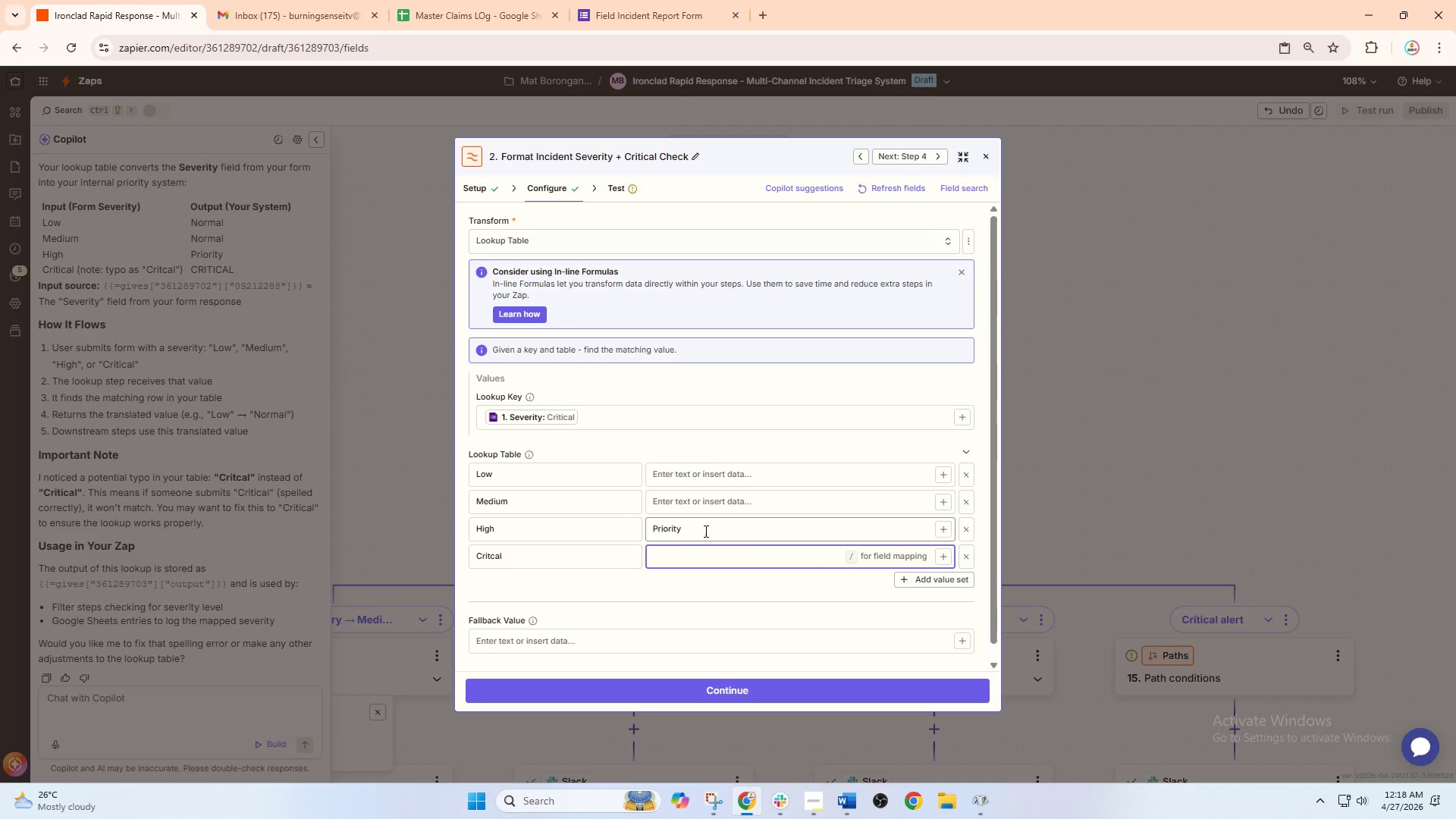 
left_click([704, 531])
 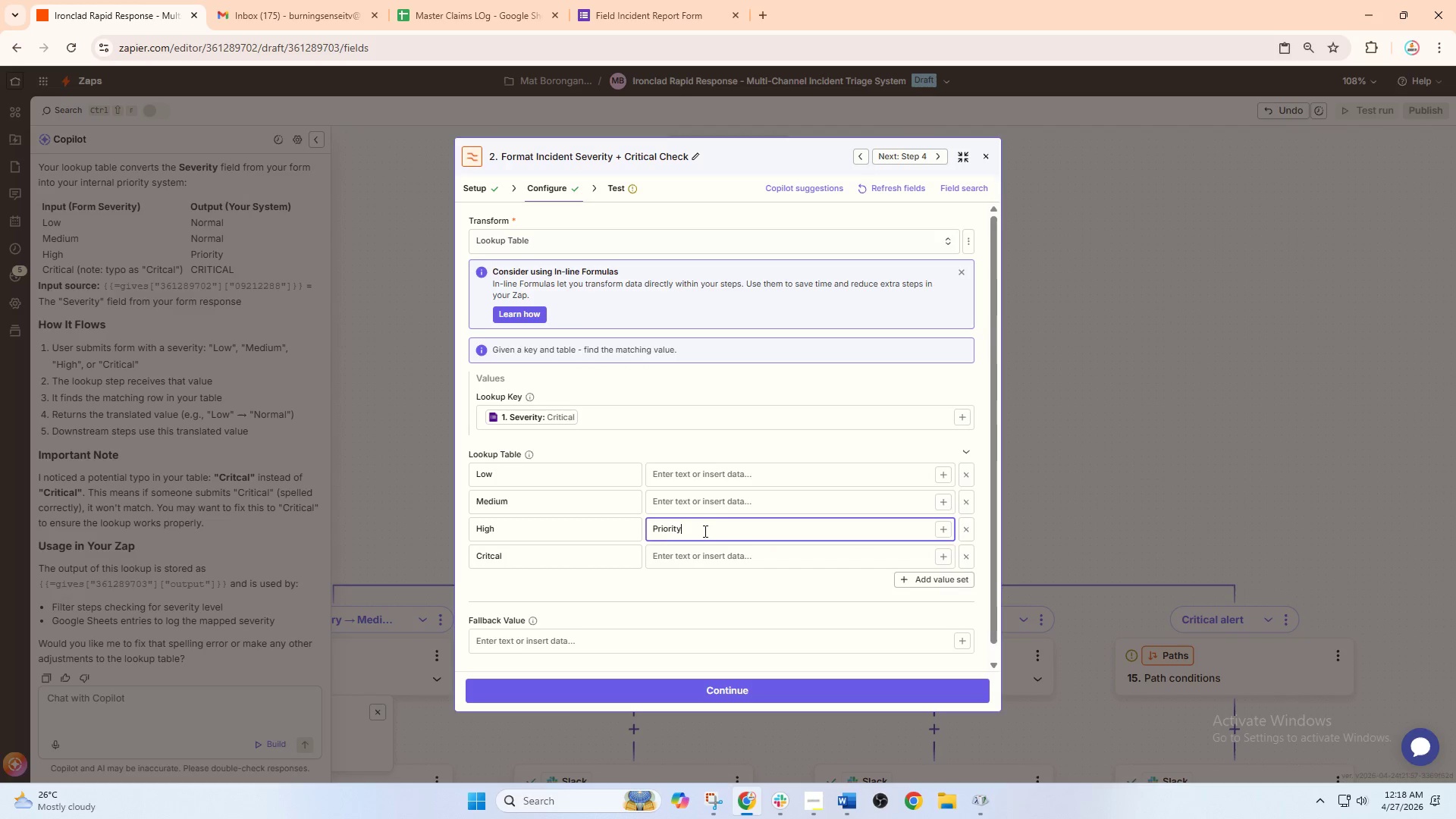 
hold_key(key=Backspace, duration=0.94)
 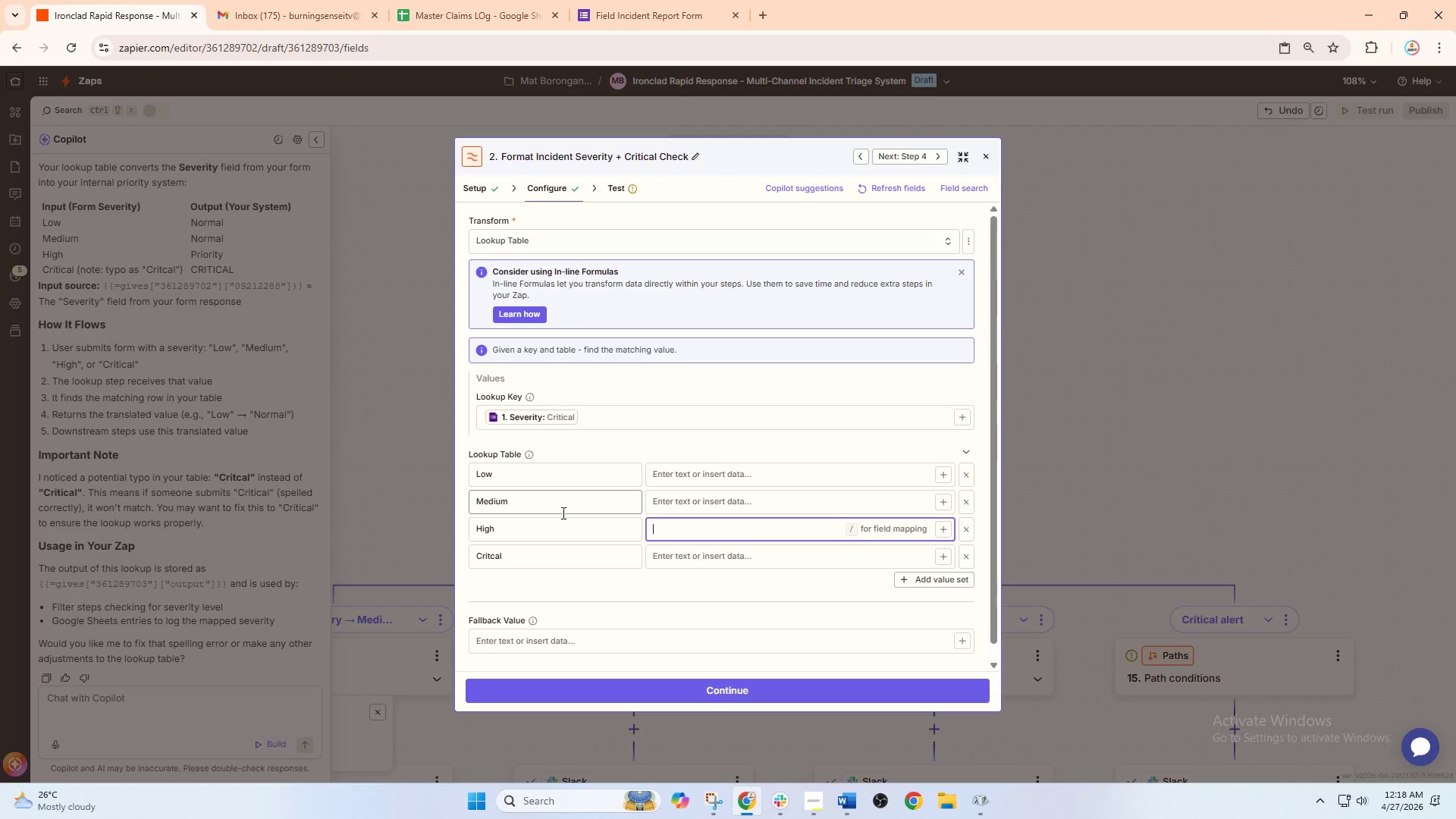 
left_click([562, 513])
 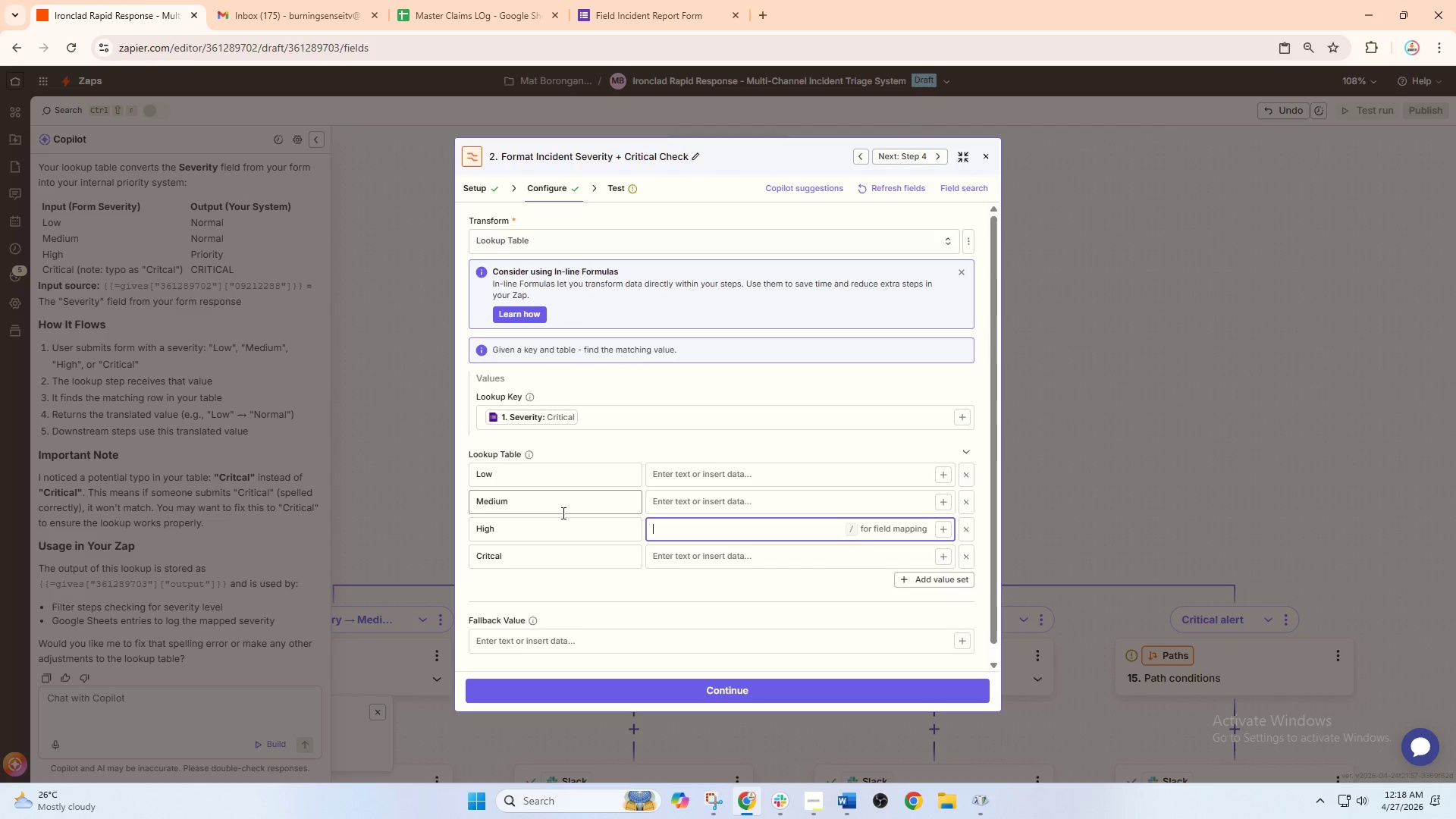 
hold_key(key=Backspace, duration=0.39)
 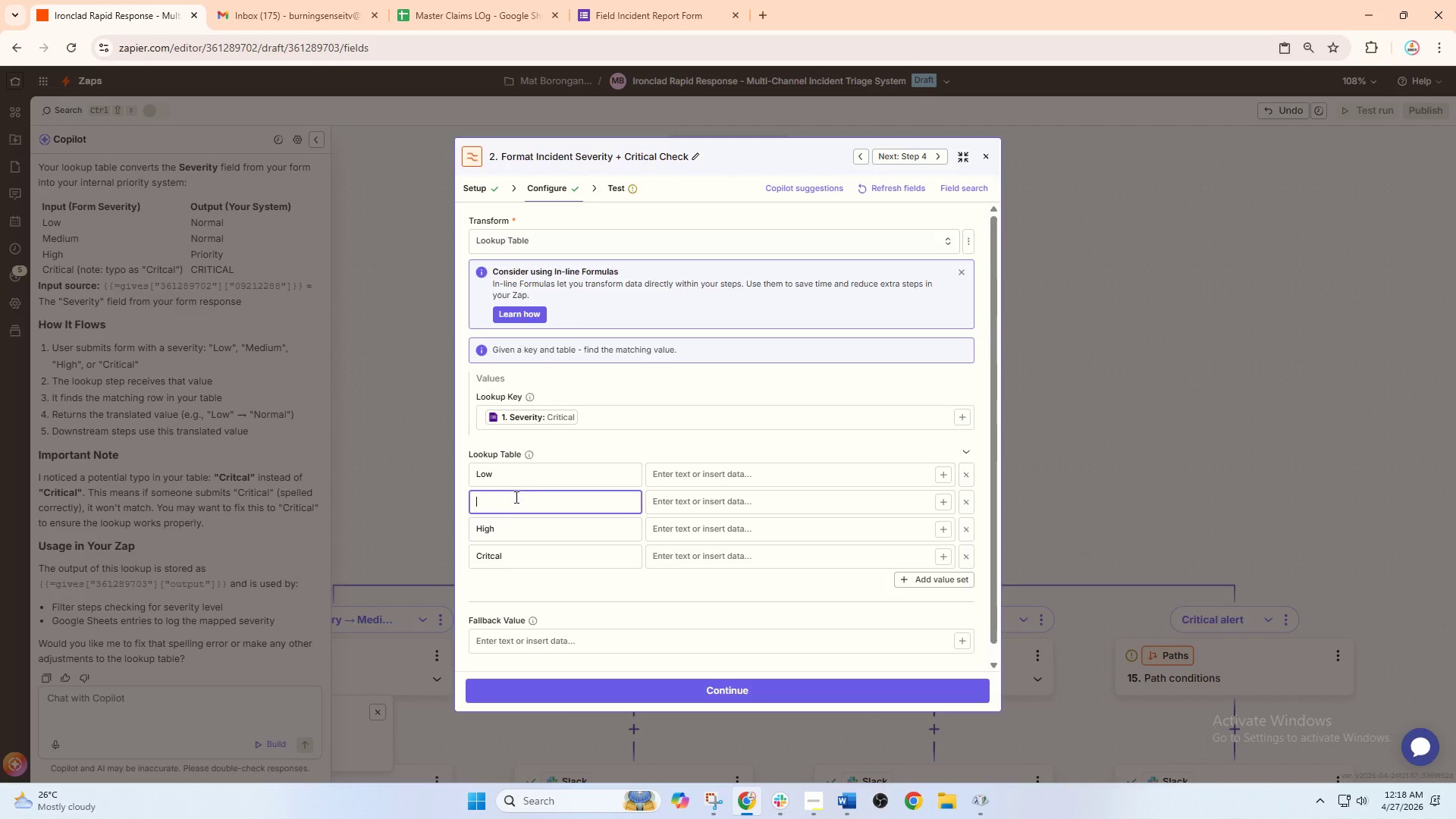 
left_click_drag(start_coordinate=[541, 505], to_coordinate=[424, 503])
 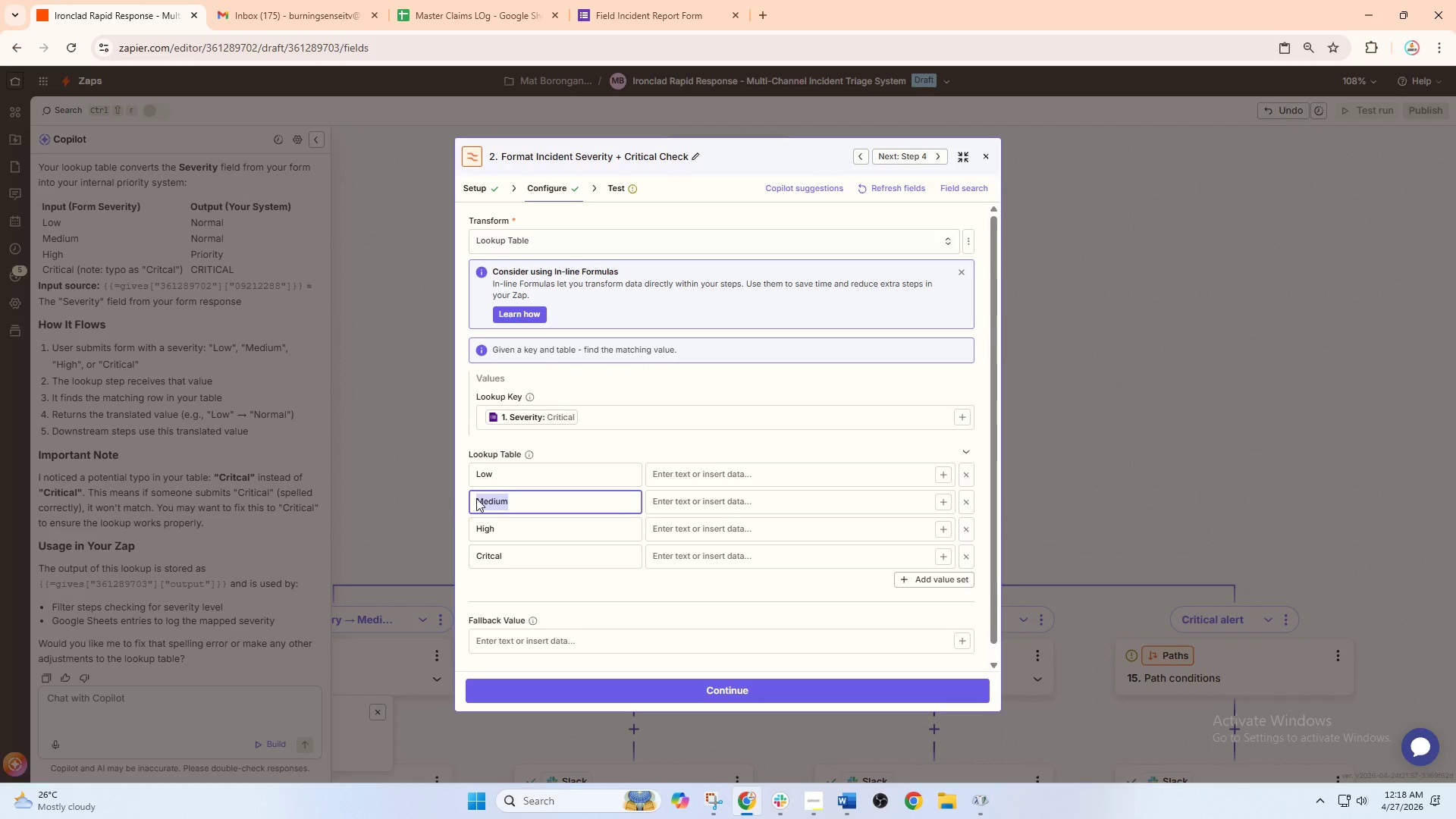 
key(Backspace)
 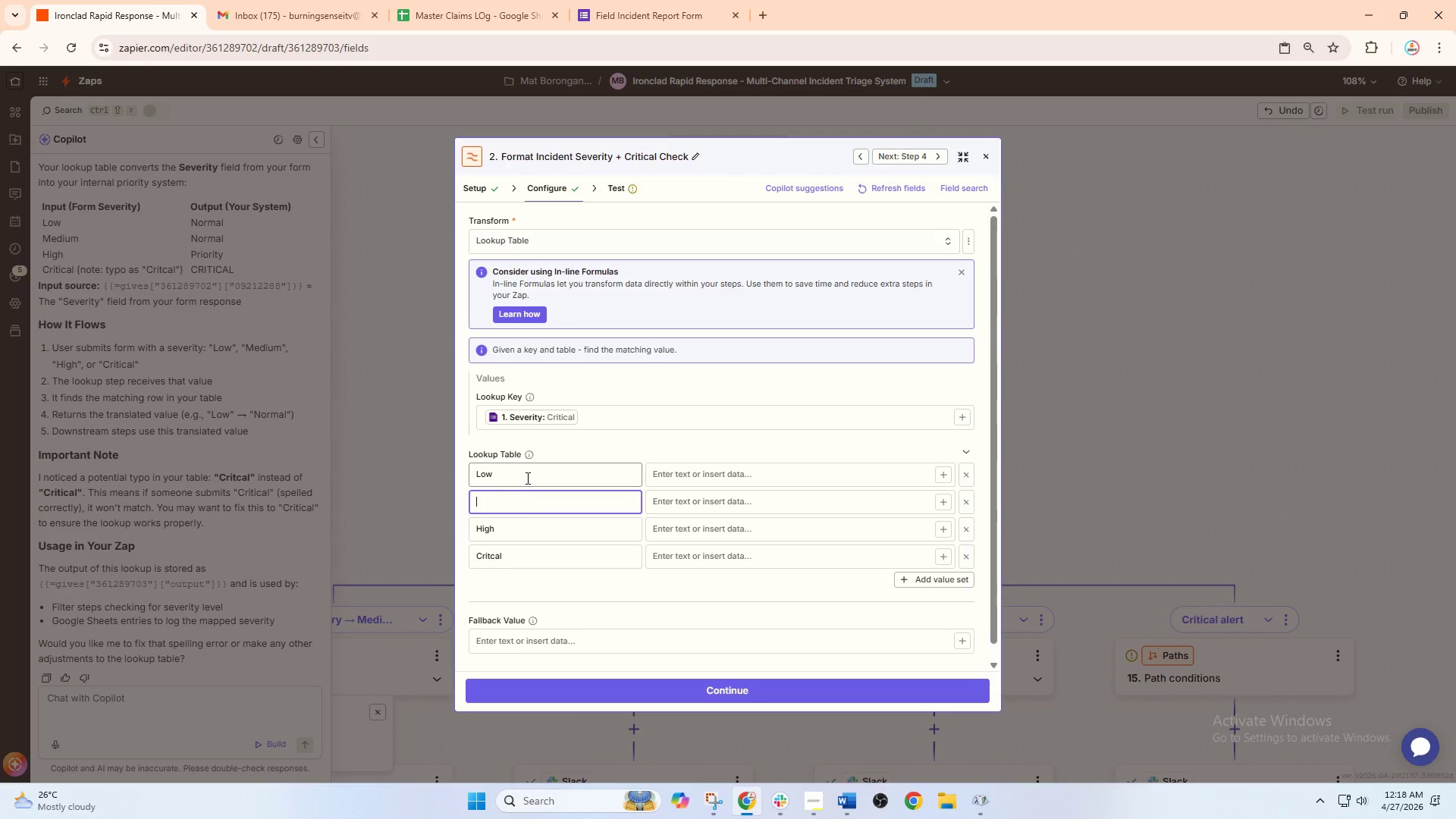 
left_click_drag(start_coordinate=[526, 478], to_coordinate=[421, 473])
 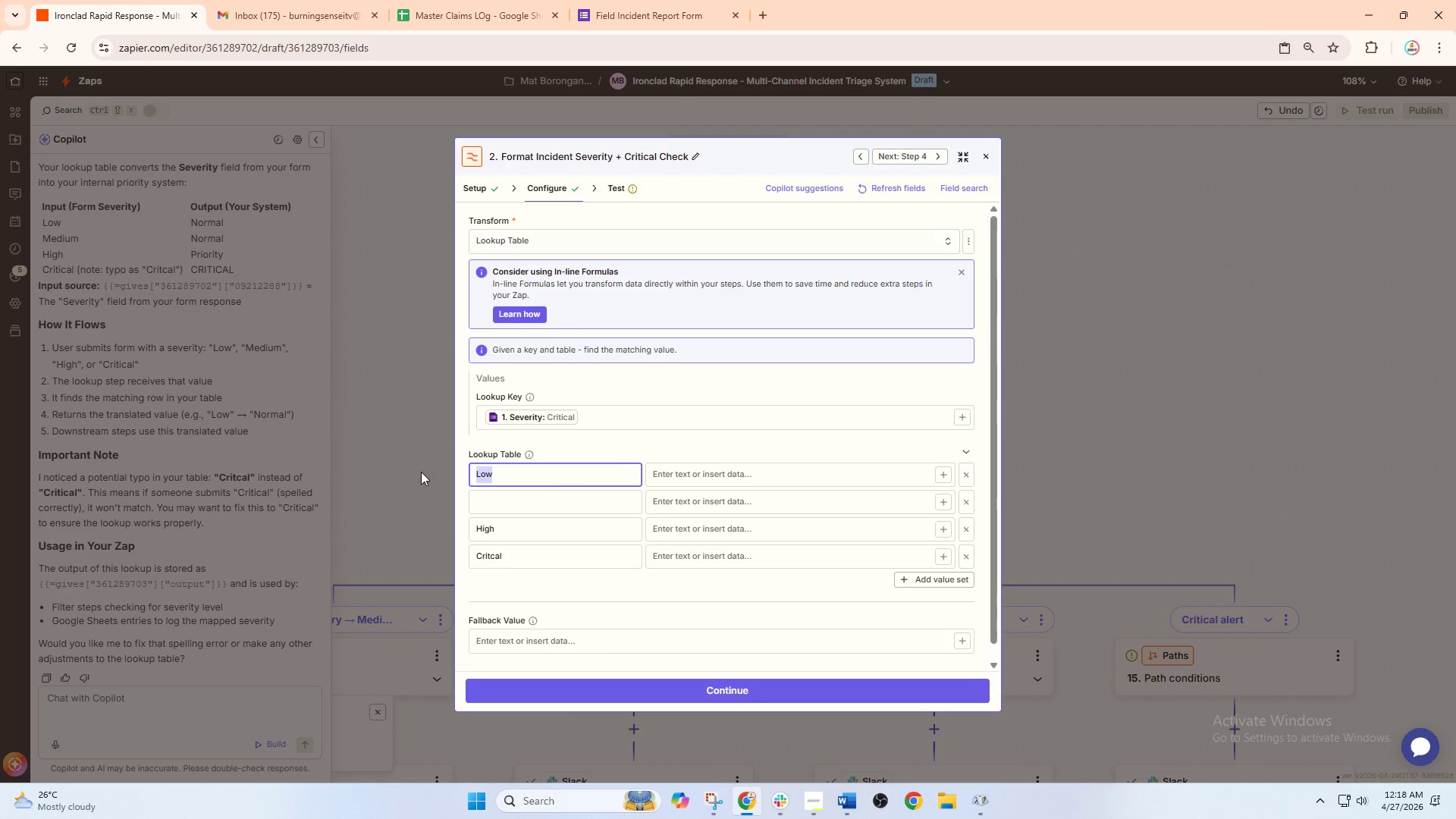 
key(Backspace)
 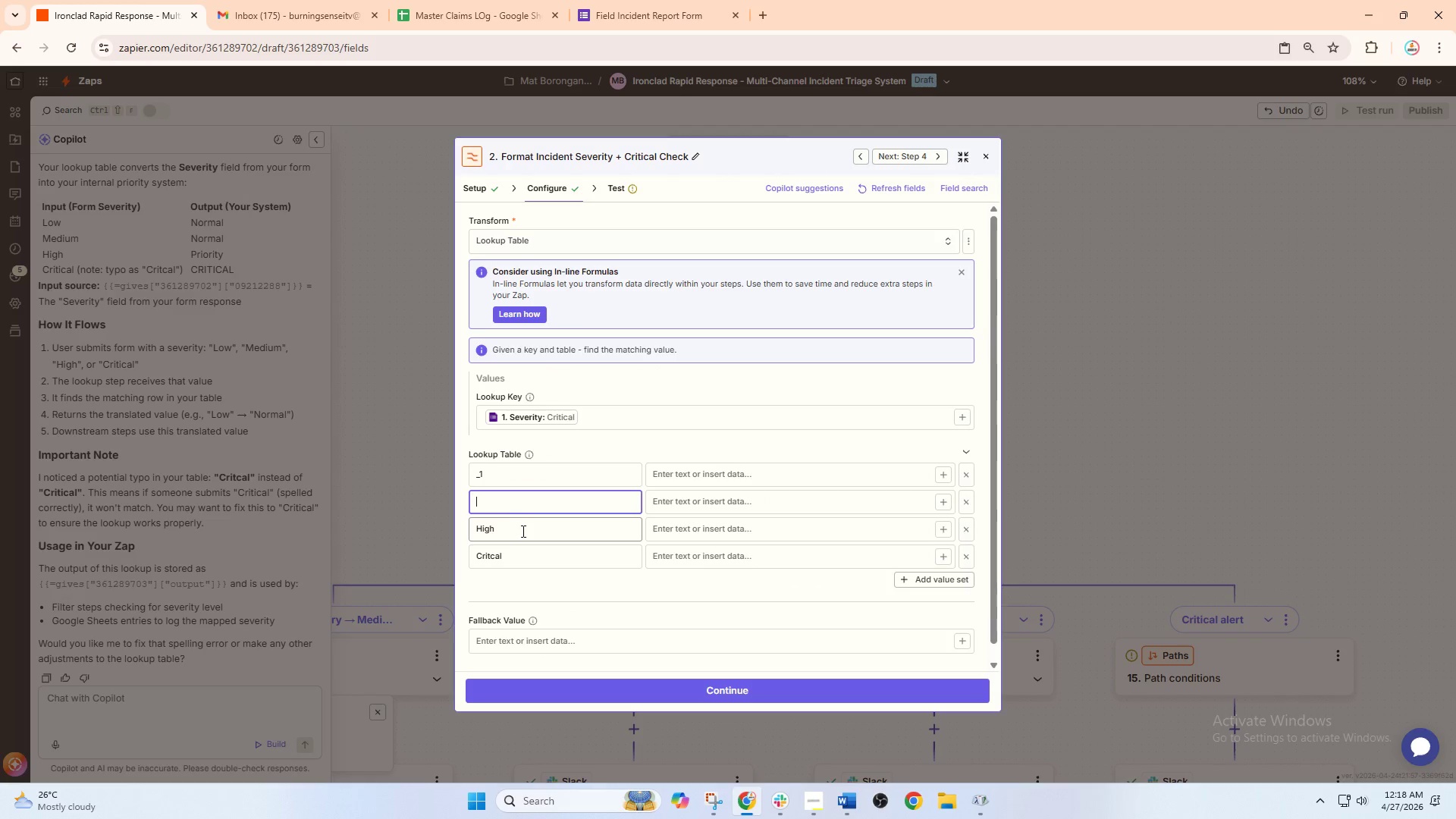 
left_click([519, 533])
 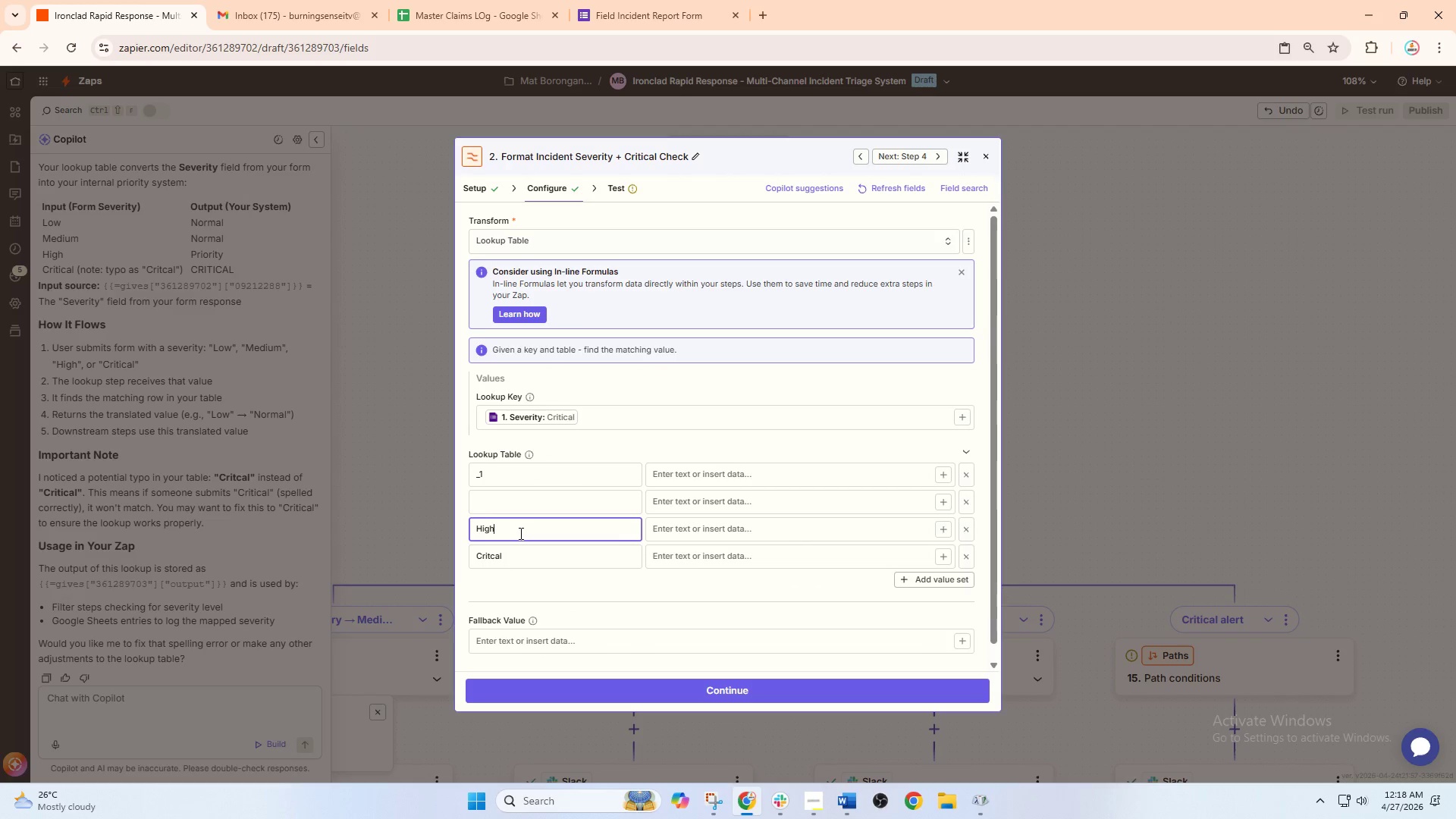 
hold_key(key=Backspace, duration=0.31)
 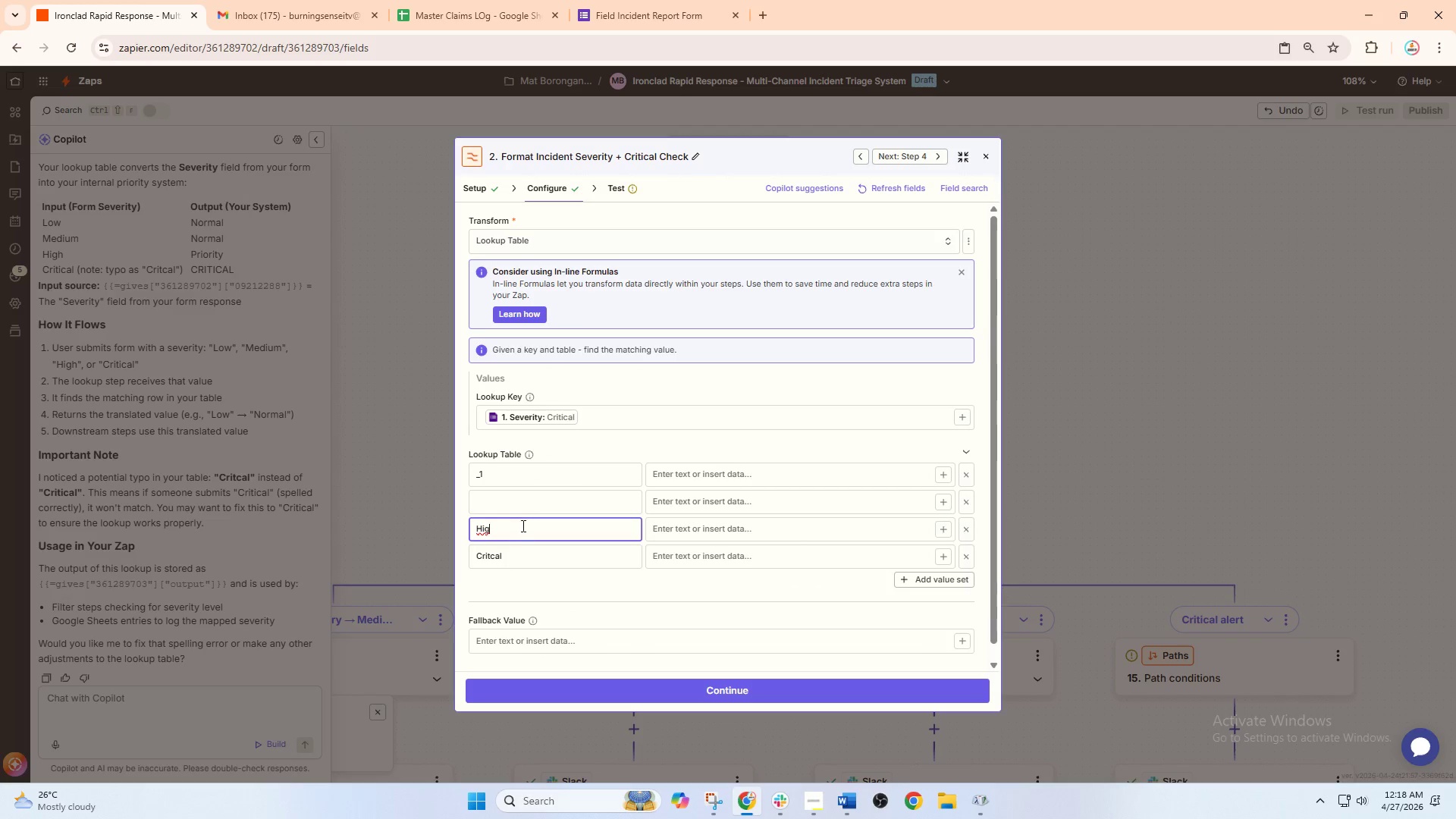 
key(Backspace)
 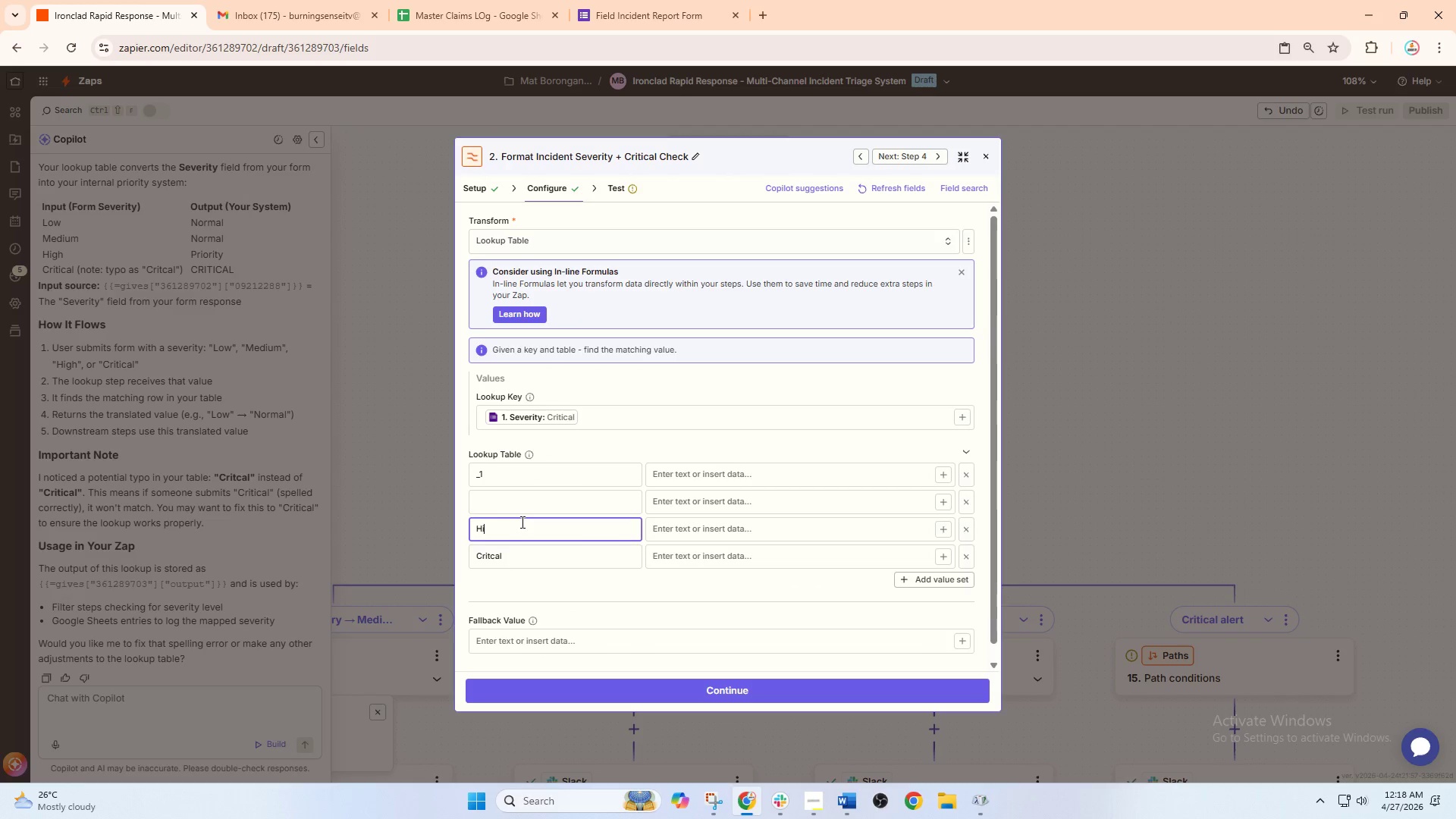 
key(Backspace)
 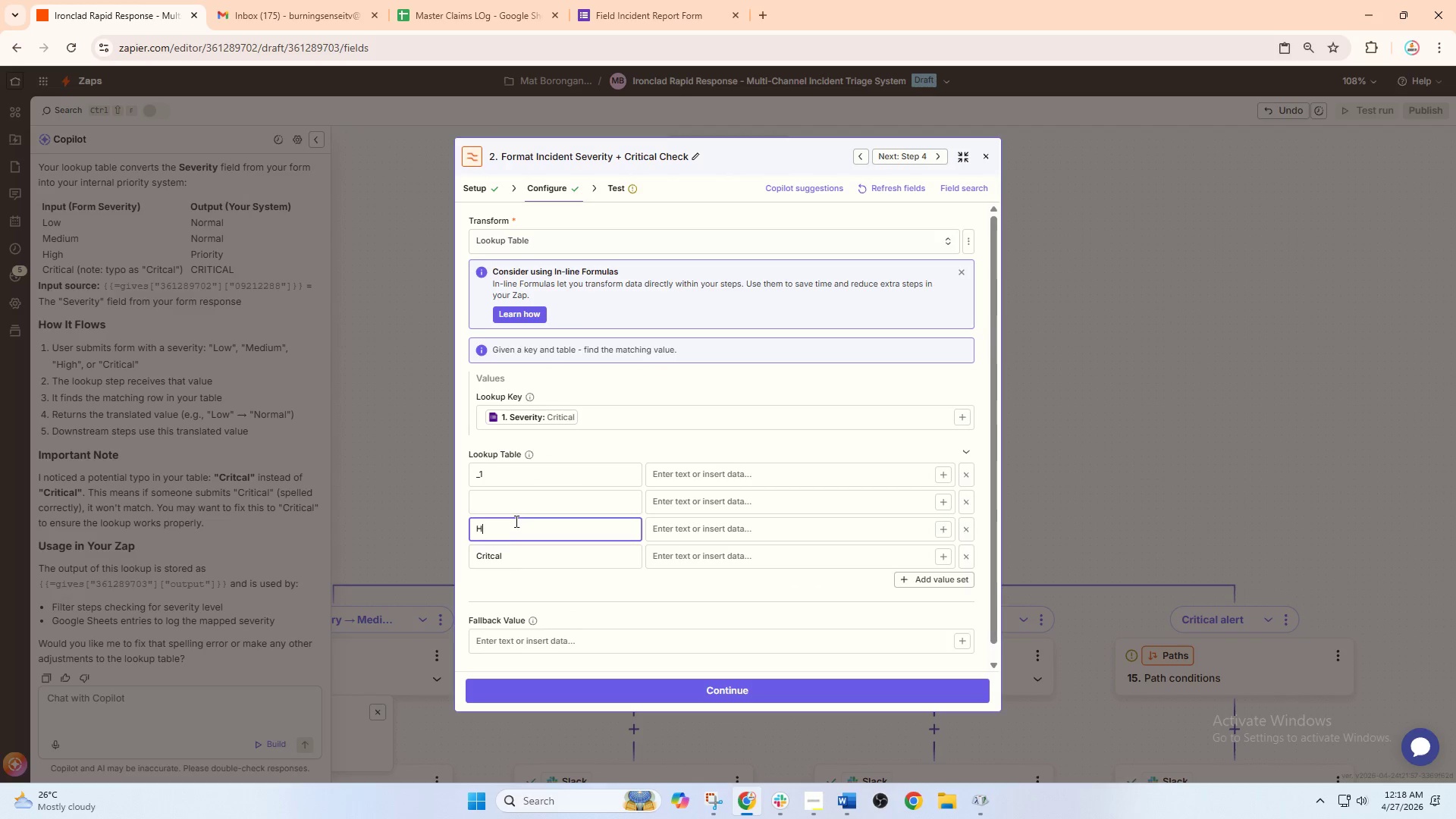 
key(Backspace)
 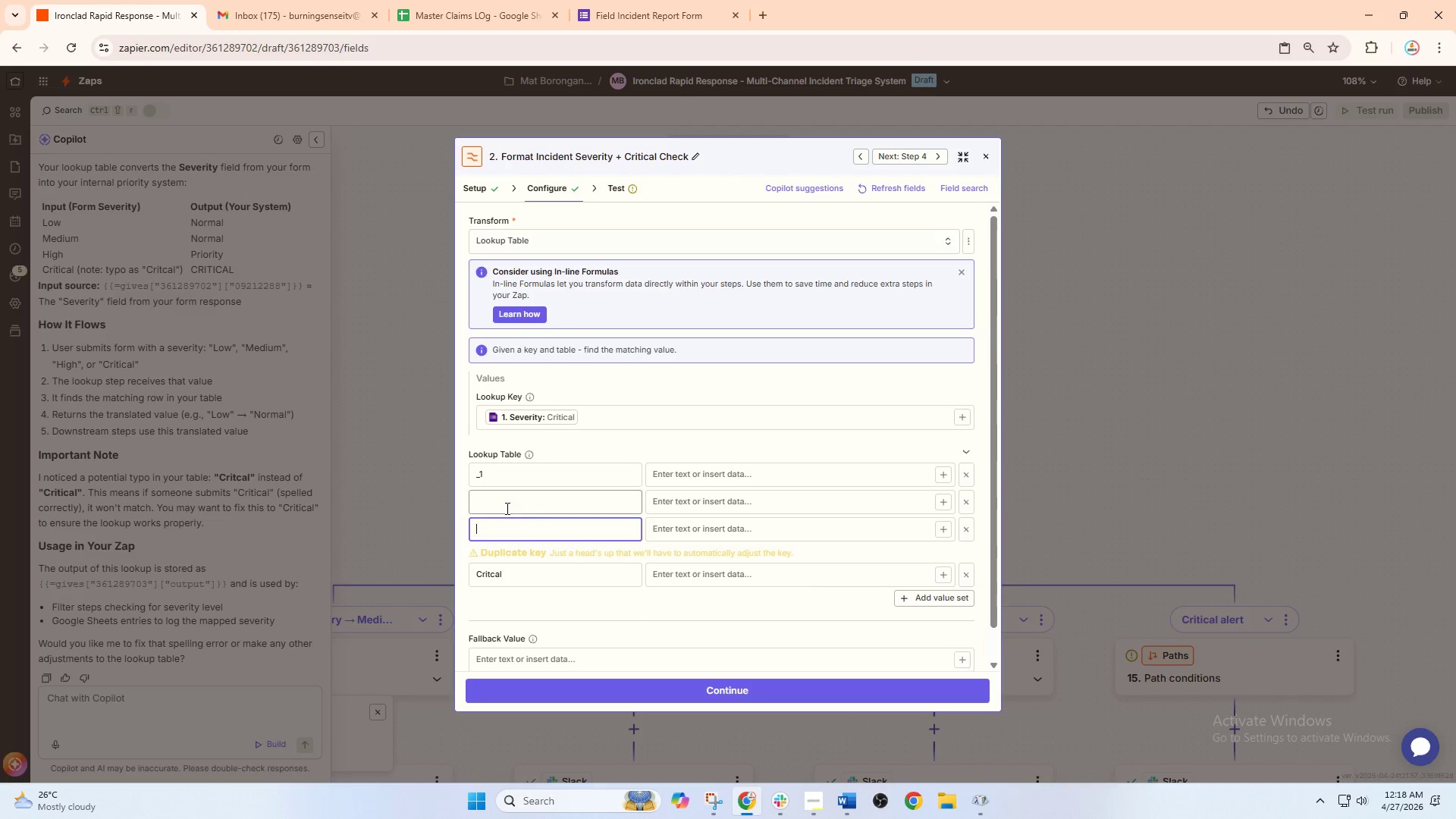 
key(Backspace)
 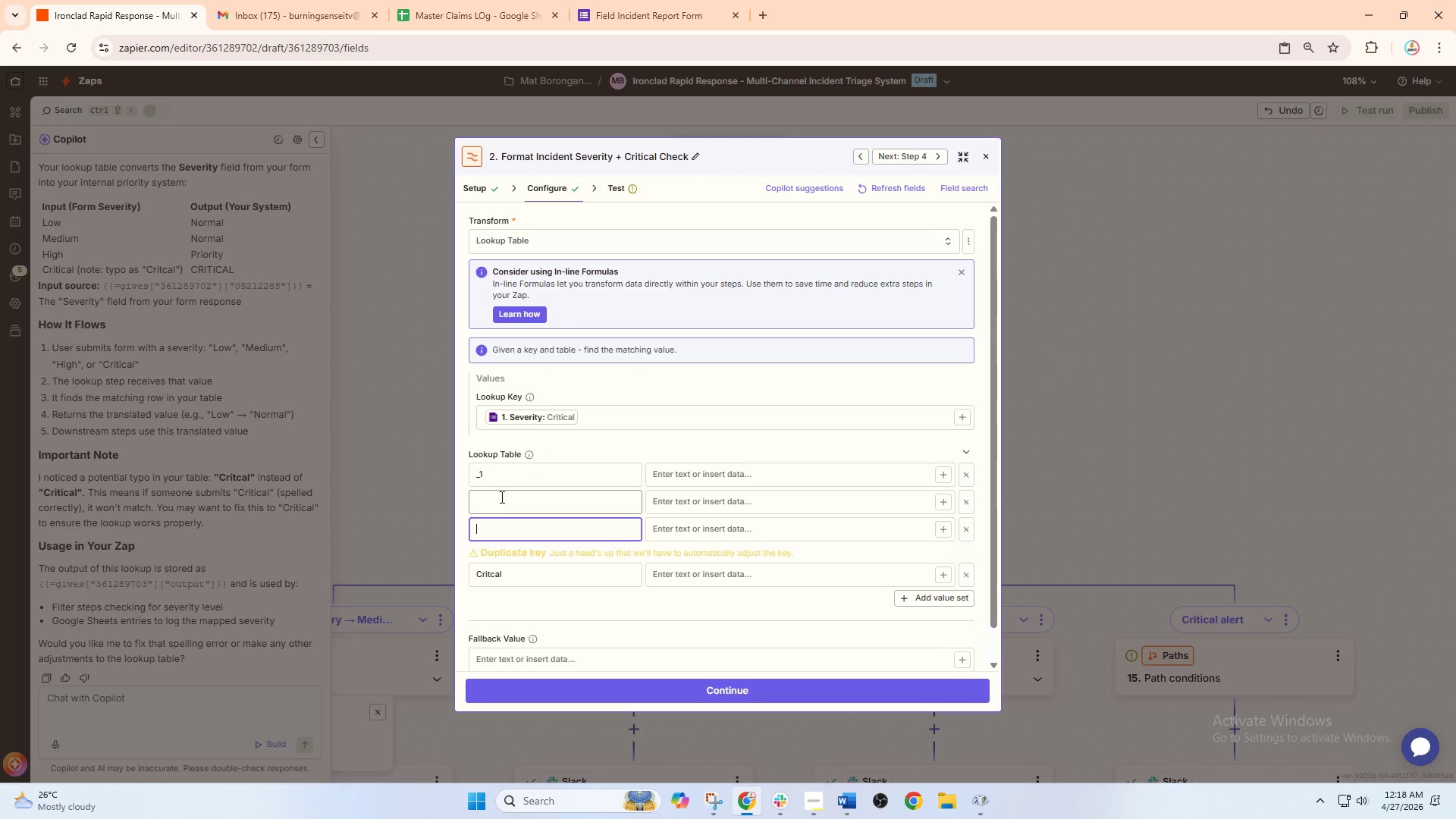 
key(Backspace)
 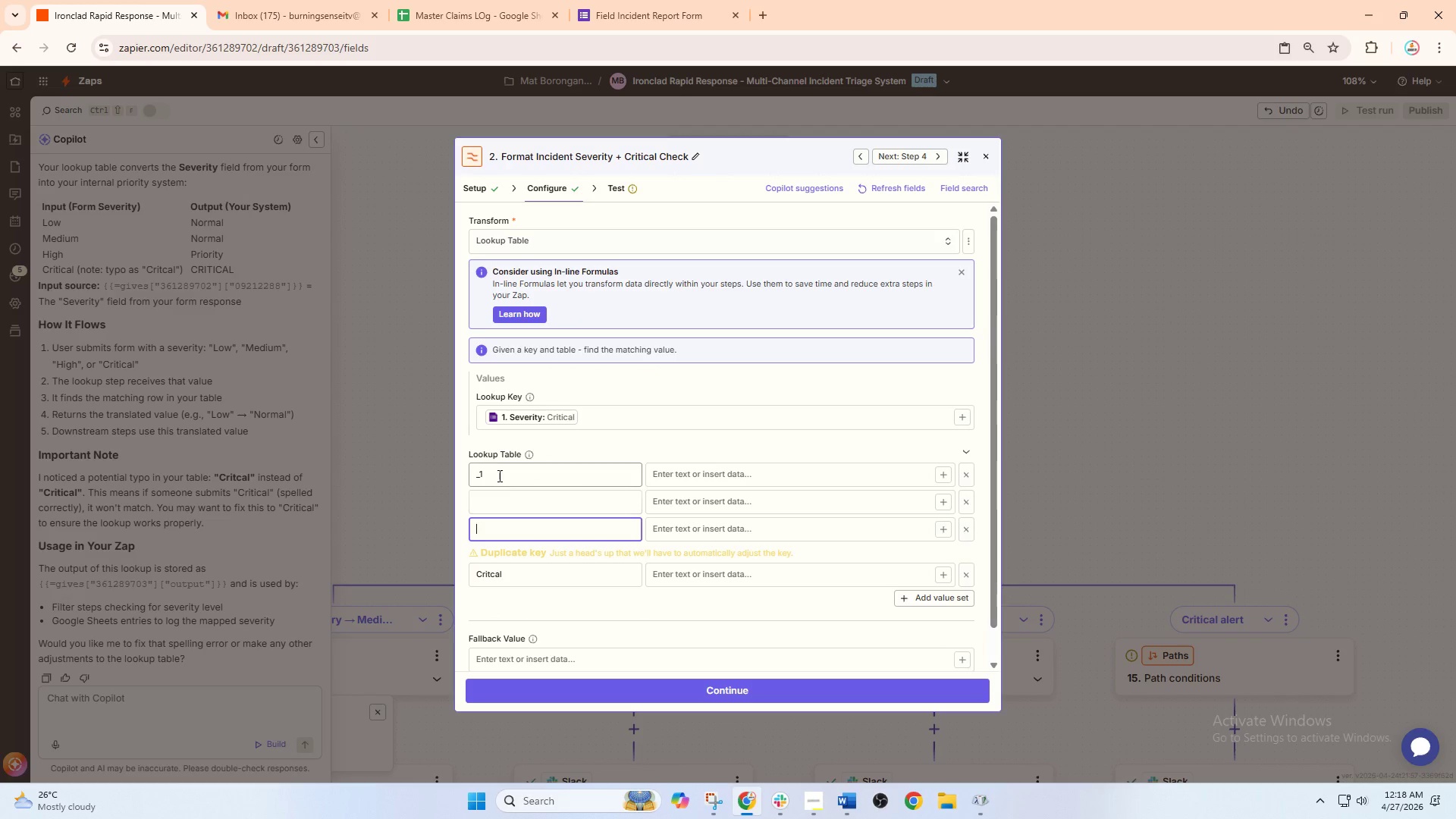 
left_click([498, 475])
 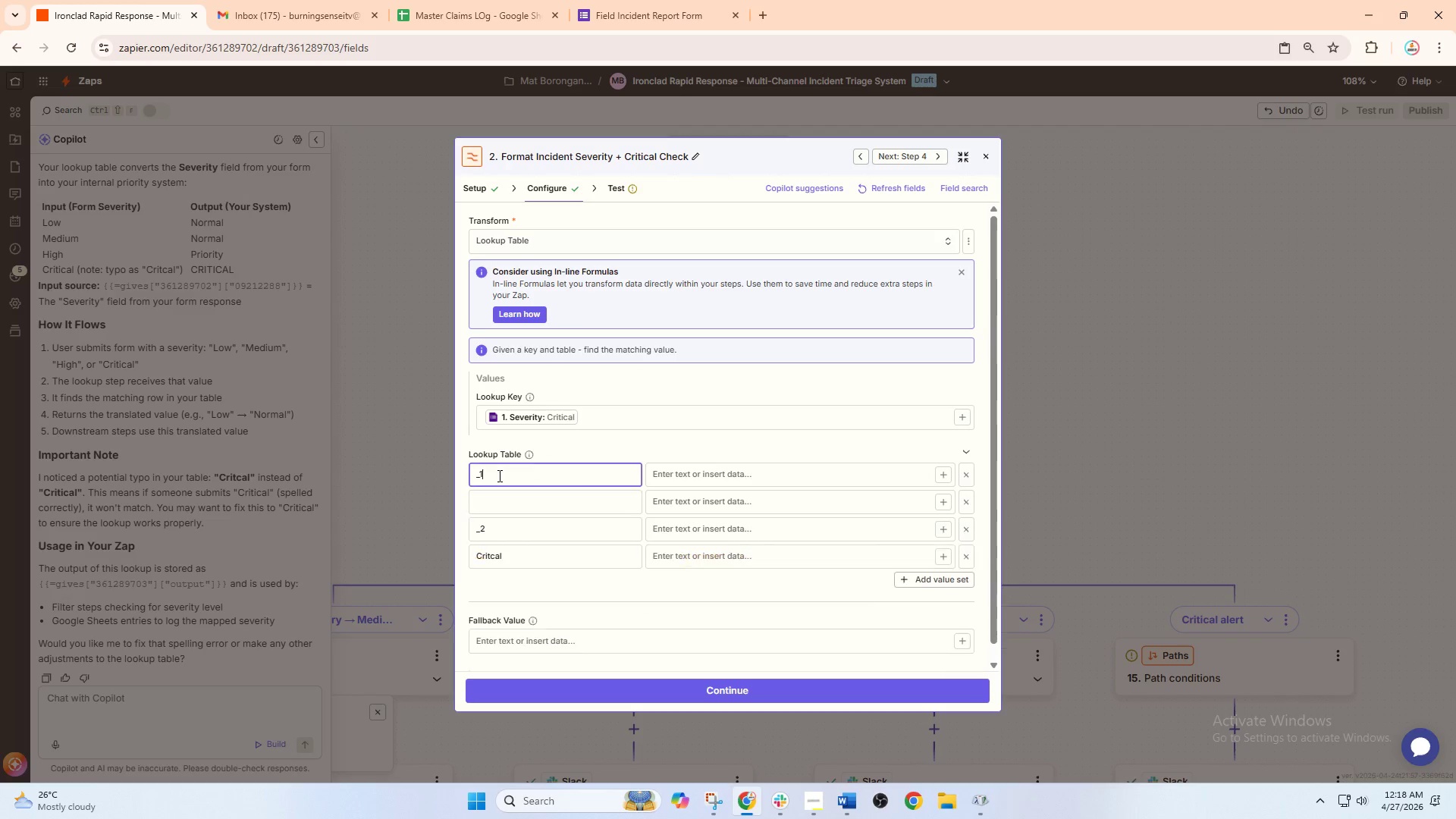 
key(Backspace)
 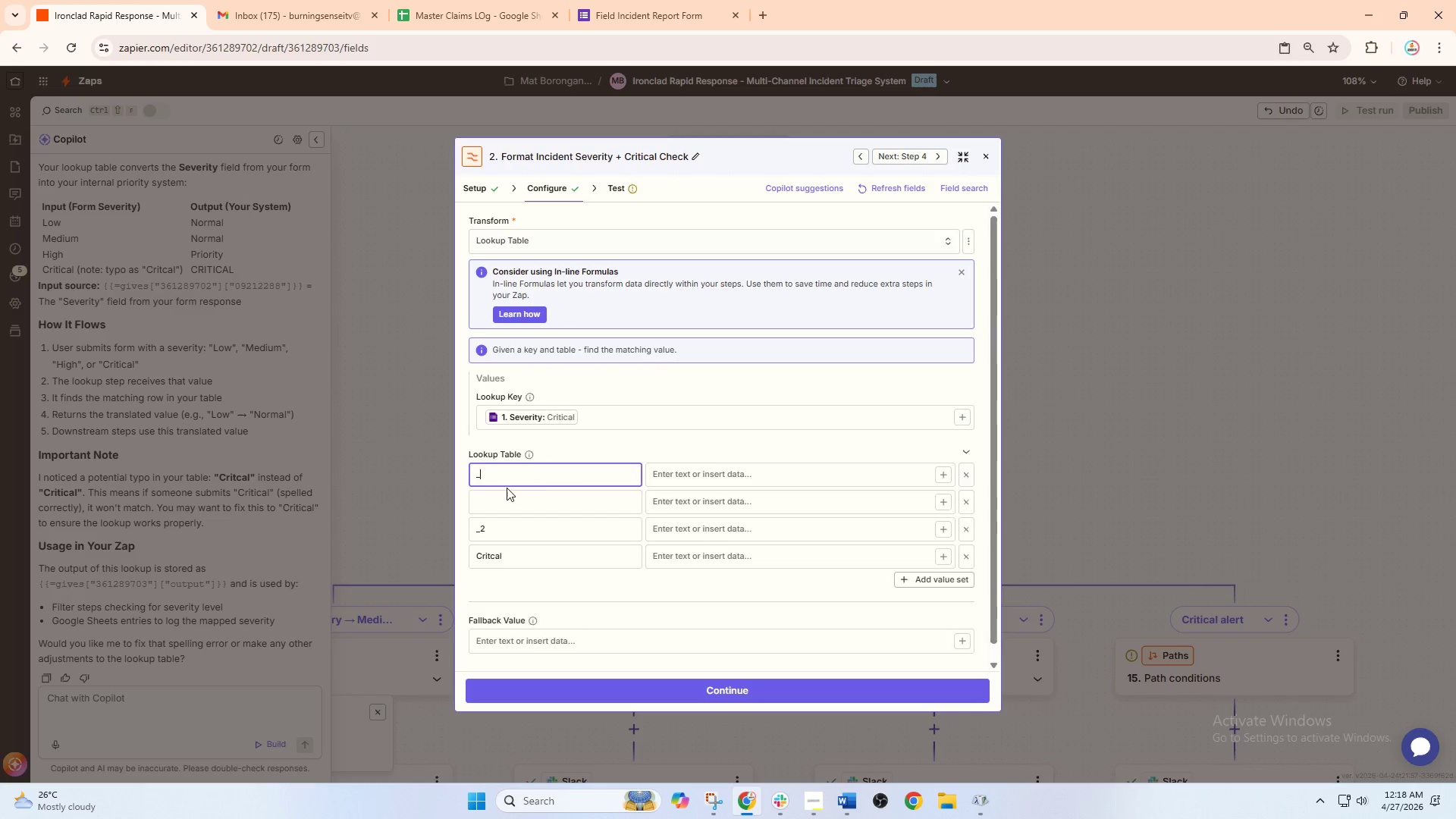 
key(Backspace)
 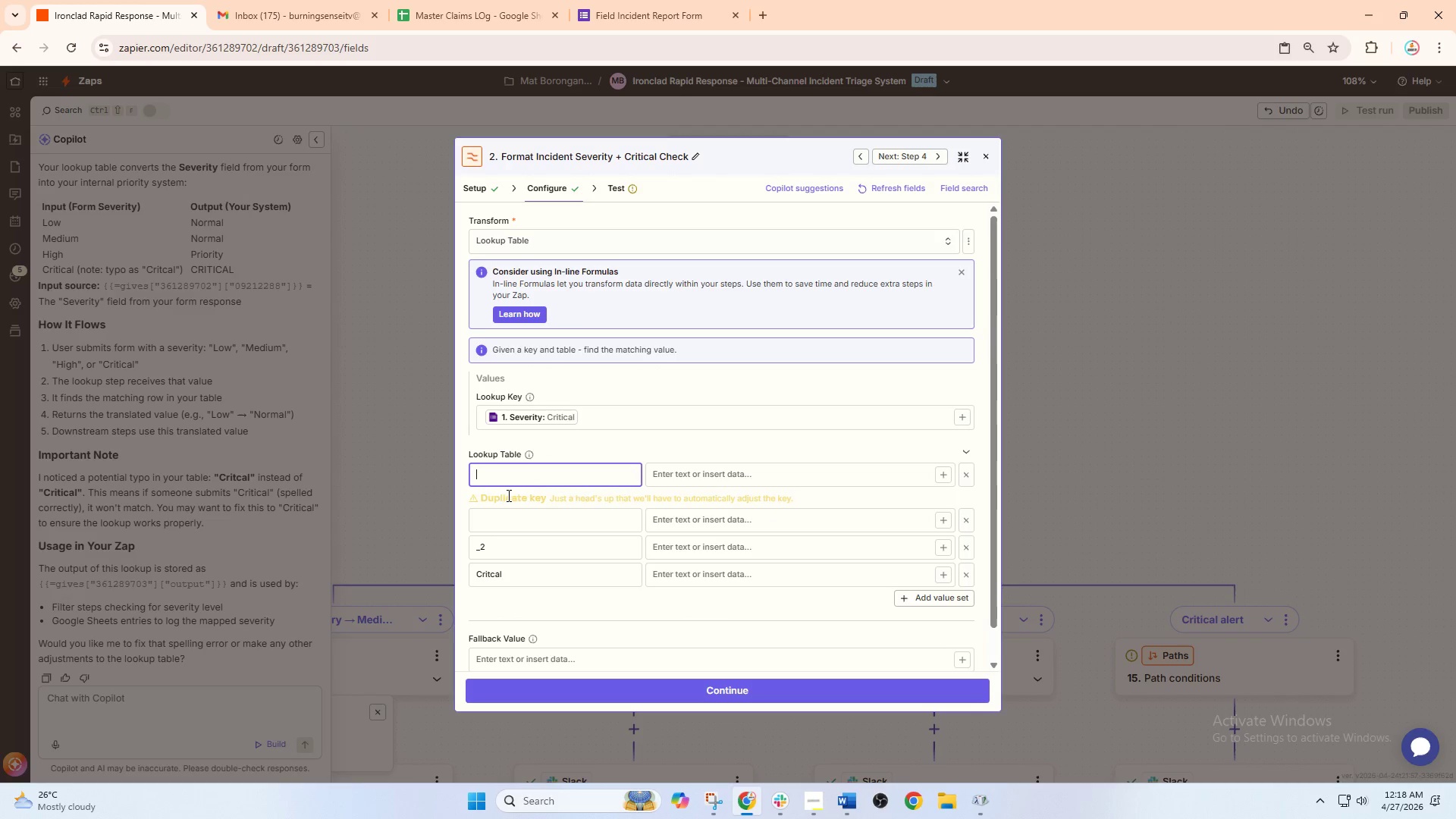 
key(Backspace)
 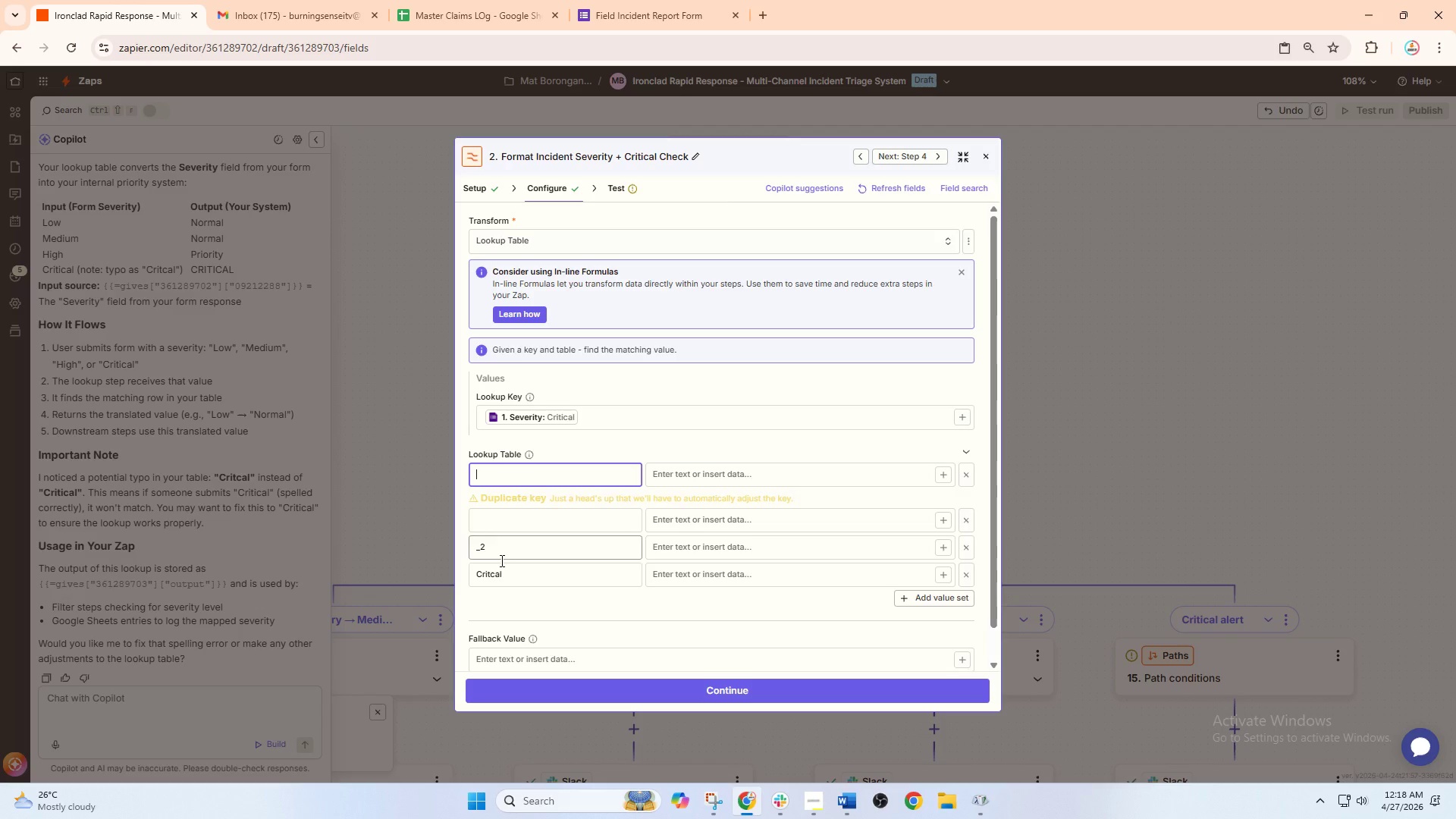 
left_click([500, 561])
 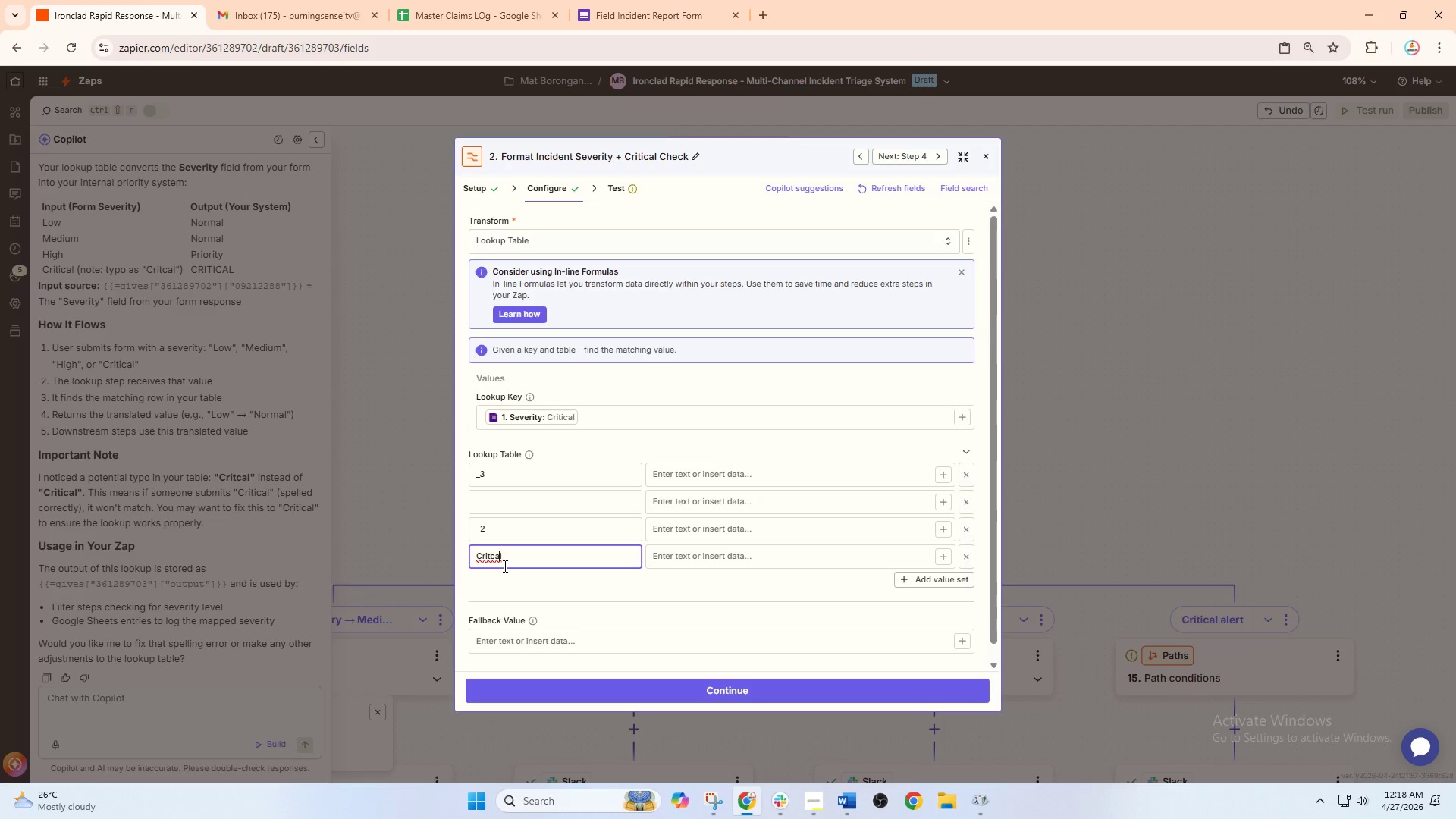 
hold_key(key=Backspace, duration=0.73)
 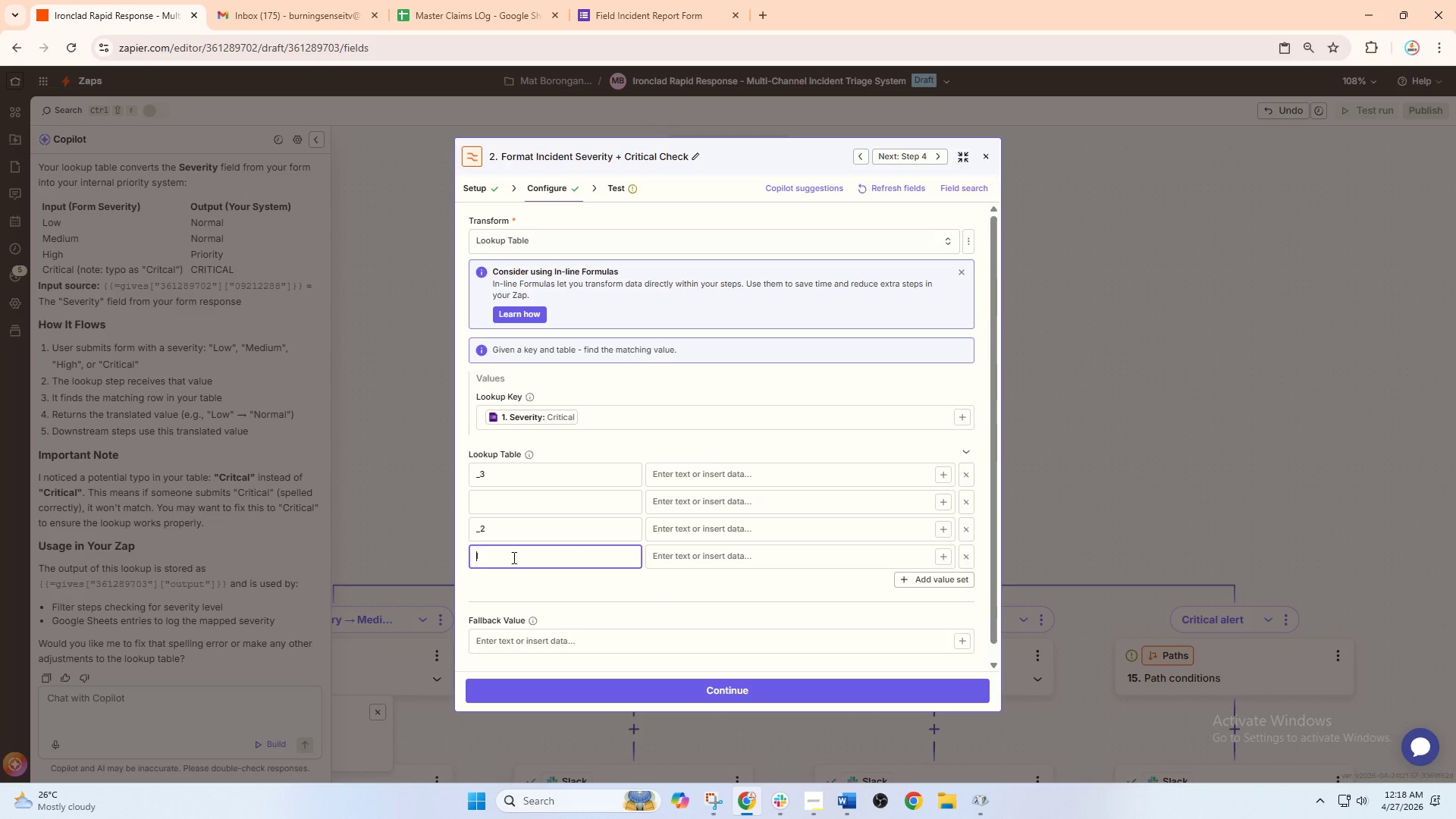 
left_click([513, 557])
 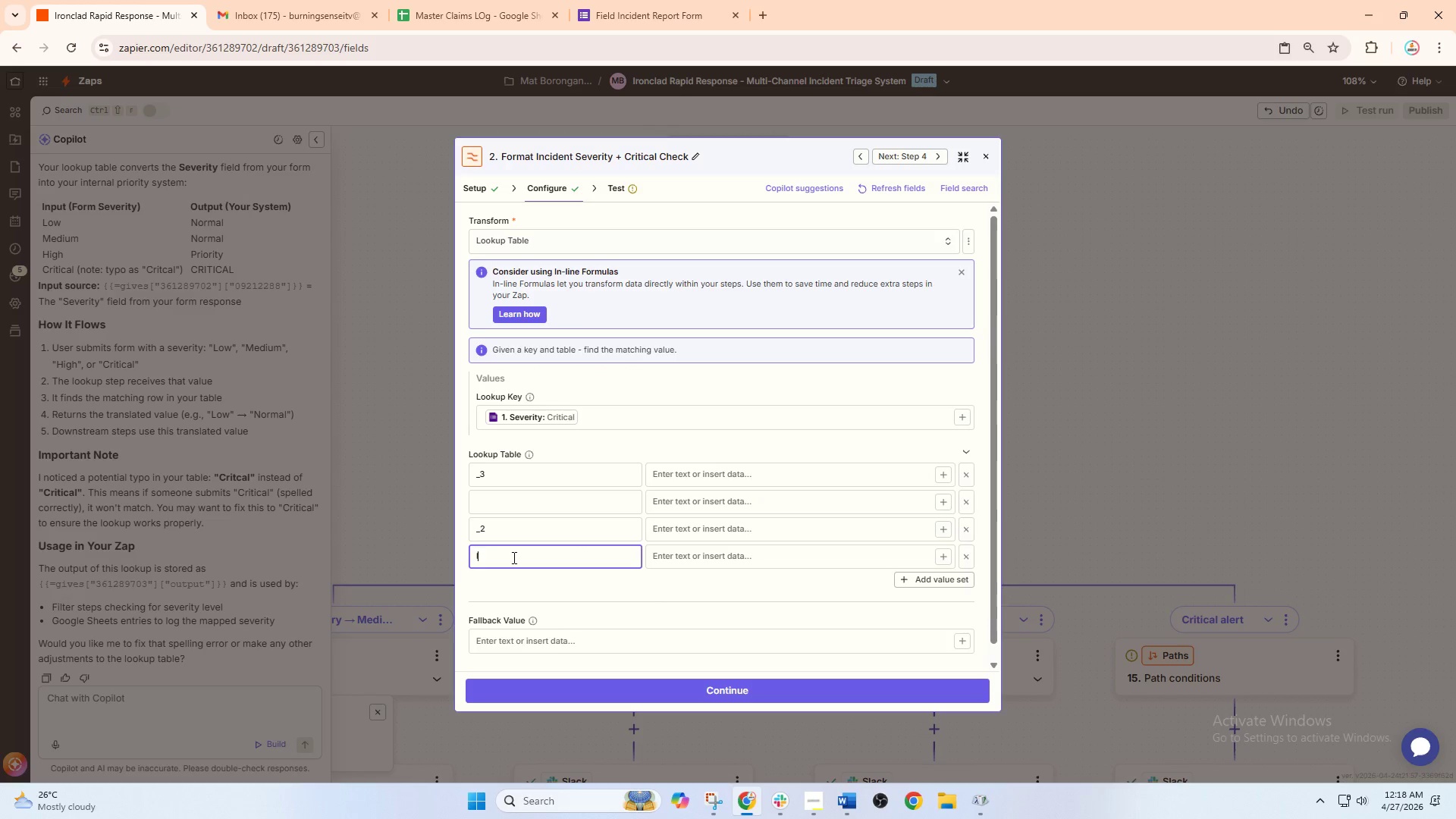 
hold_key(key=Backspace, duration=0.41)
 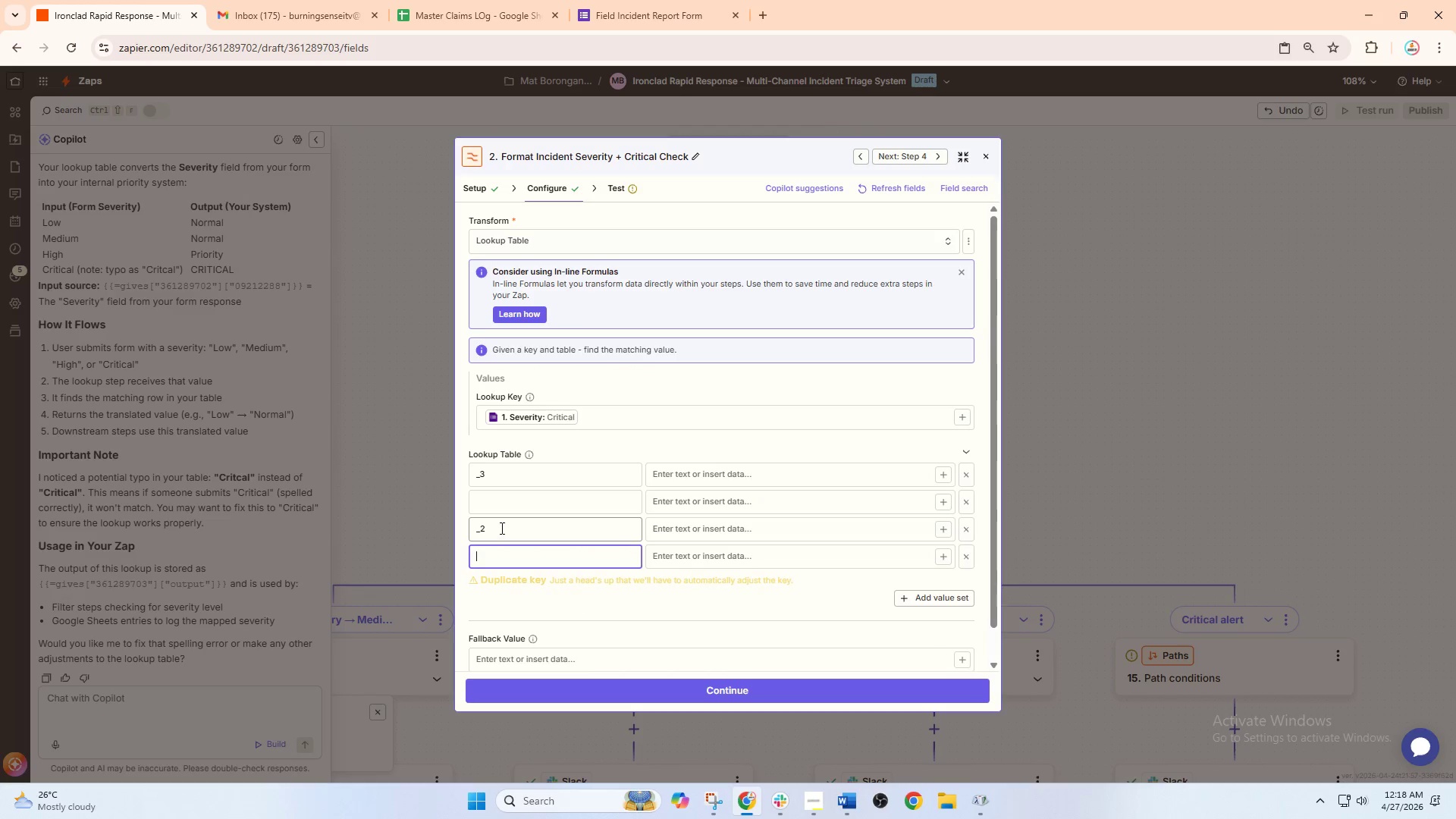 
left_click([500, 528])
 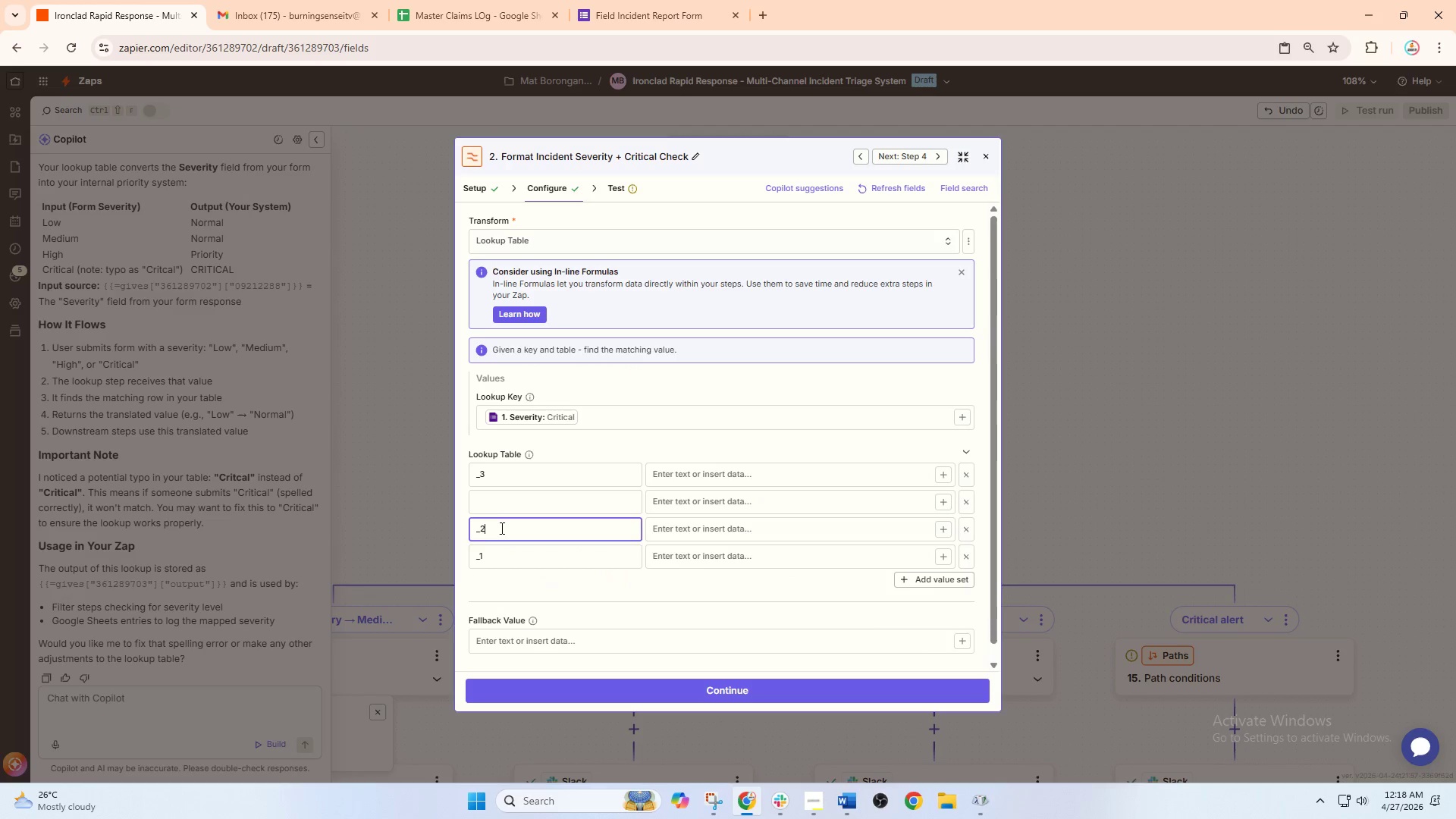 
hold_key(key=Backspace, duration=0.66)
 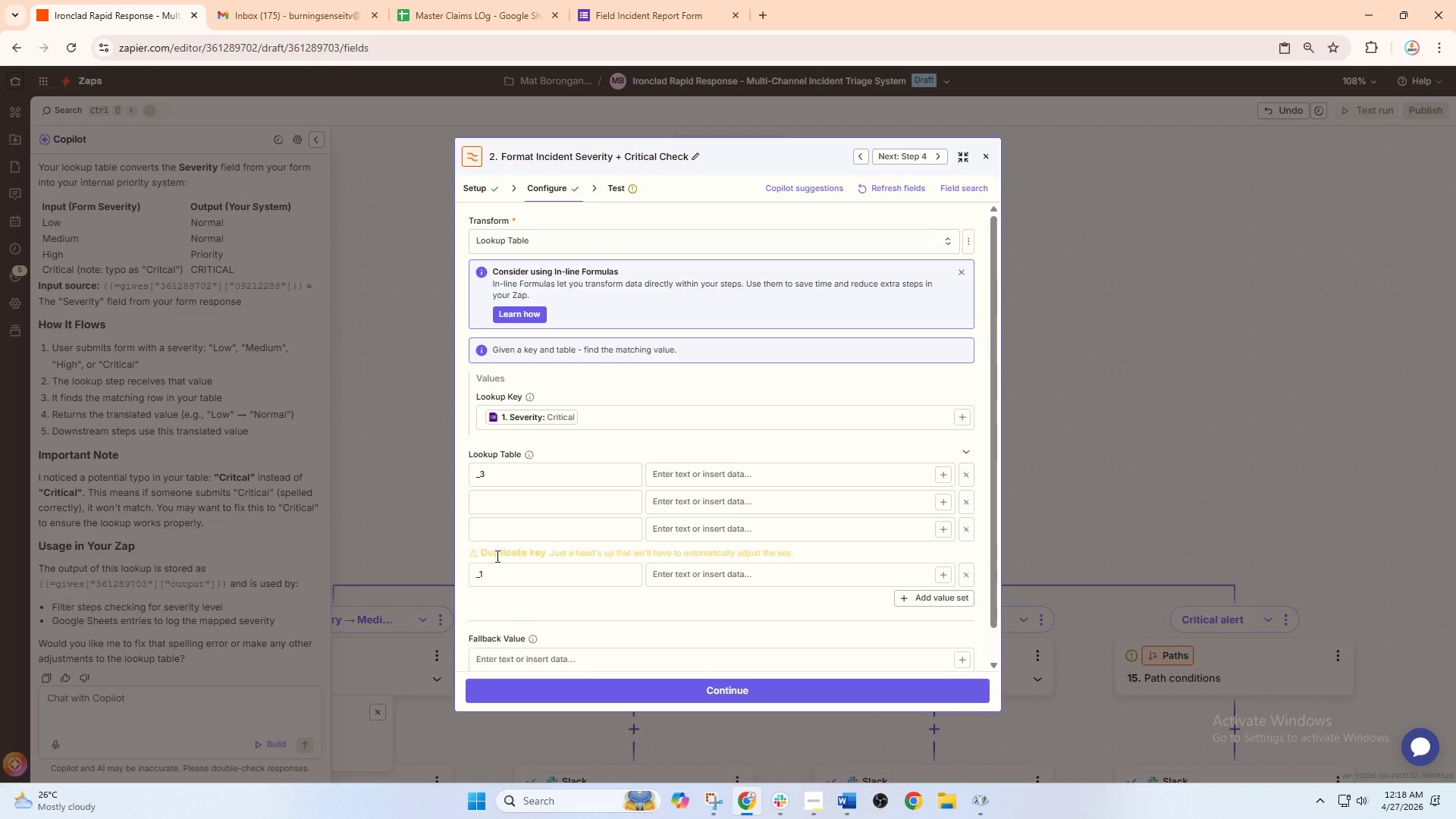 
left_click([496, 556])
 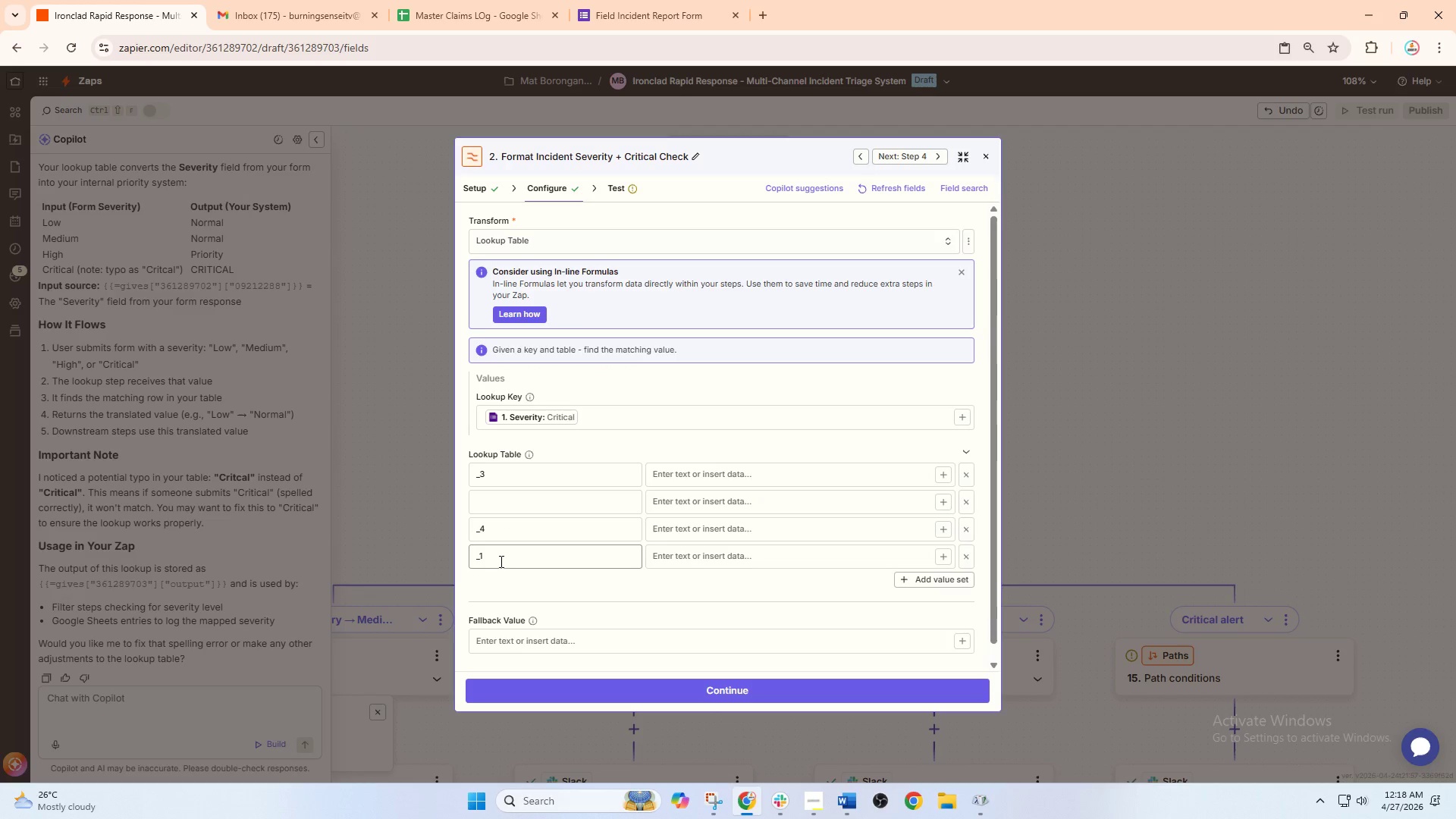 
left_click([500, 561])
 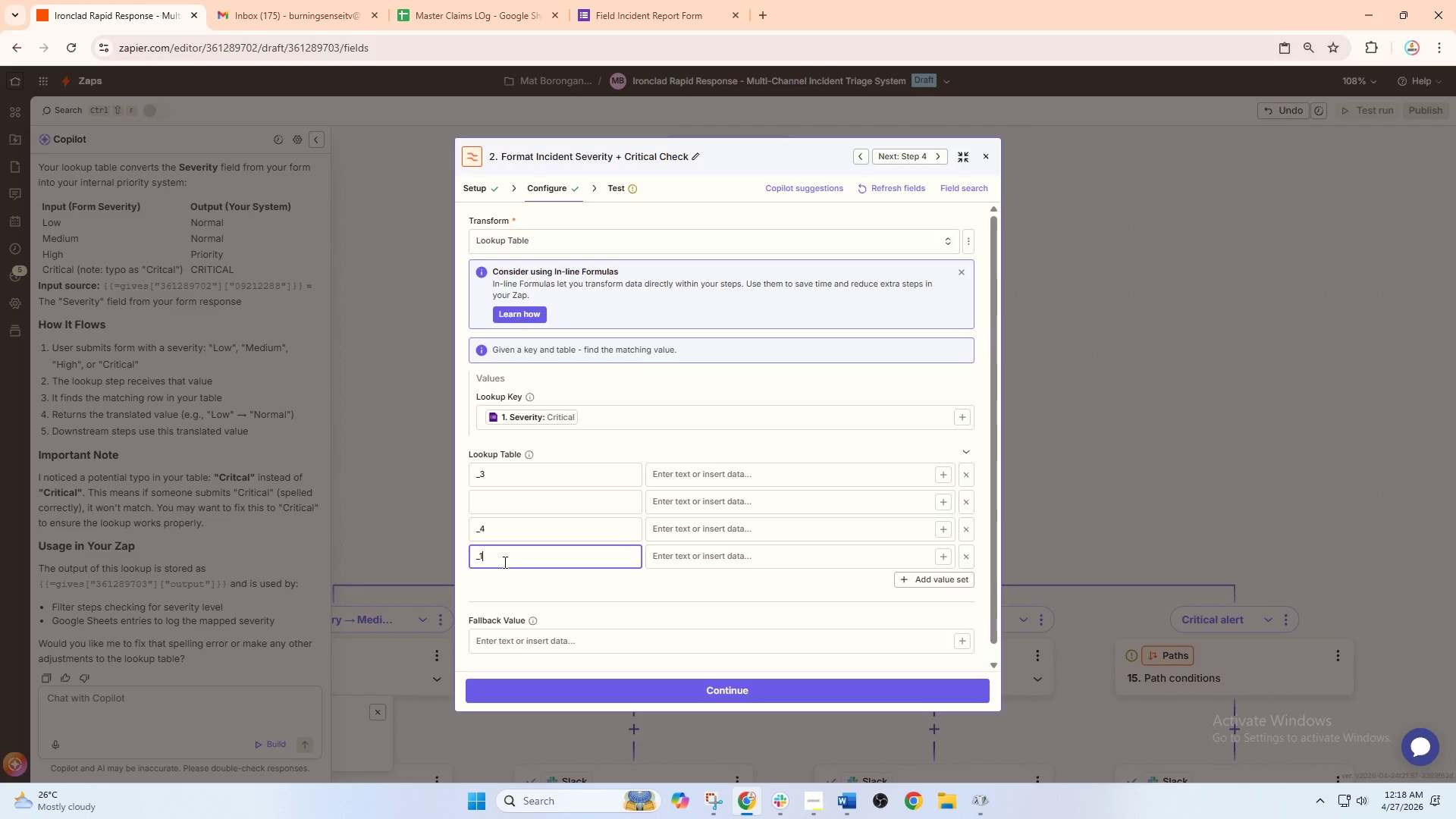 
key(Backspace)
 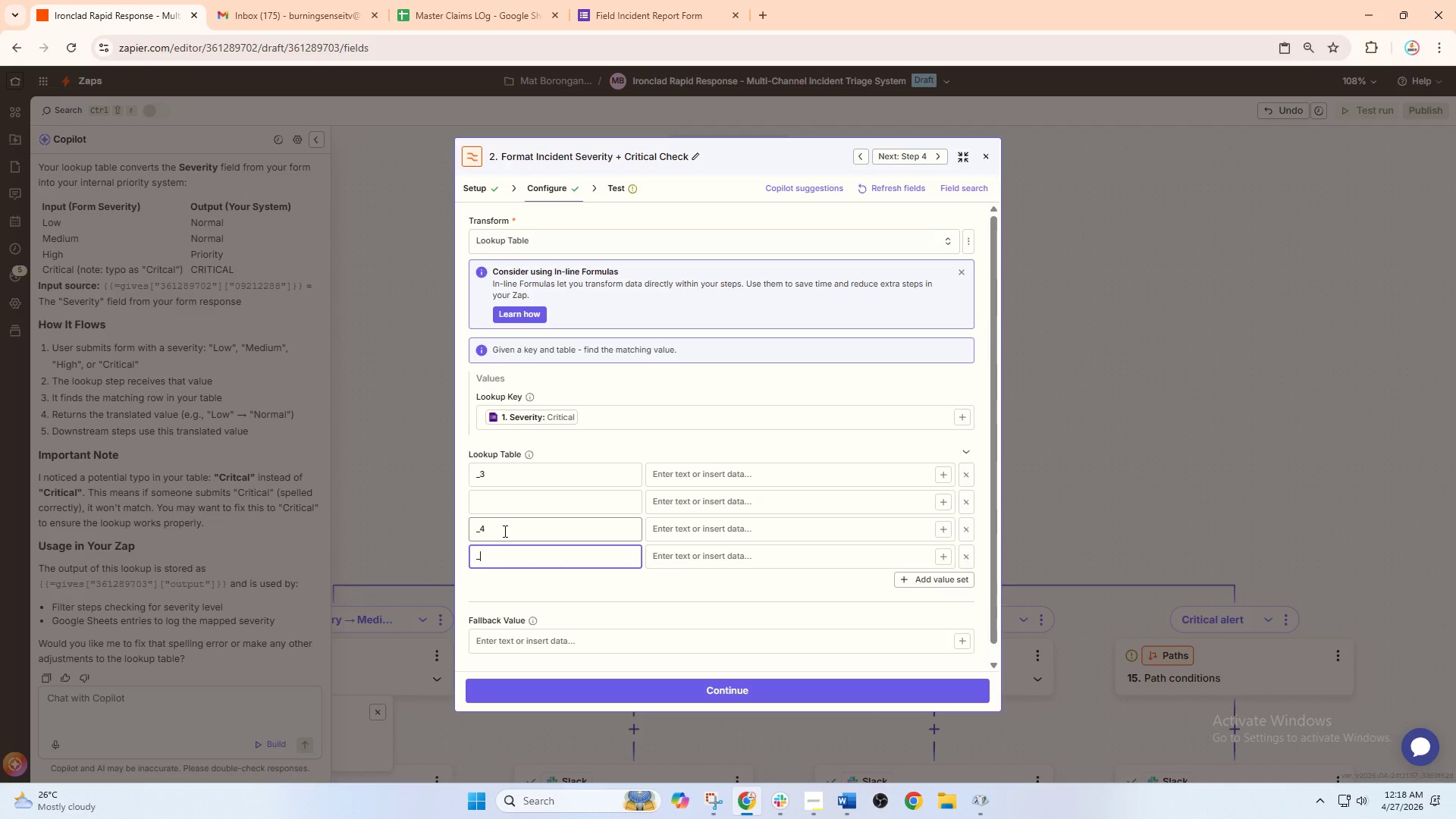 
left_click([504, 529])
 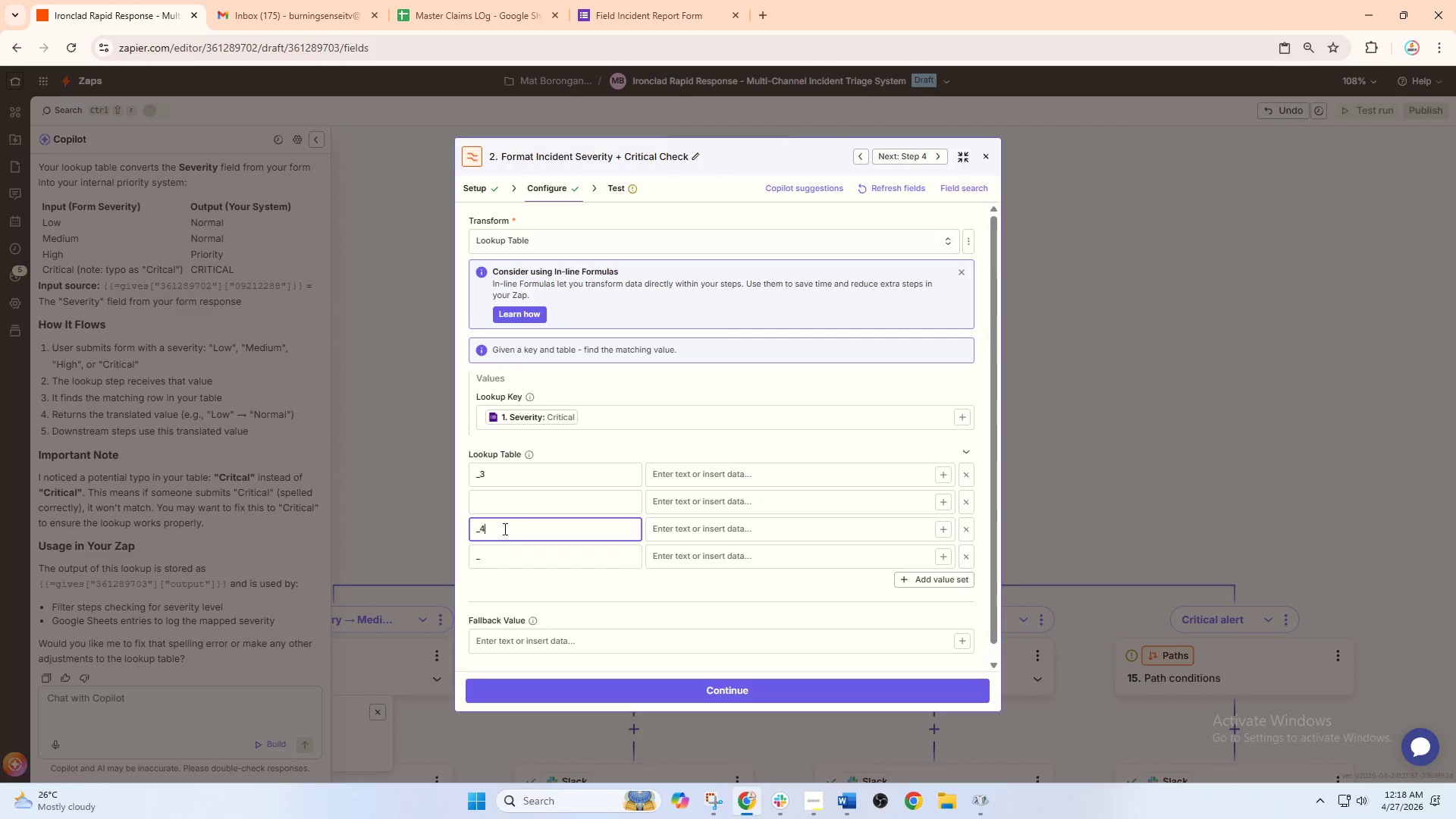 
key(Backspace)
 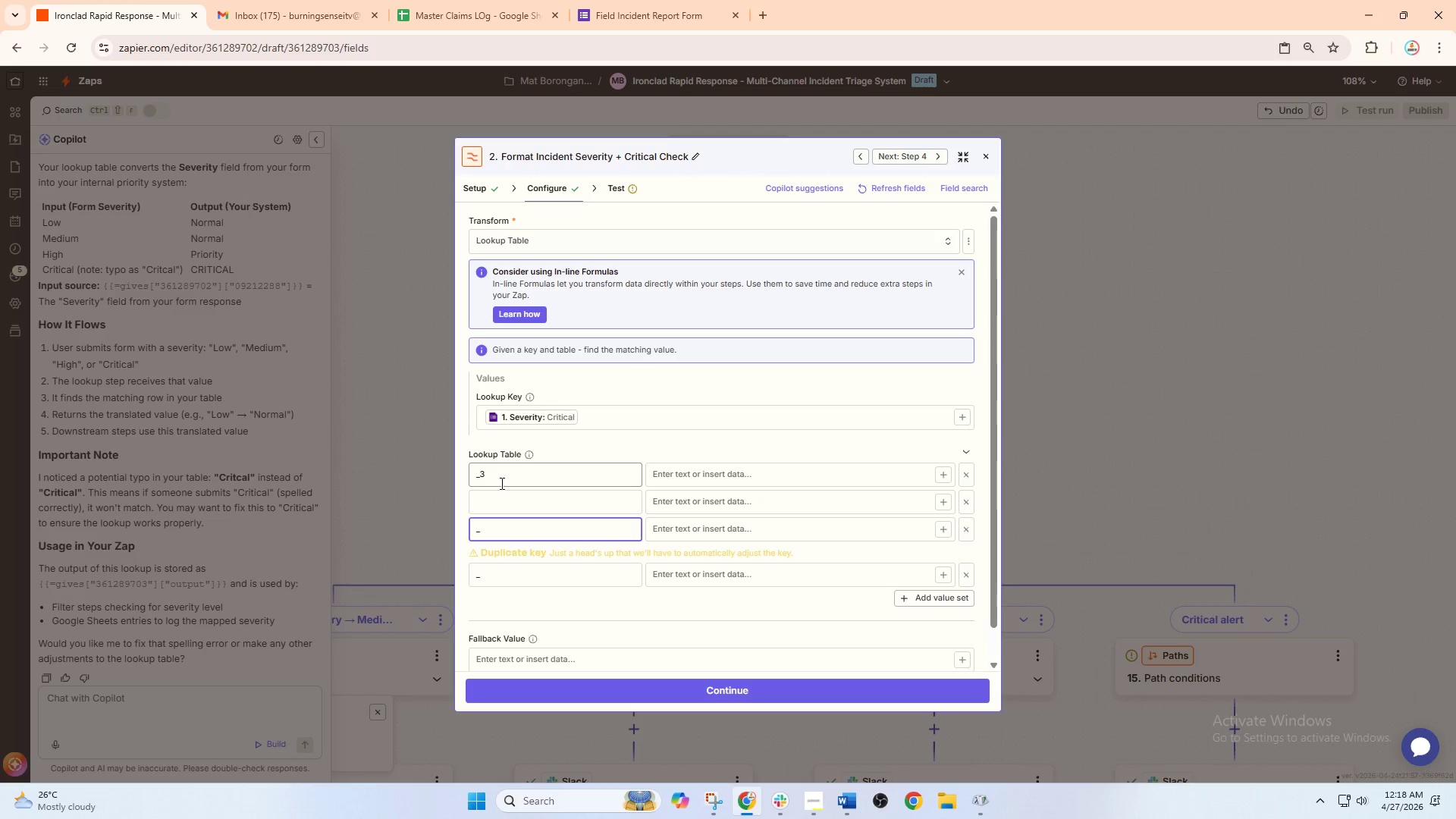 
left_click([500, 481])
 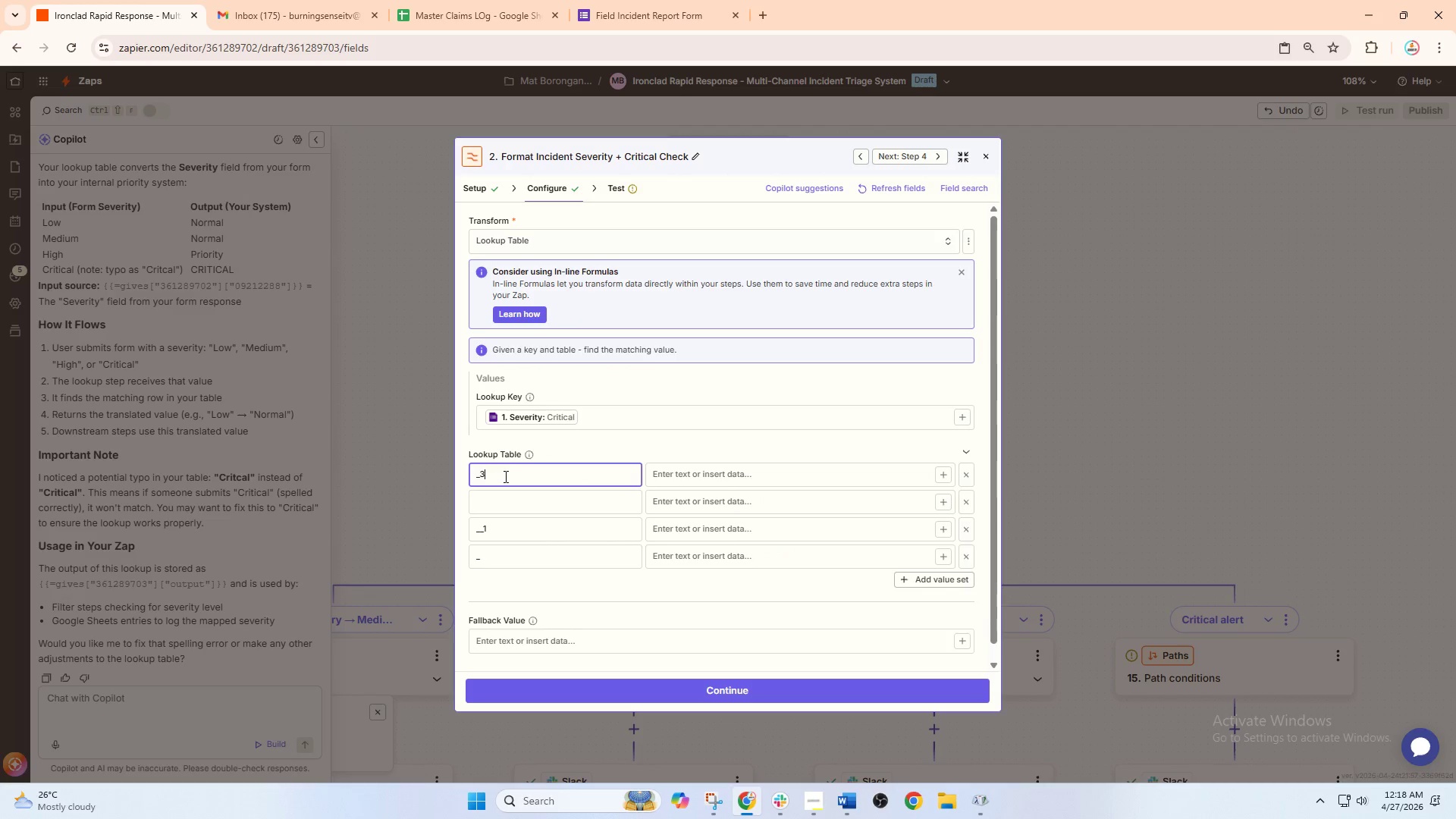 
key(Backspace)
 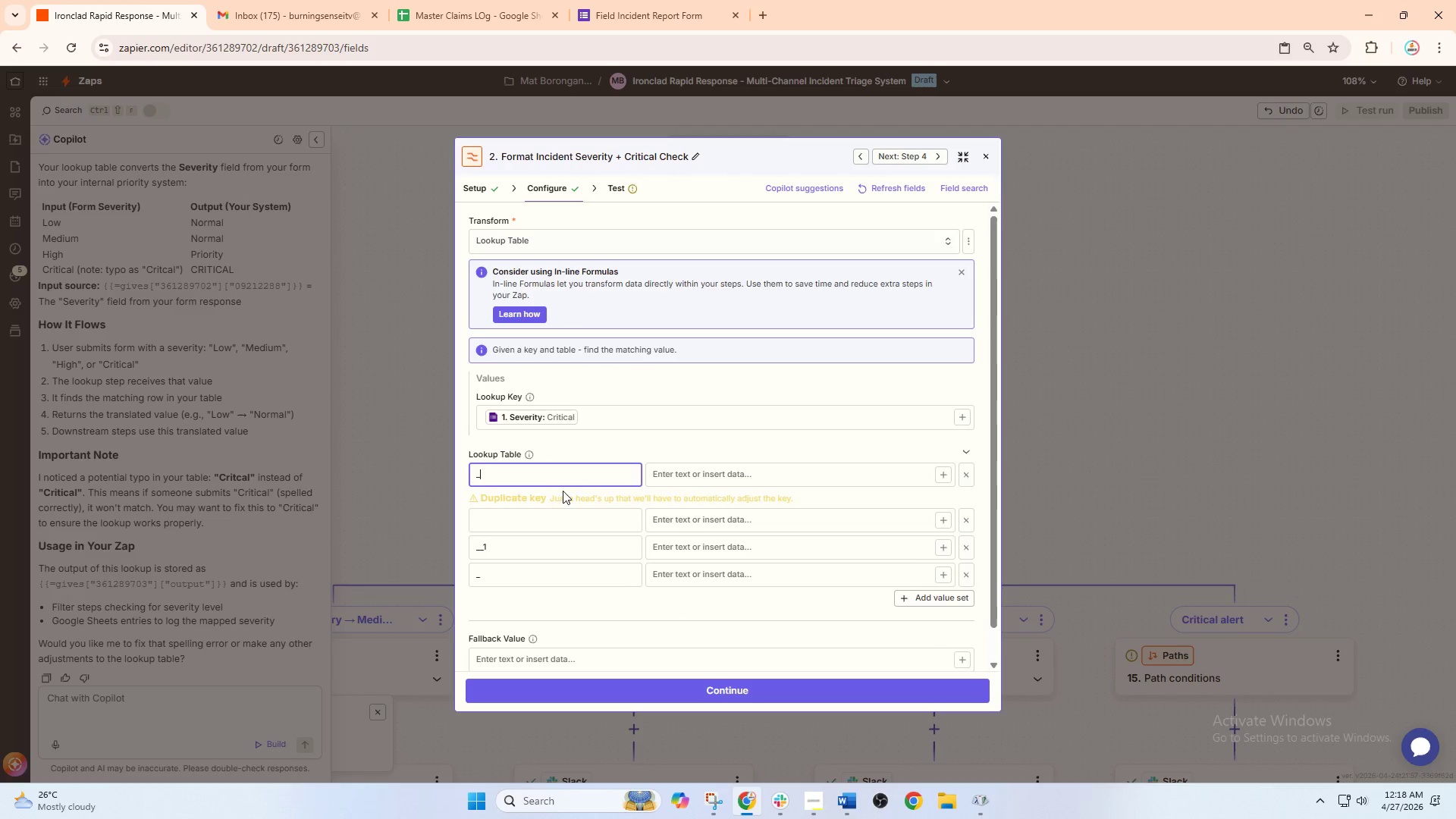 
key(Backspace)
 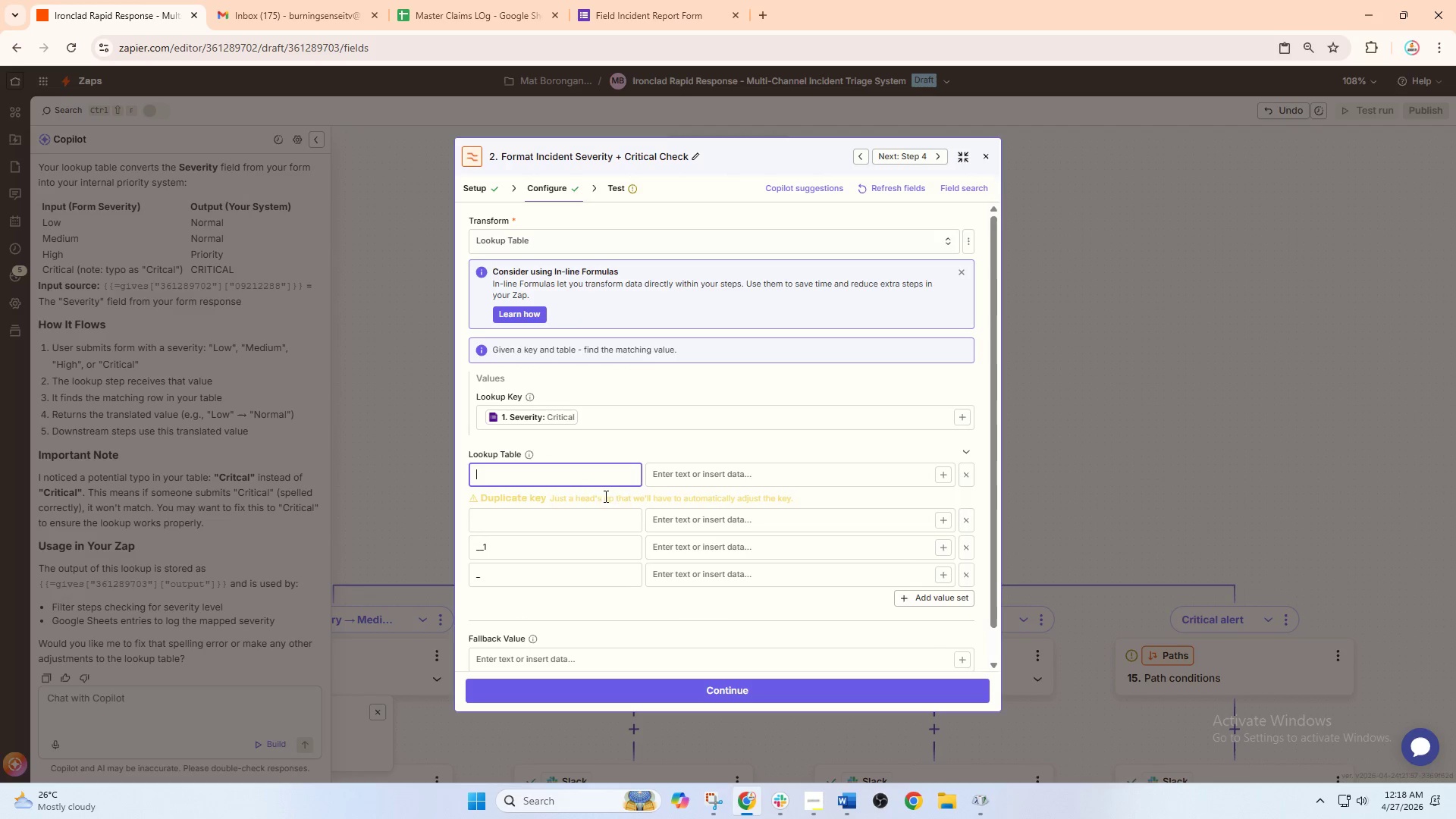 
key(Backspace)
 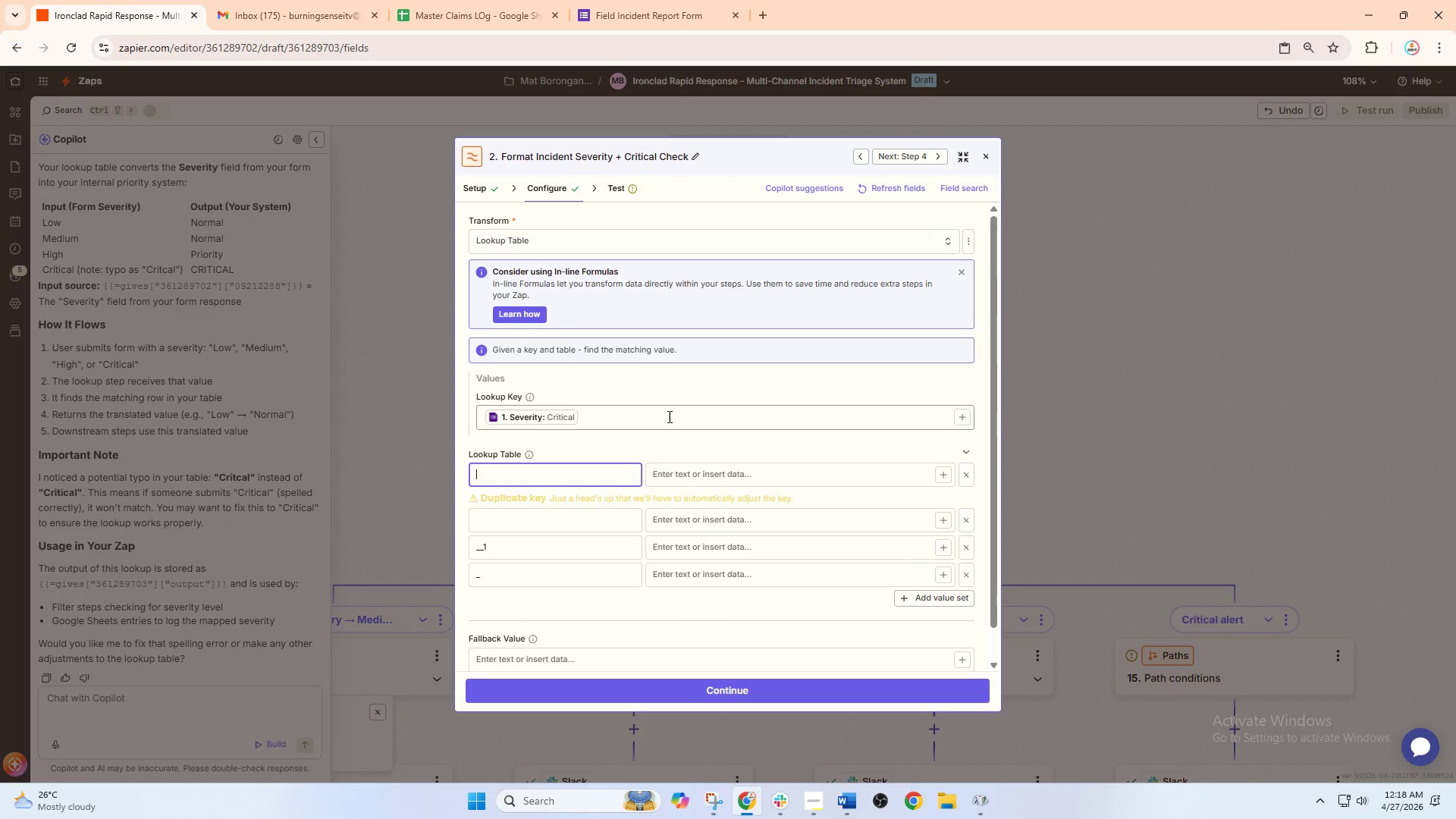 
left_click_drag(start_coordinate=[668, 415], to_coordinate=[676, 414])
 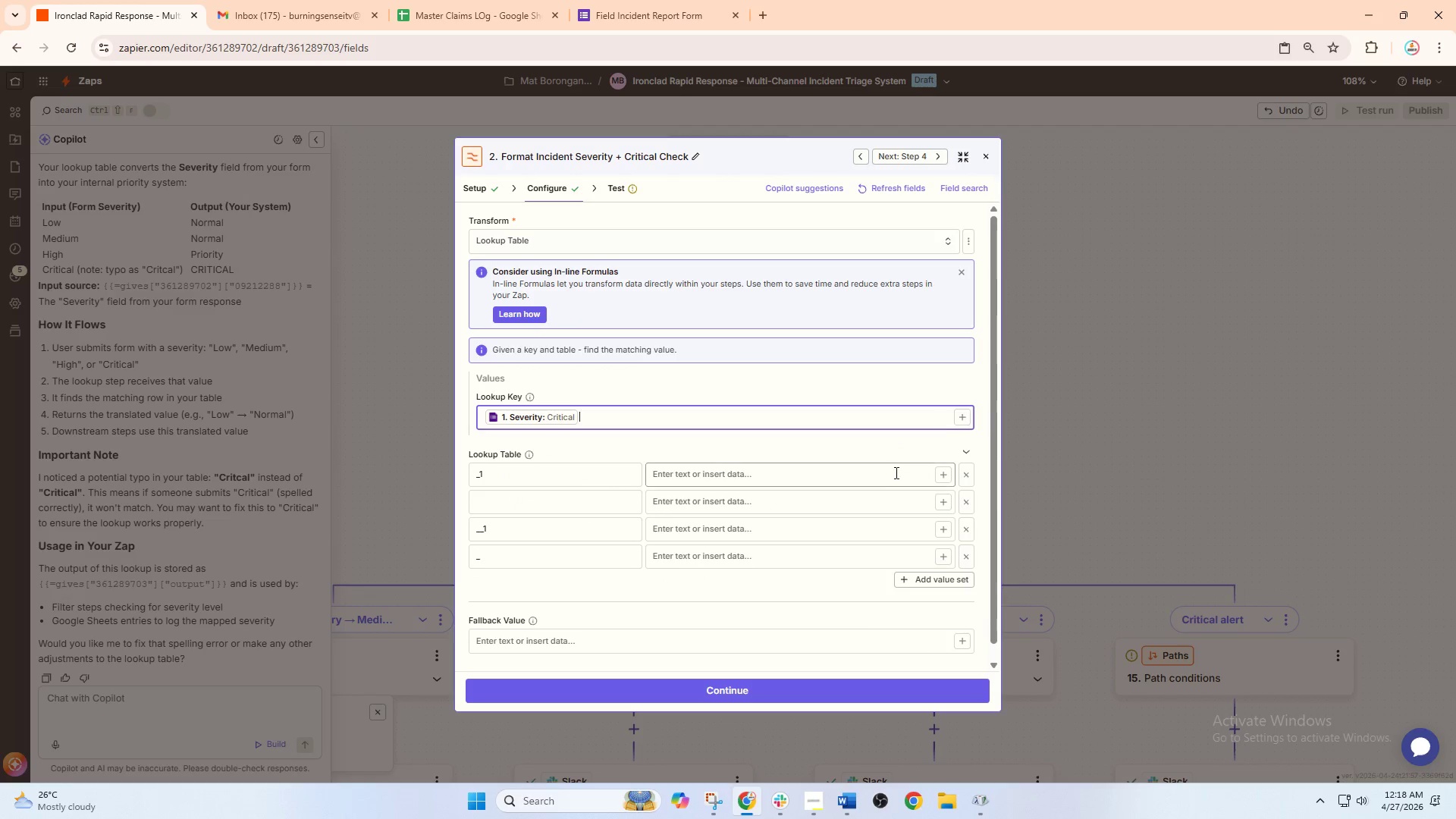 
scroll: coordinate [843, 509], scroll_direction: down, amount: 1.0
 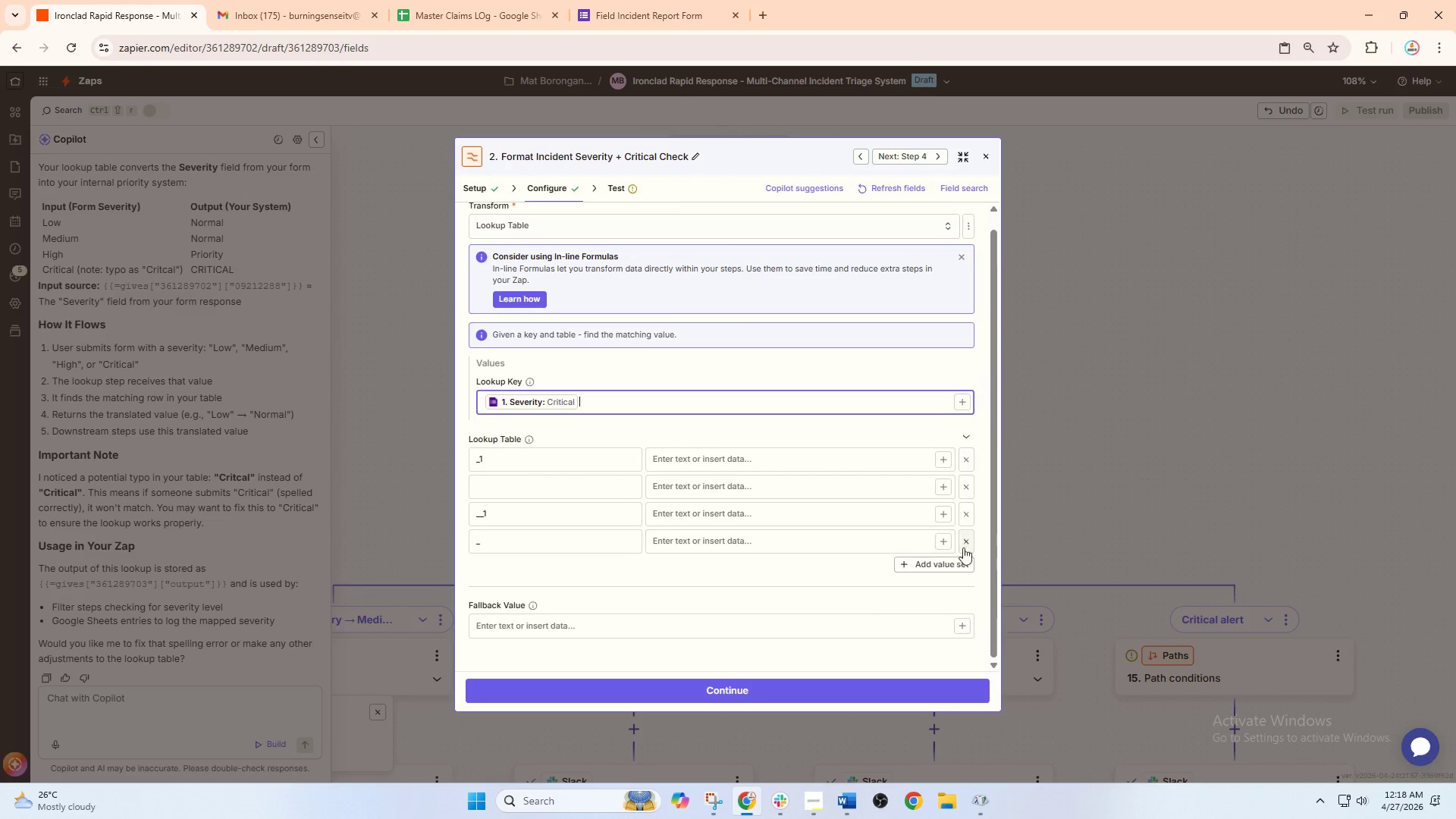 
left_click([972, 544])
 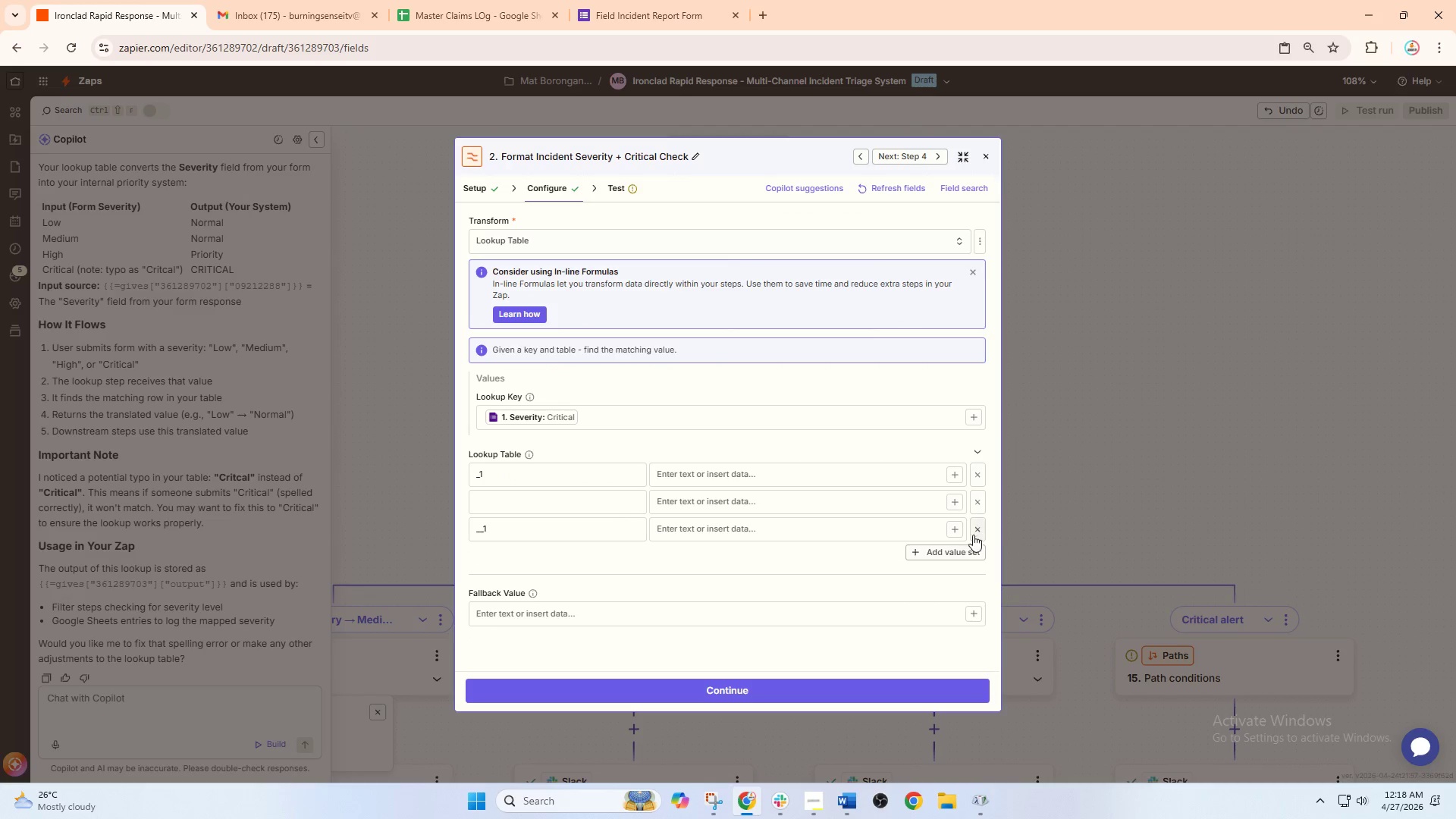 
left_click([977, 531])
 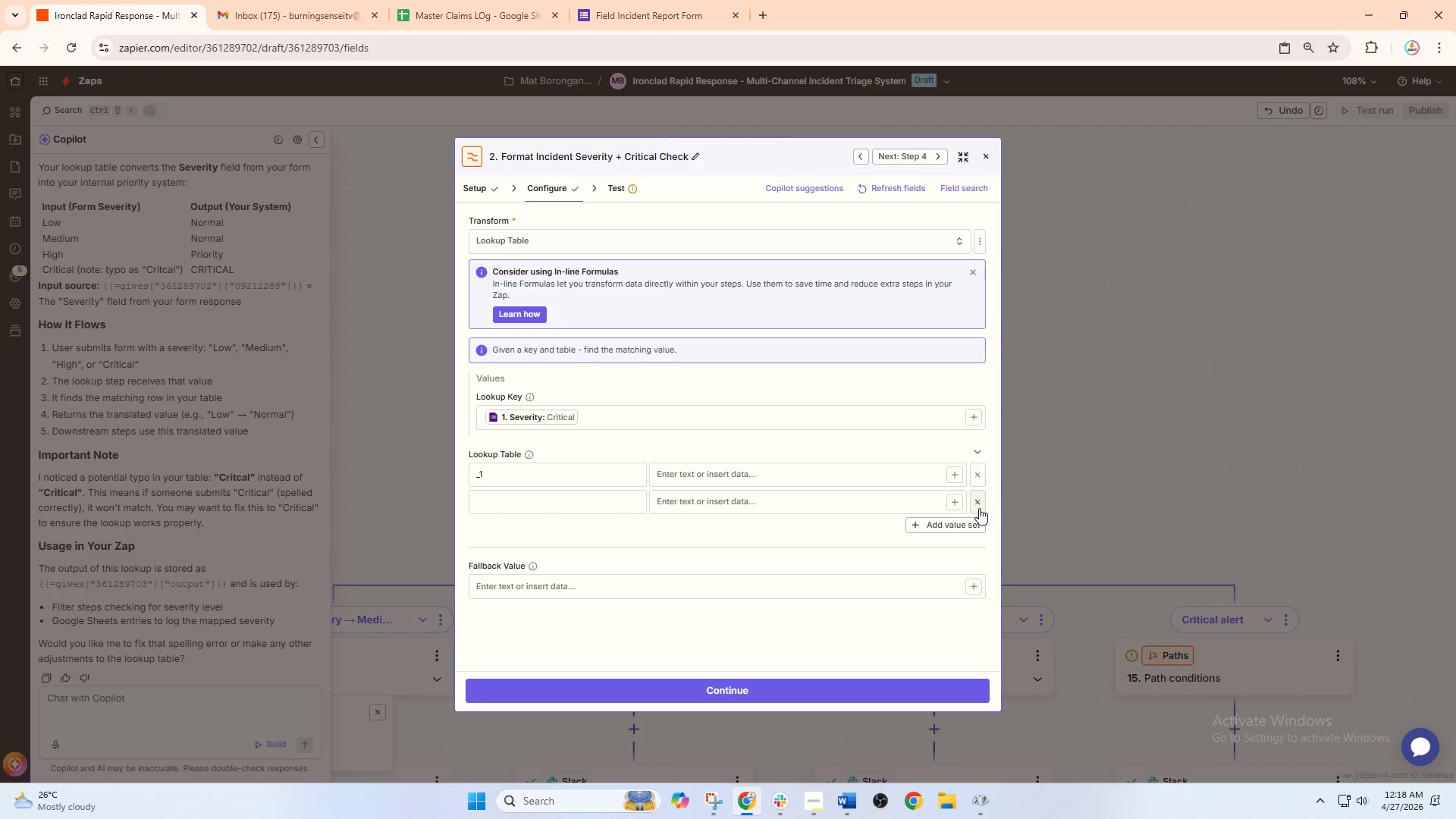 
left_click([979, 508])
 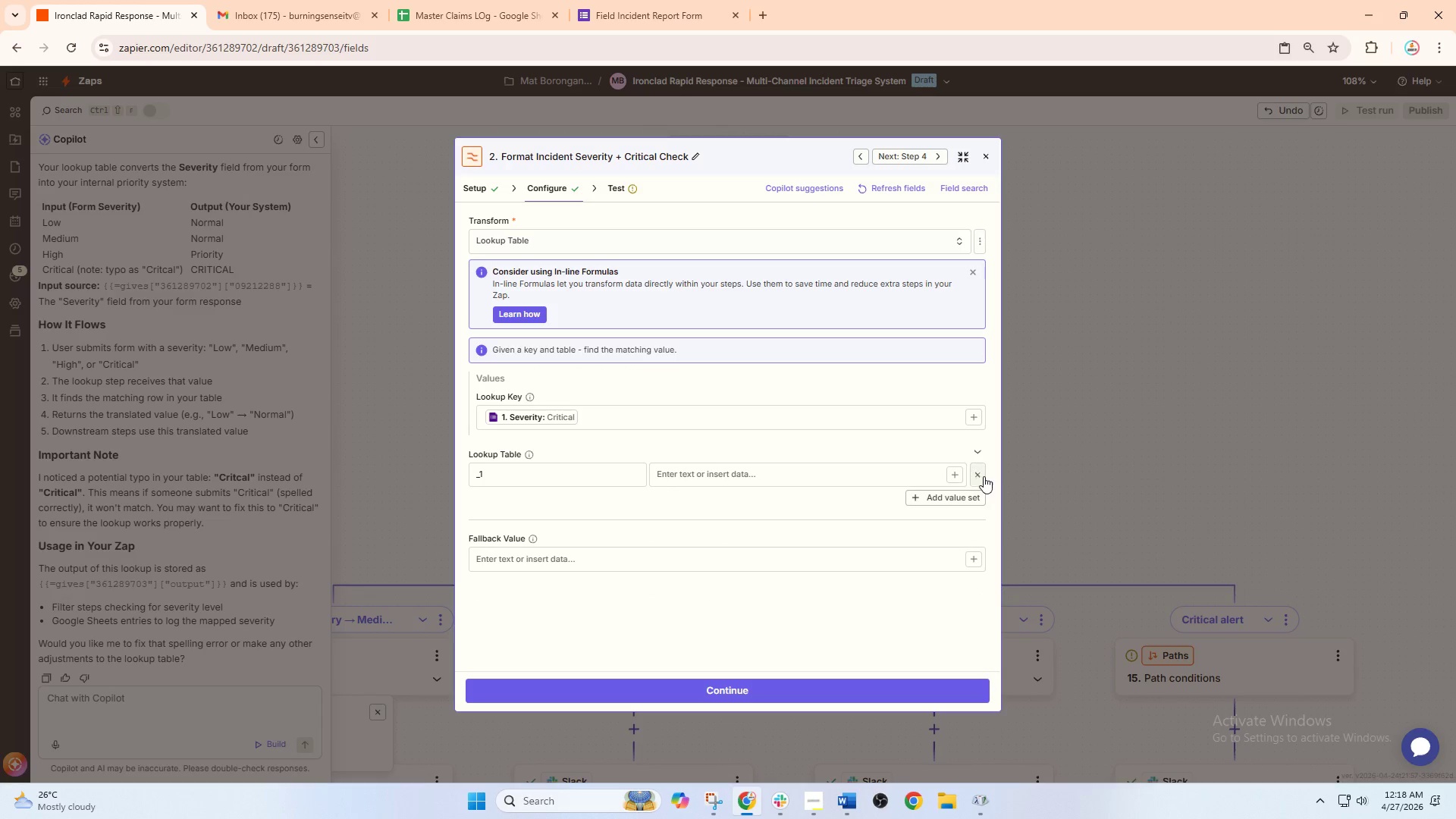 
left_click([984, 475])
 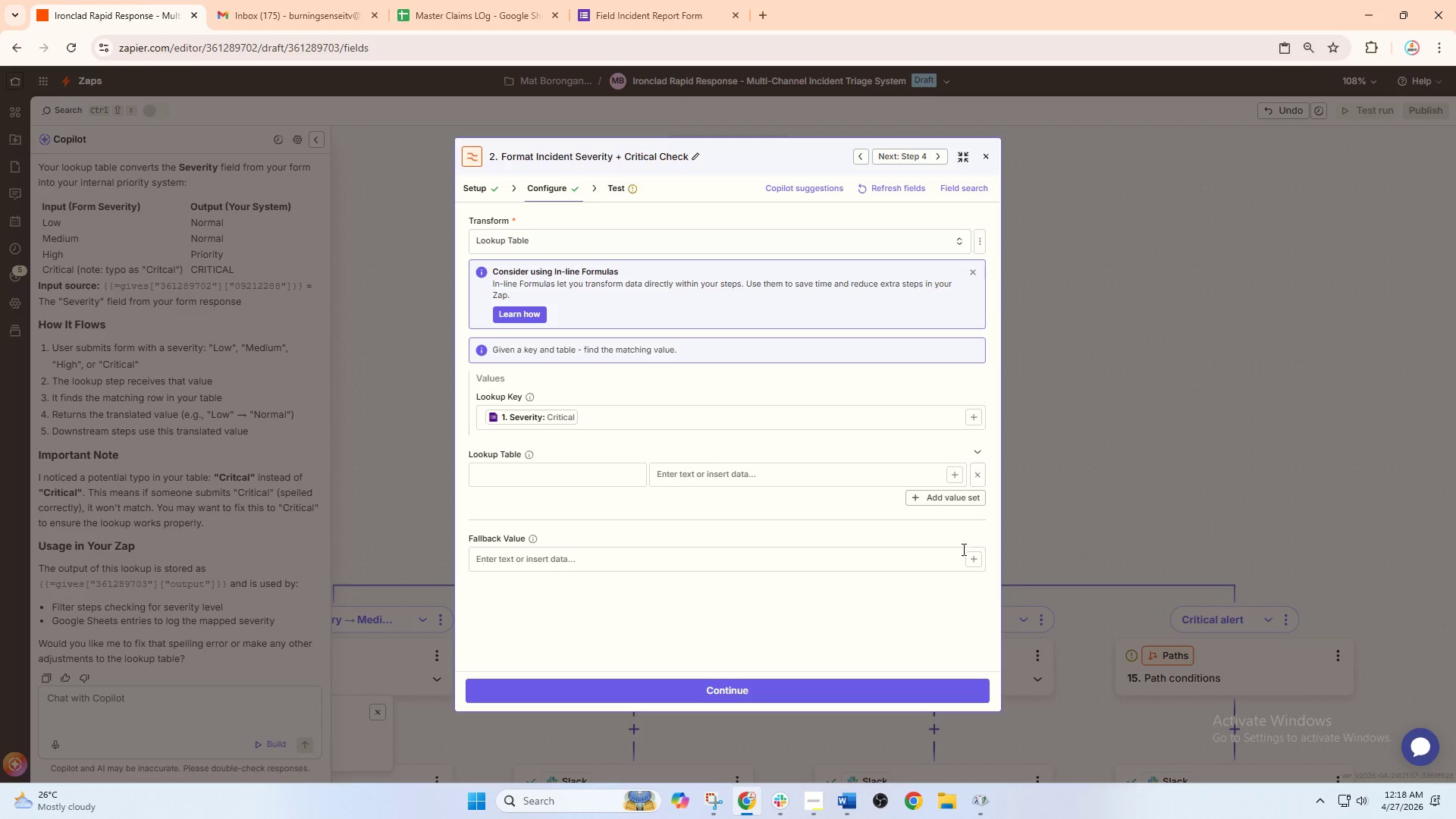 
left_click([878, 567])
 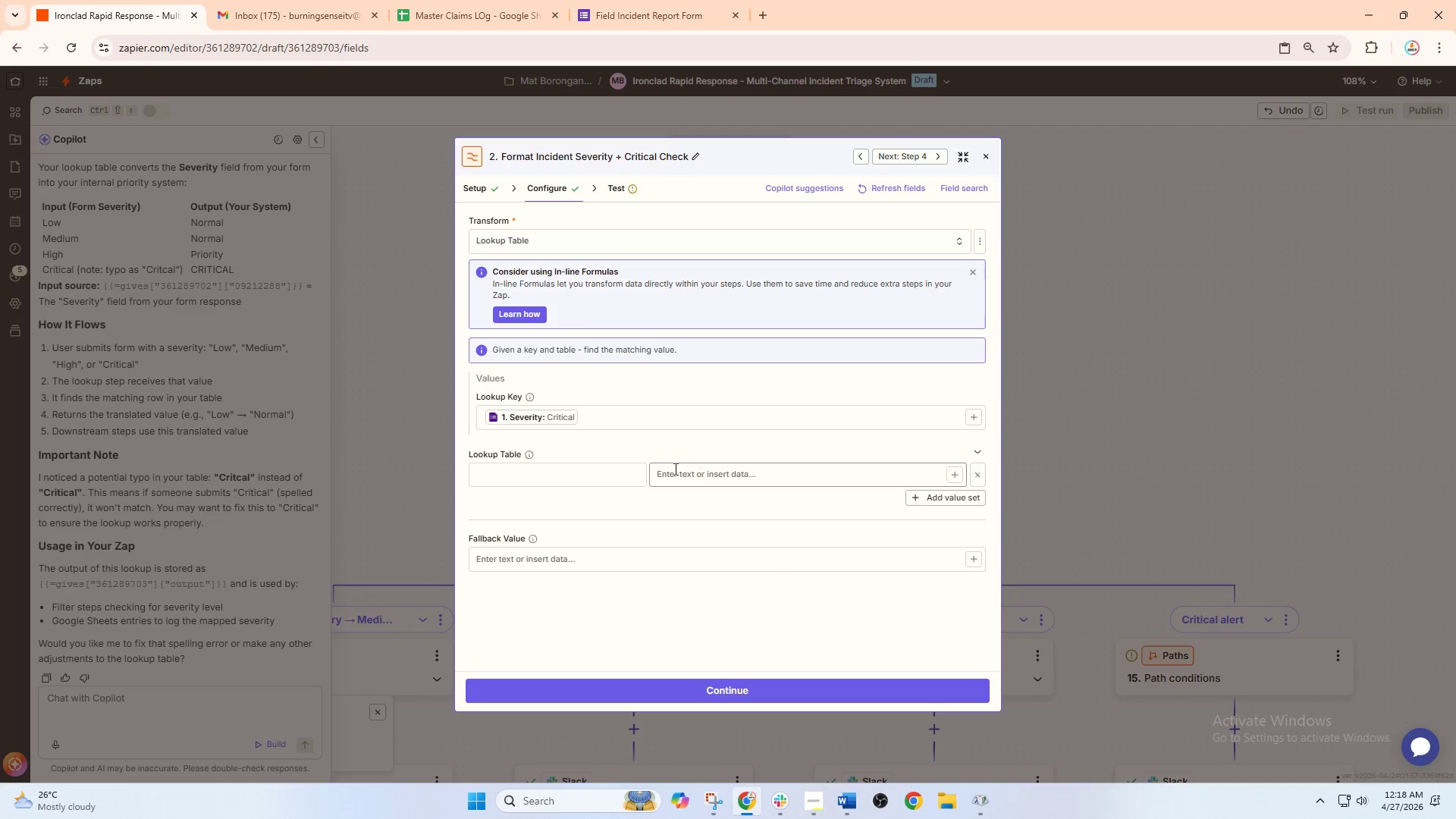 
left_click([606, 421])
 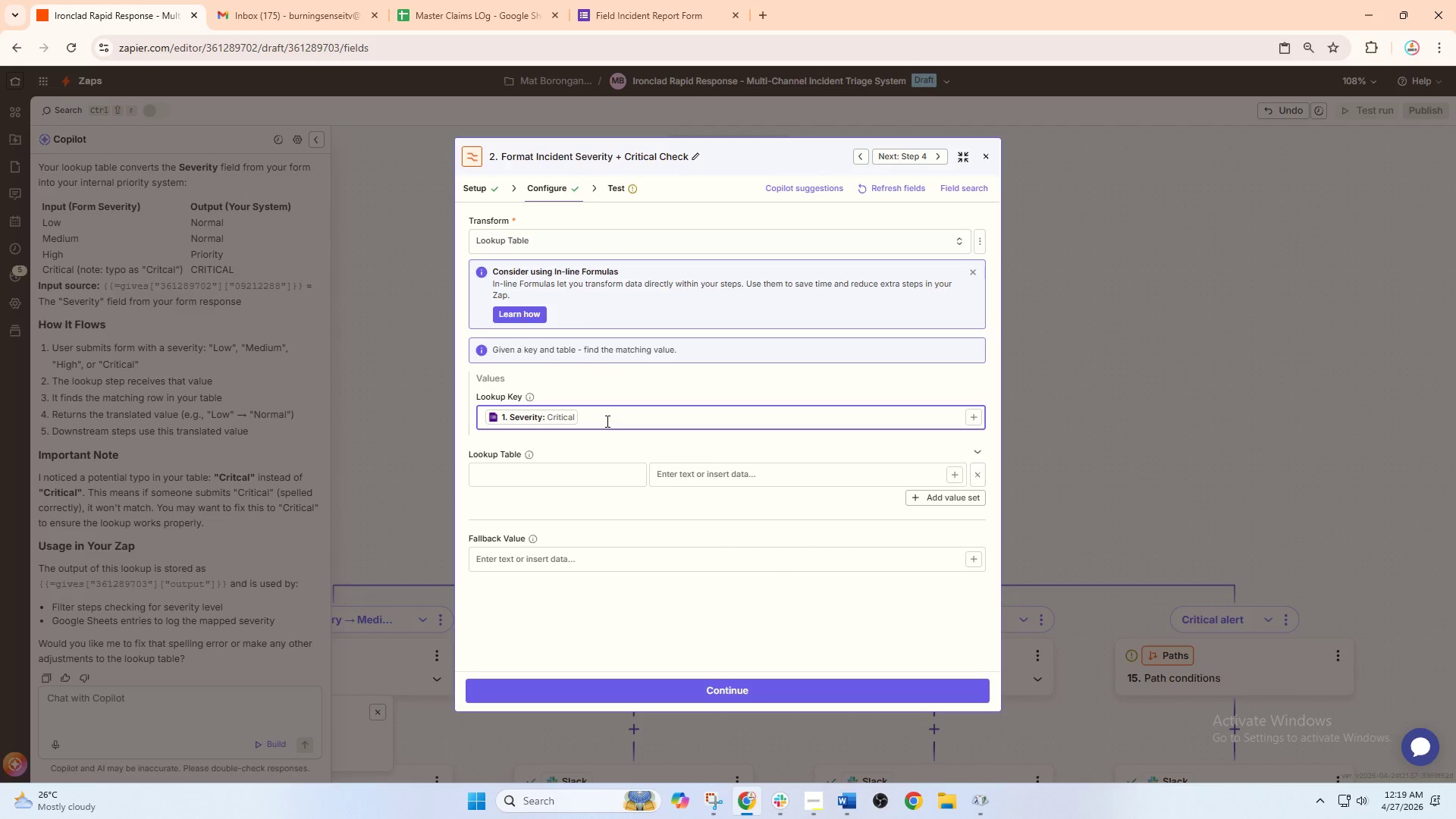 
key(Backspace)
 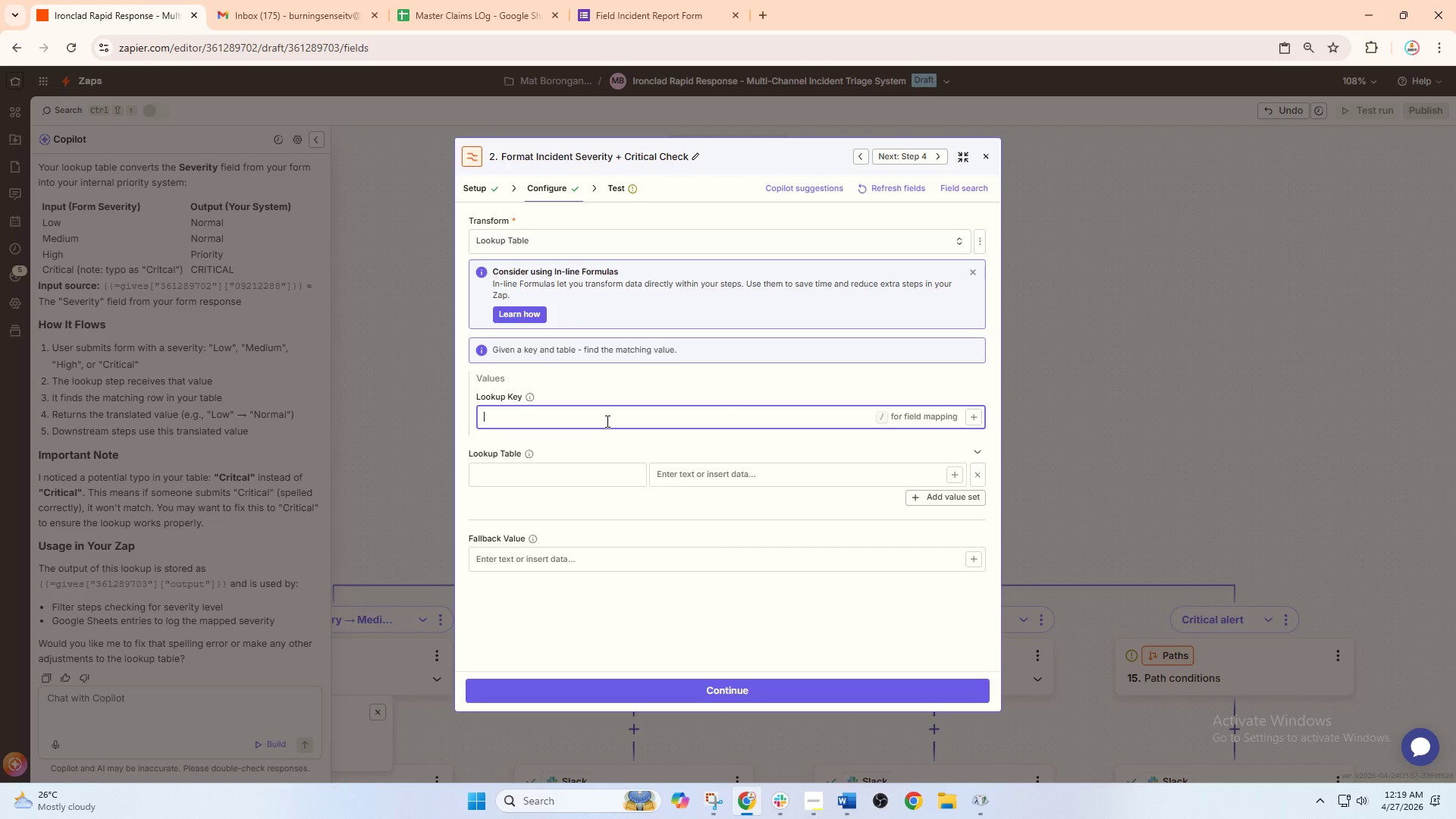 
key(Backspace)
 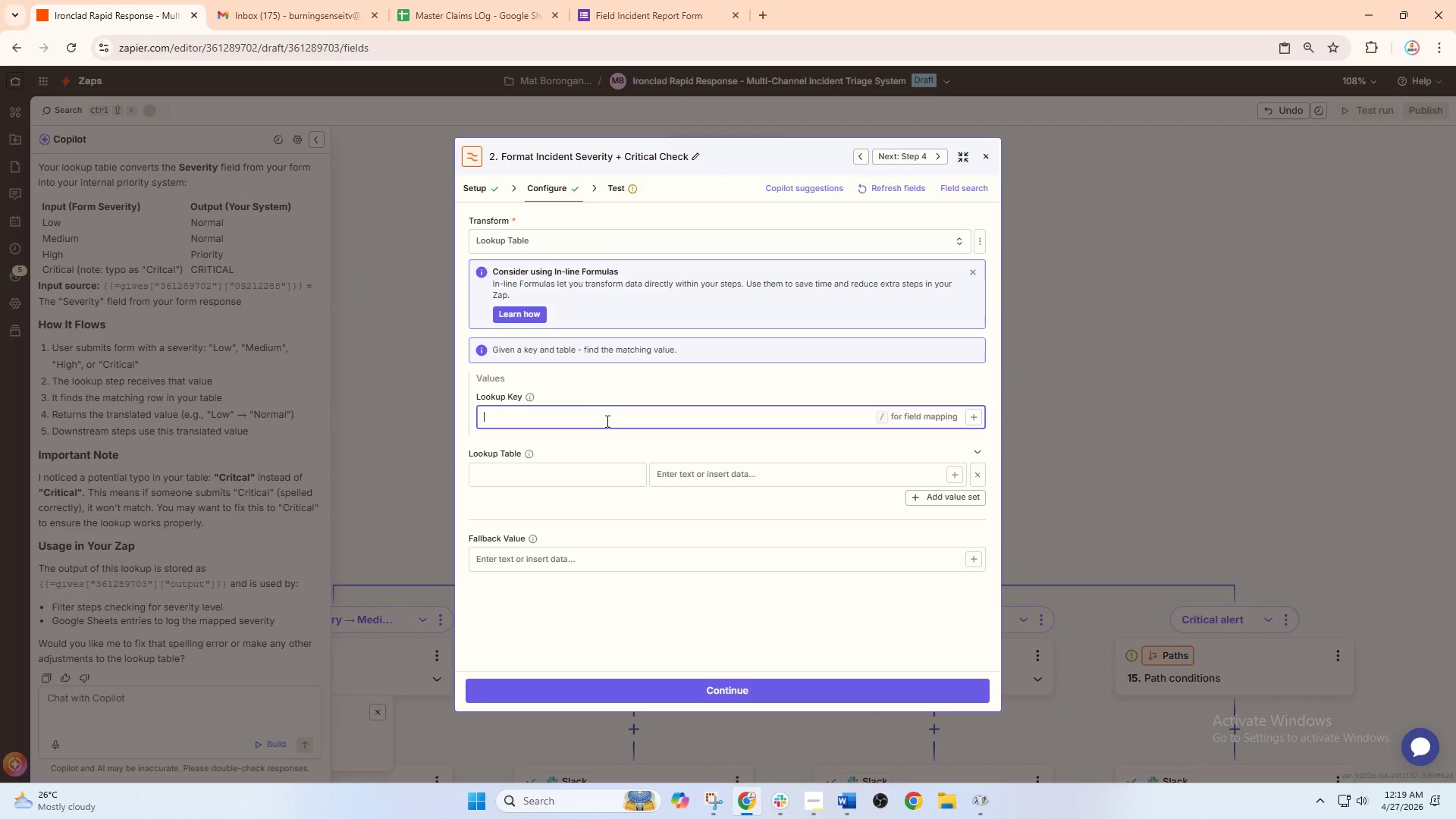 
wait(48.39)
 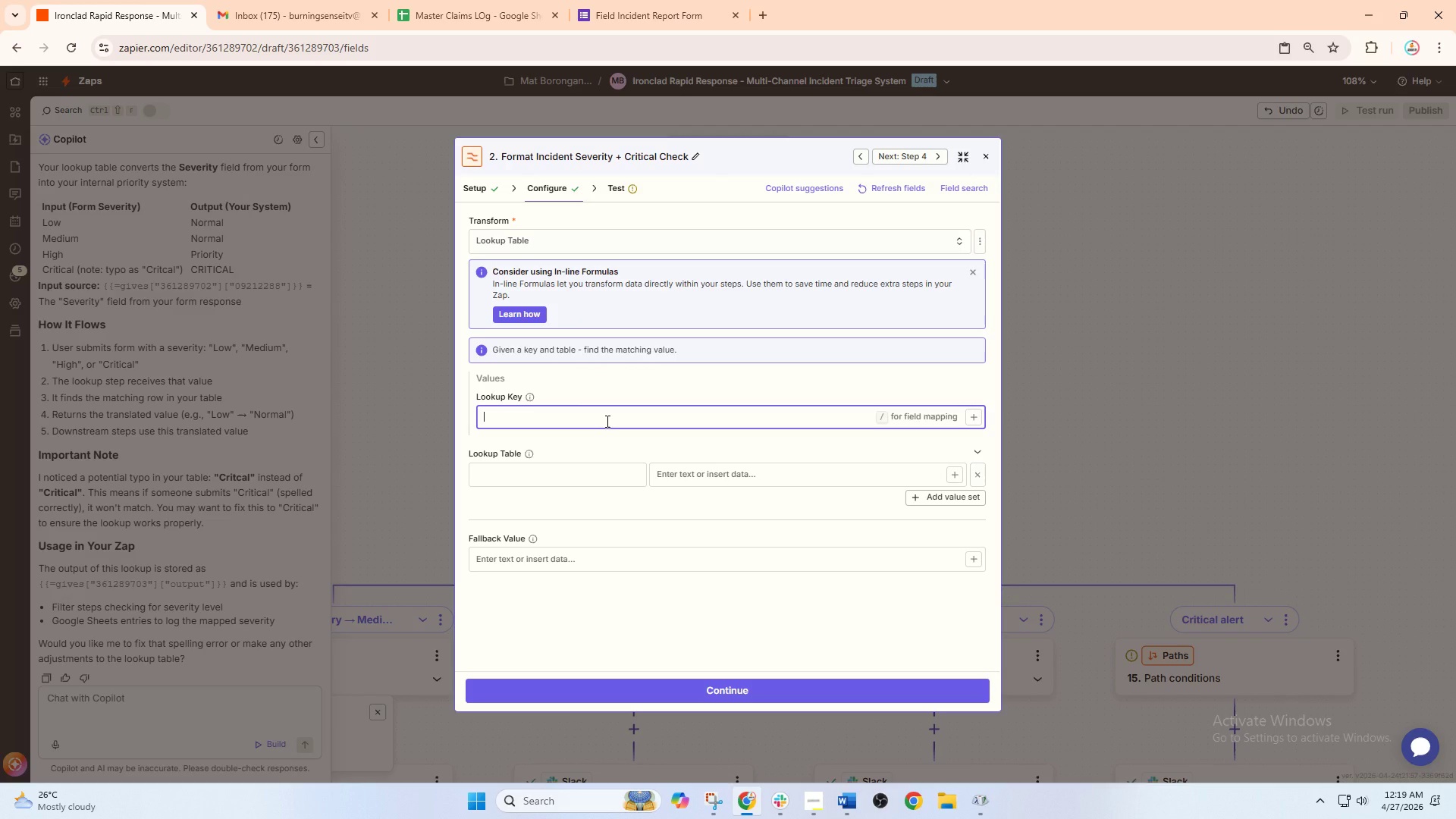 
left_click([549, 479])
 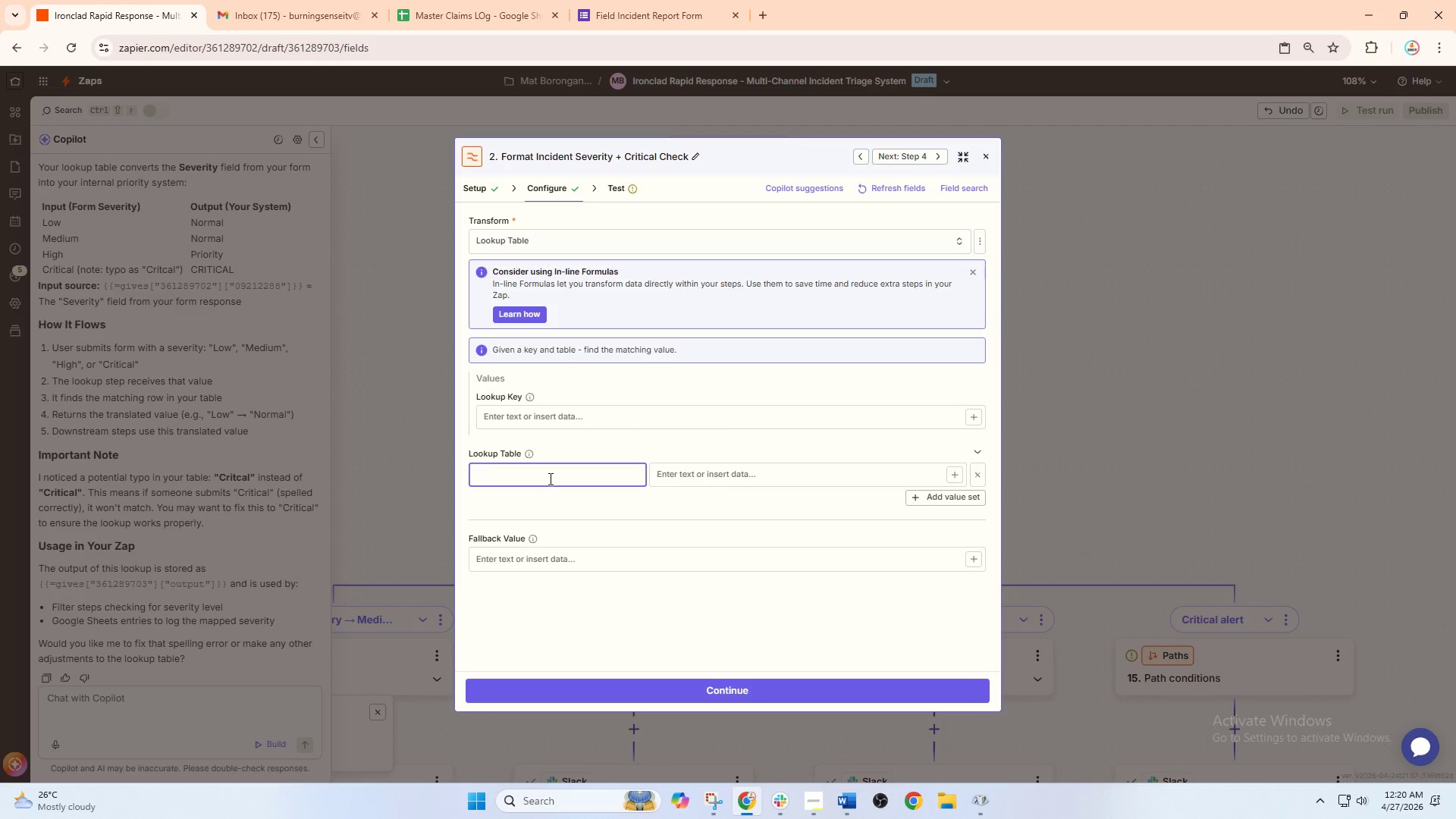 
wait(35.52)
 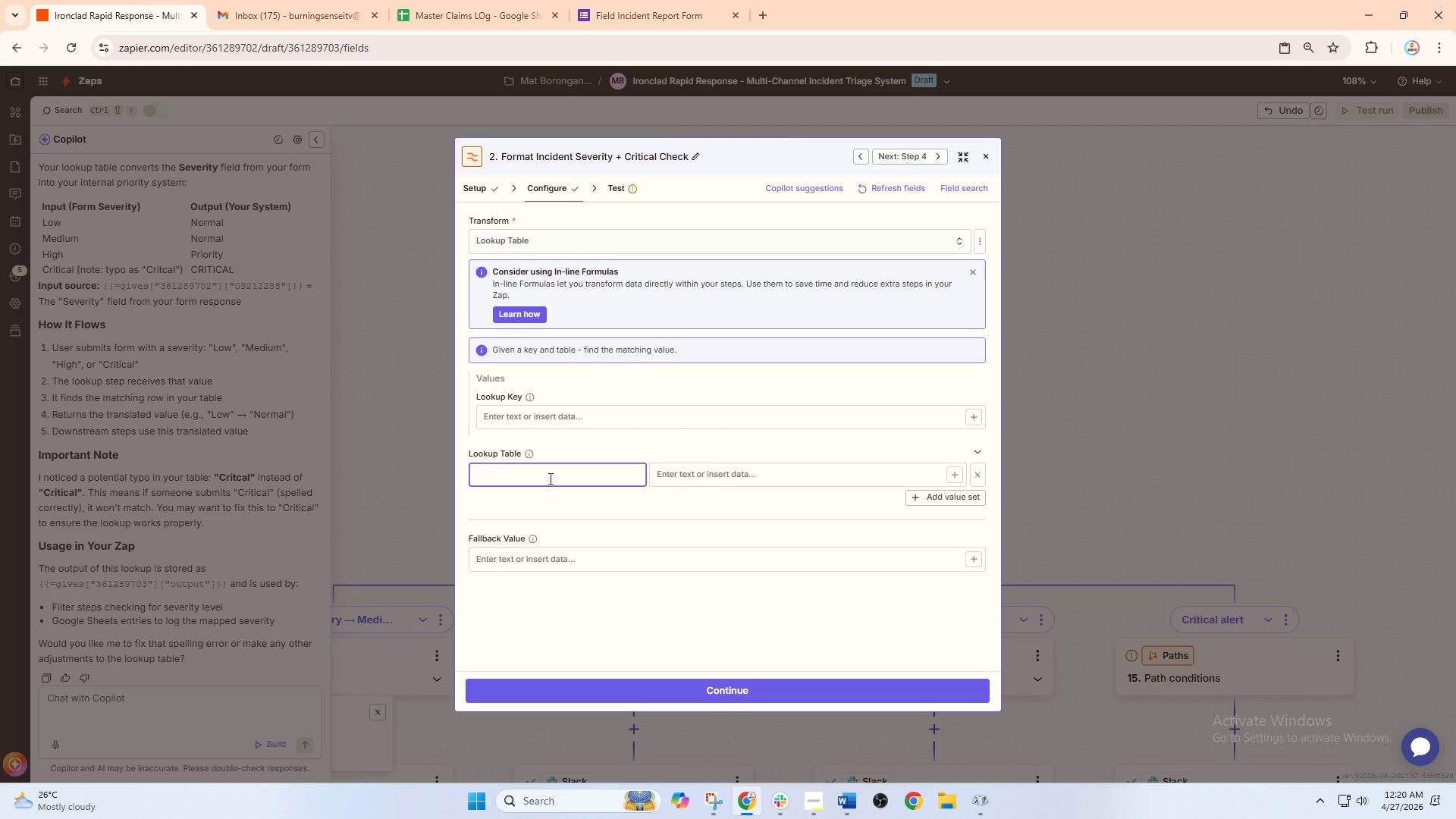 
left_click([516, 413])
 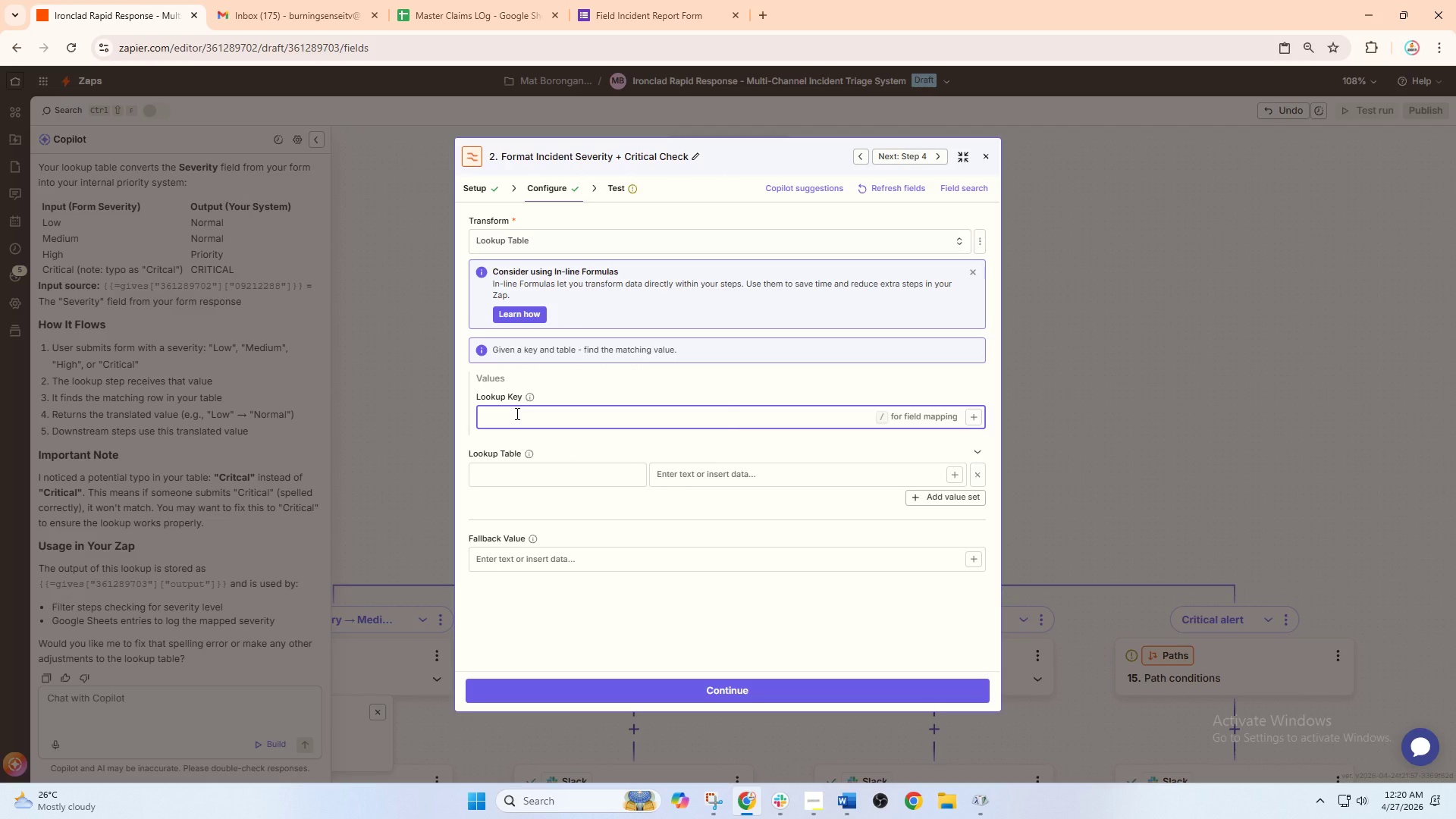 
wait(5.3)
 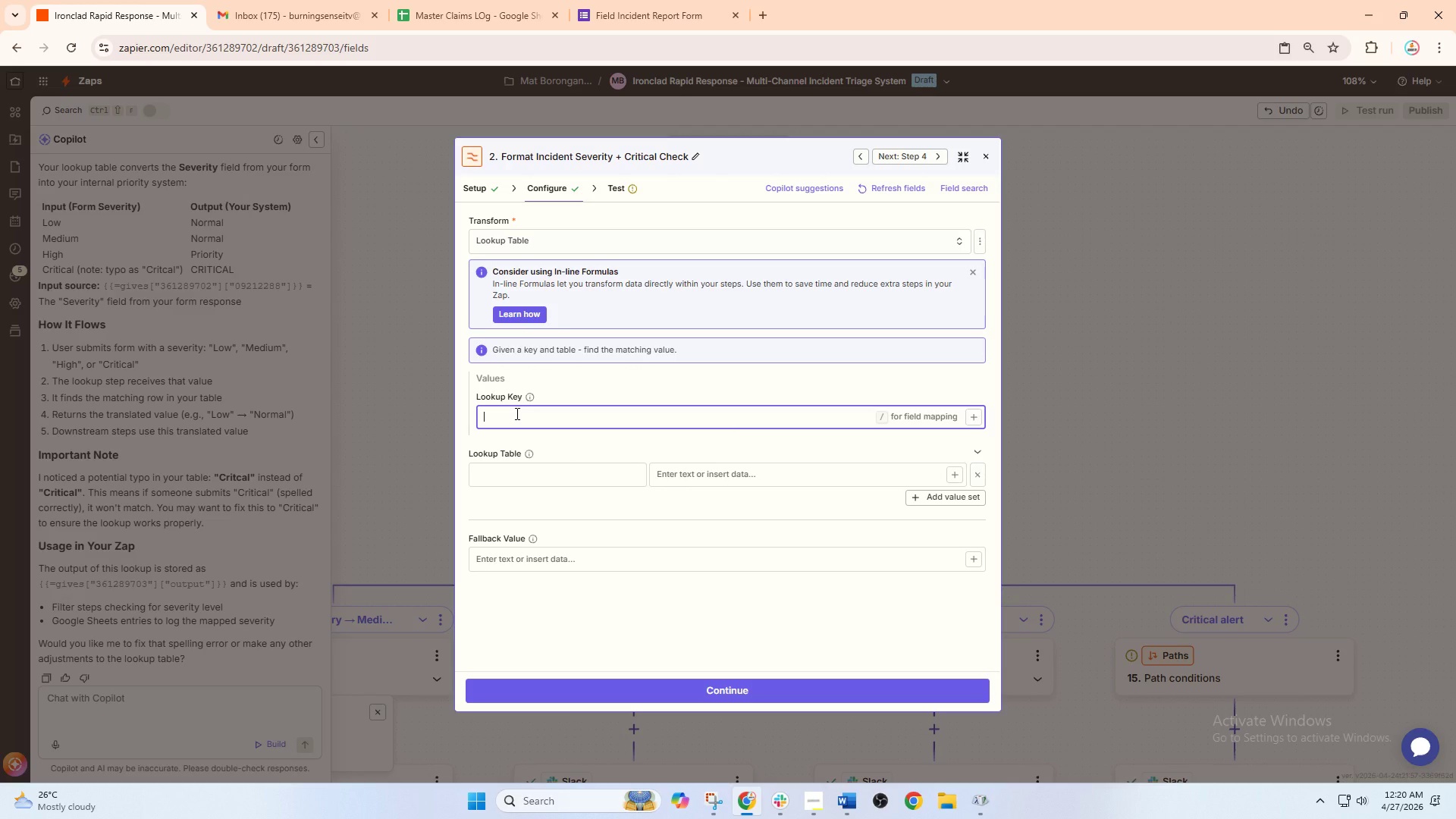 
key(Slash)
 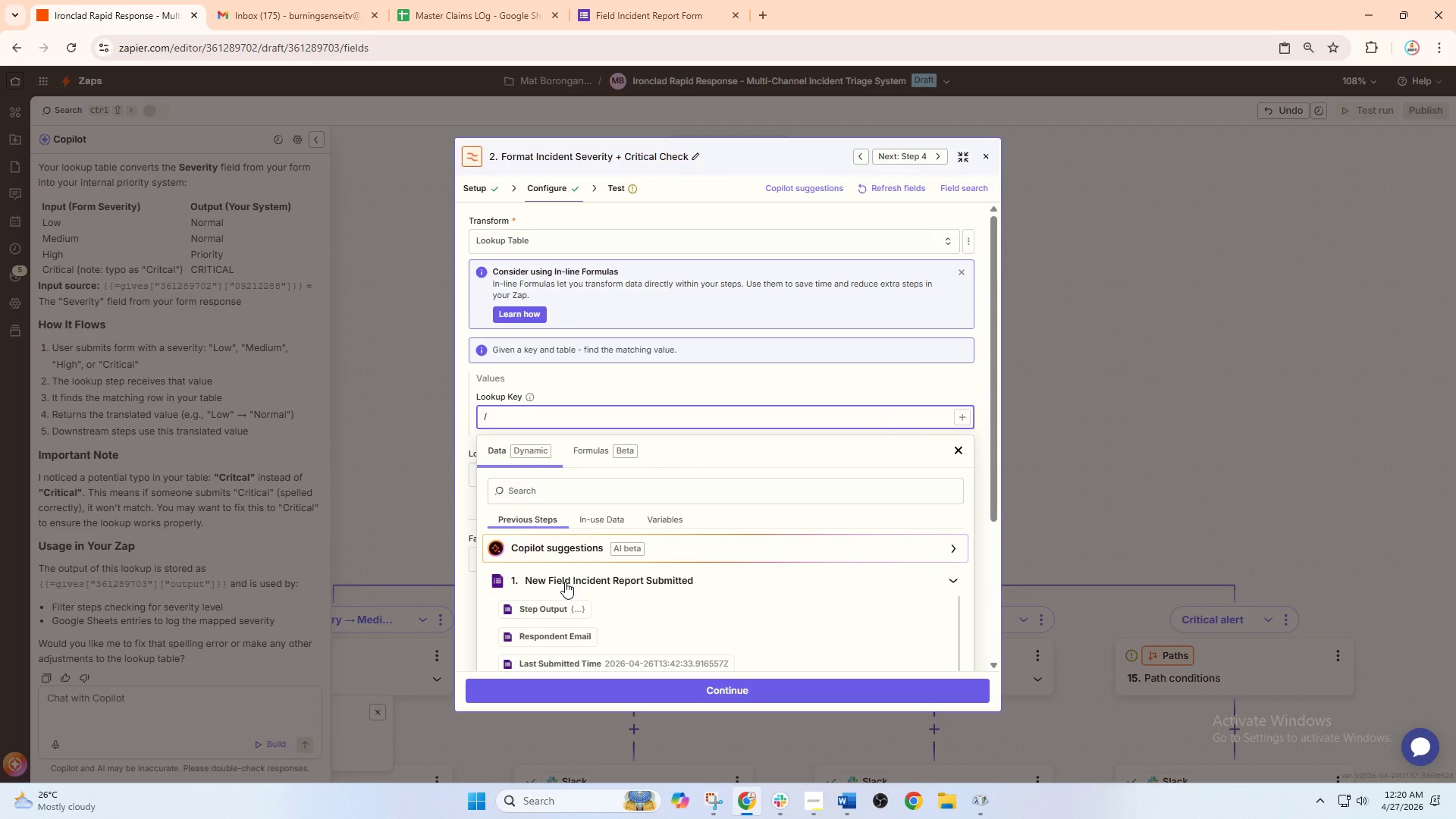 
left_click([544, 488])
 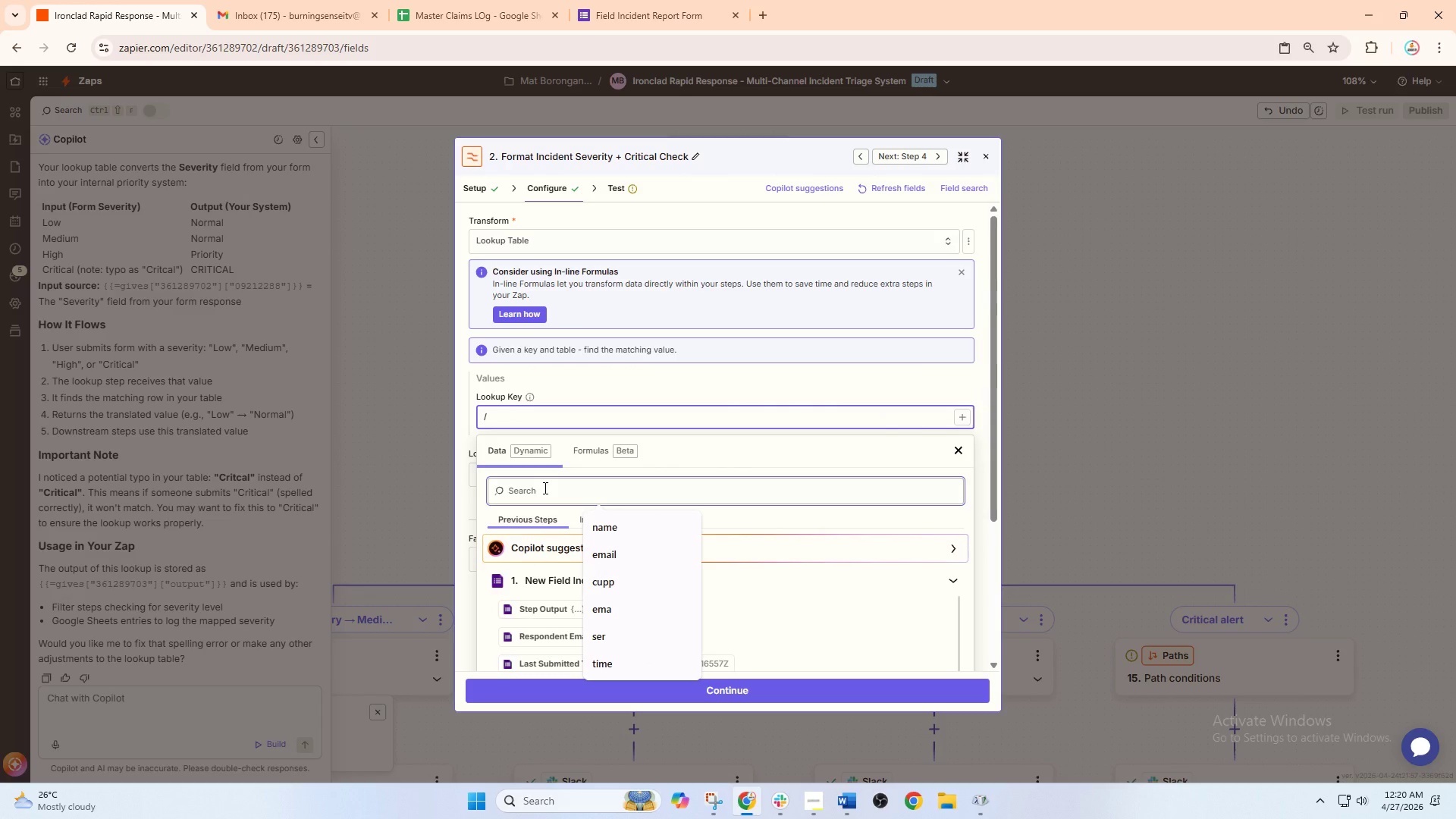 
type(SEVER)
 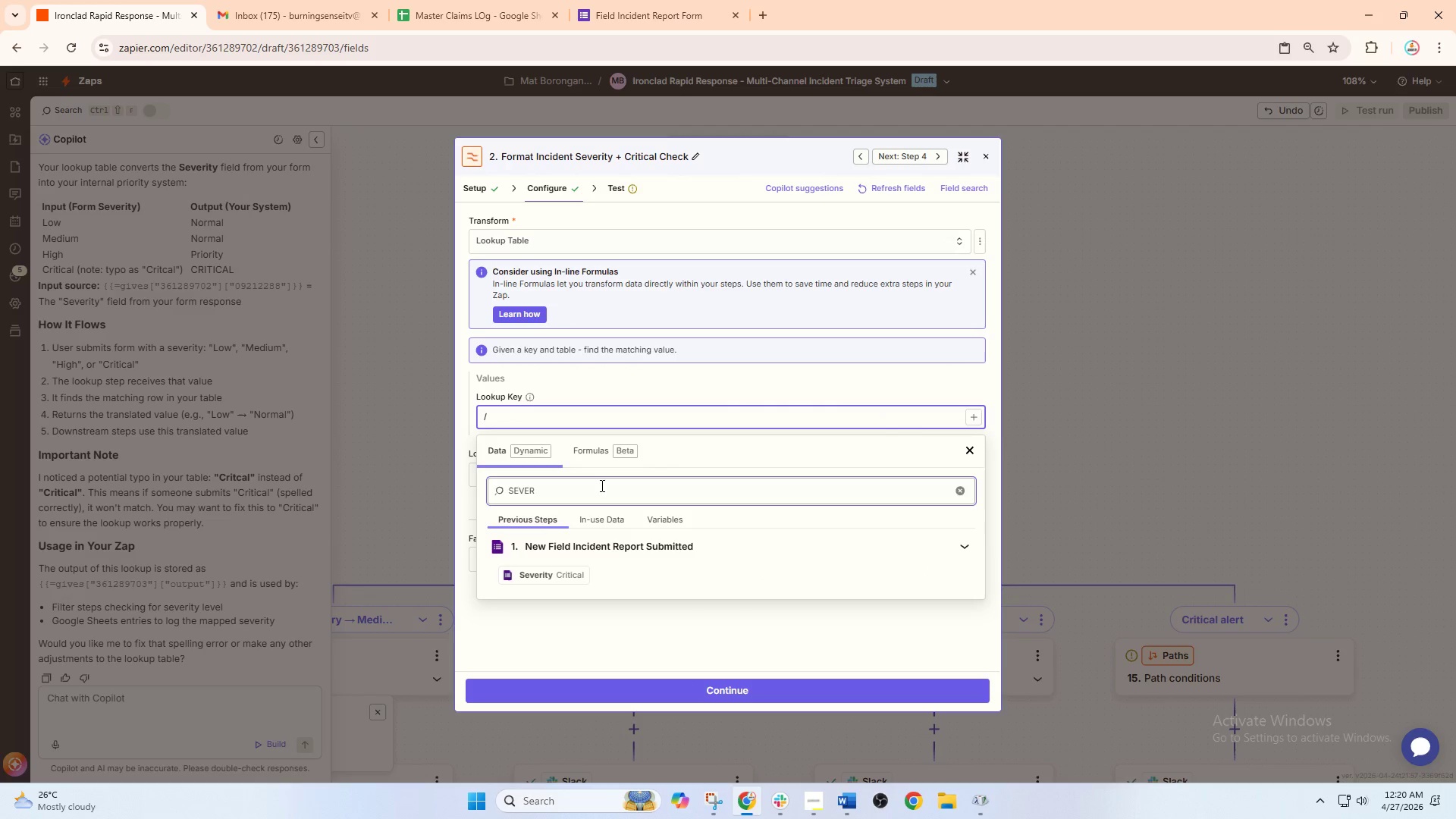 
left_click([554, 573])
 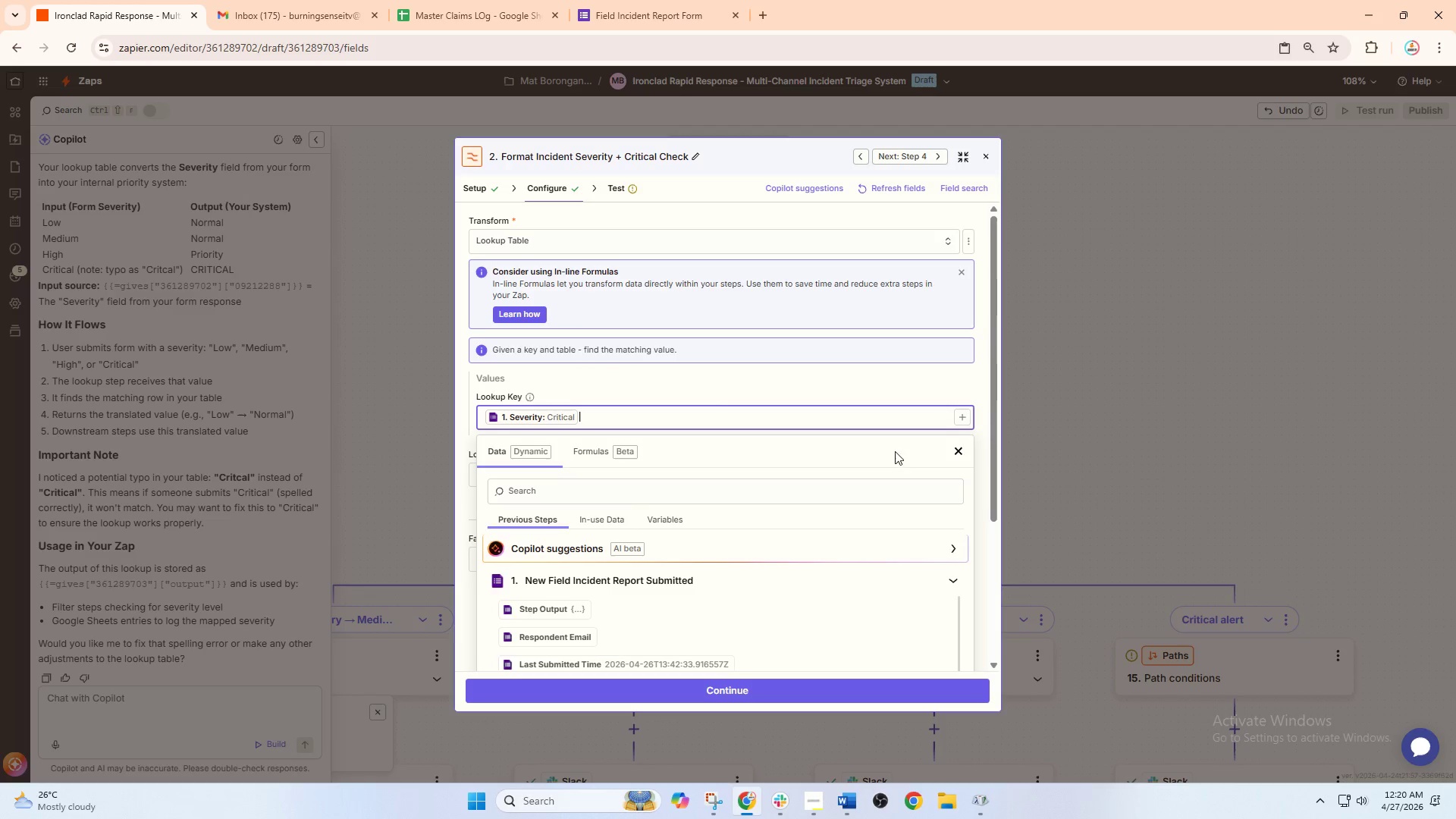 
left_click([965, 453])
 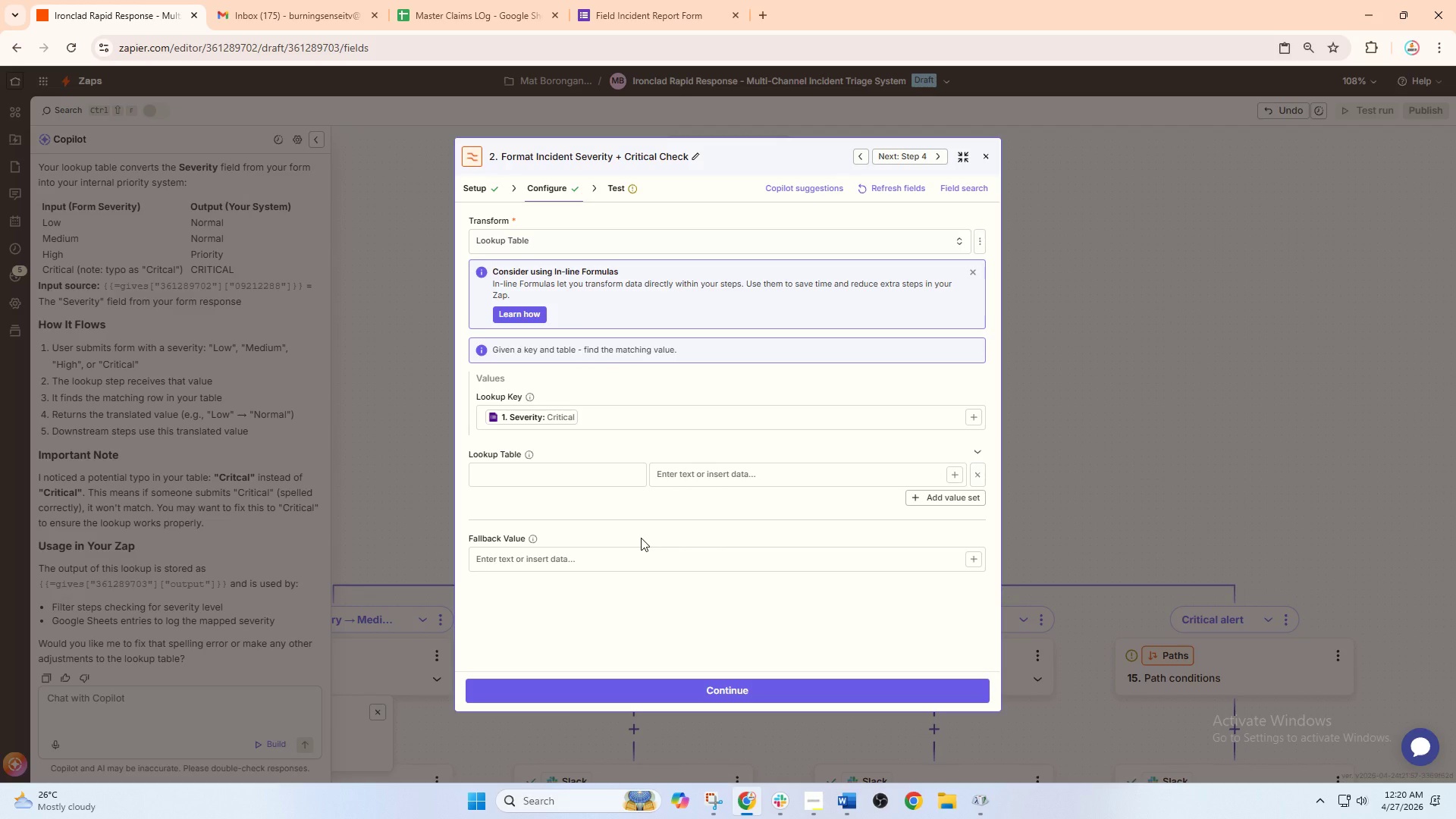 
wait(22.19)
 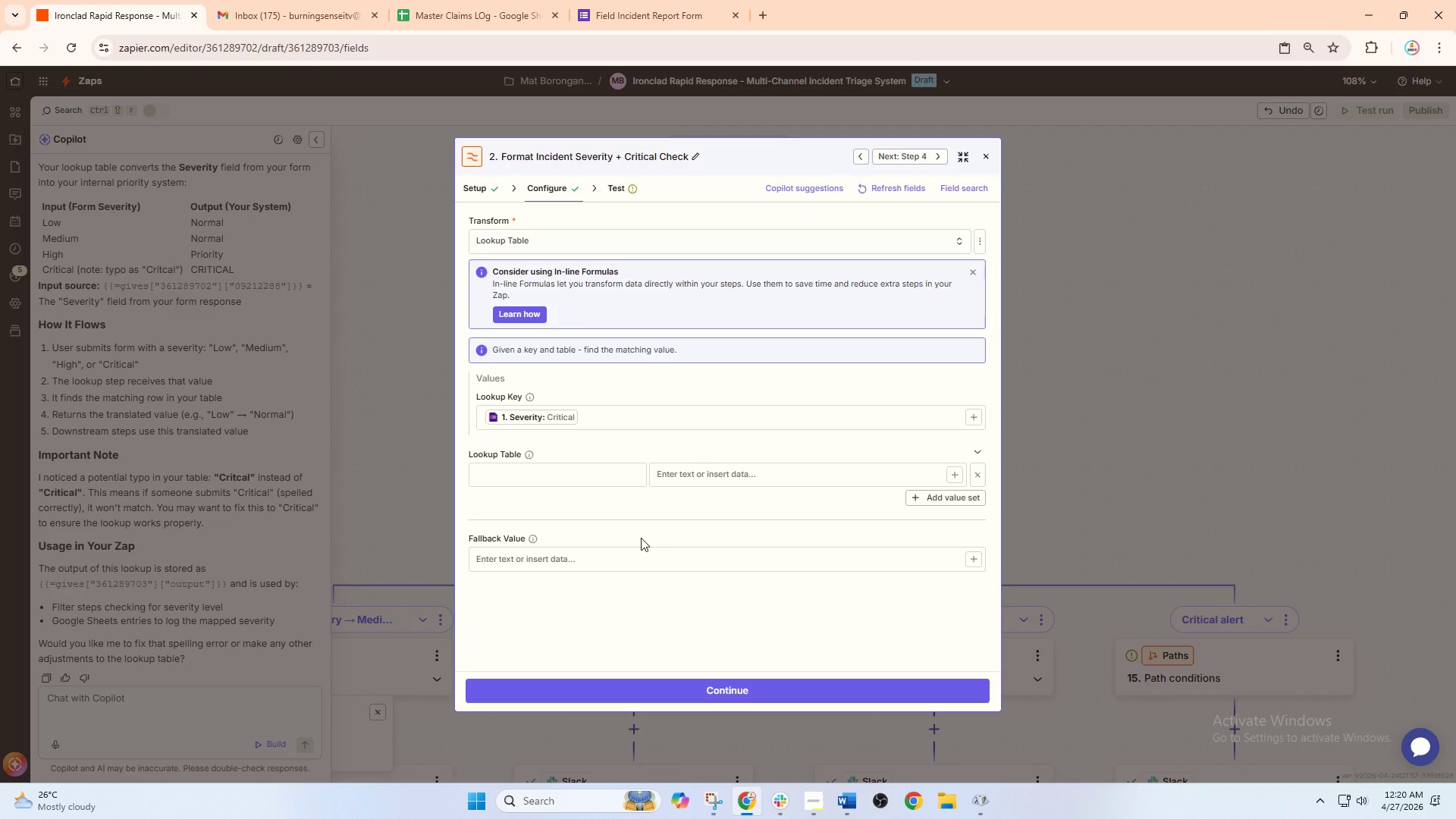 
left_click([533, 560])
 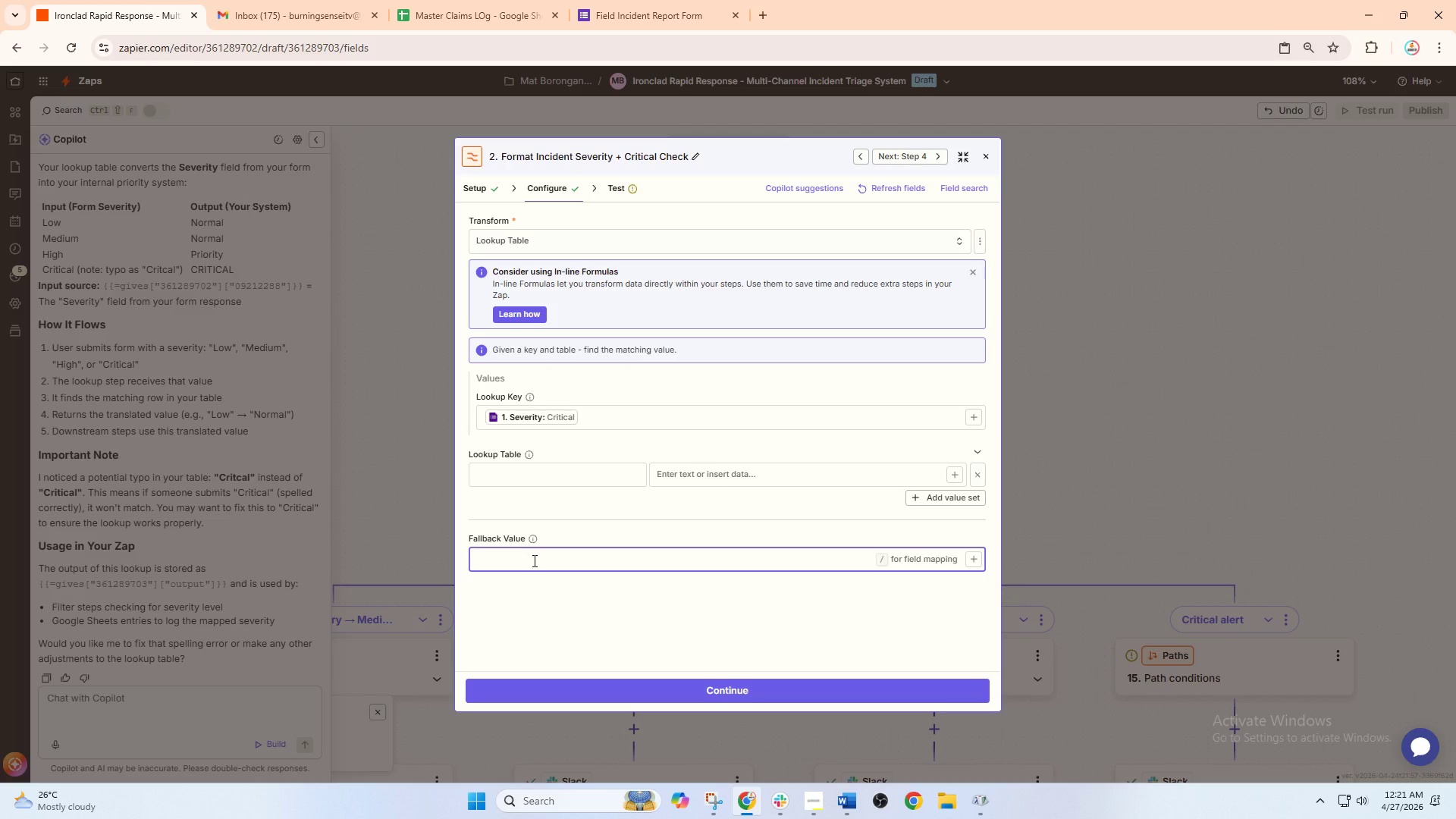 
type(Nee)
key(Backspace)
key(Backspace)
key(Backspace)
type(NMe)
key(Backspace)
key(Backspace)
key(Backspace)
key(Backspace)
 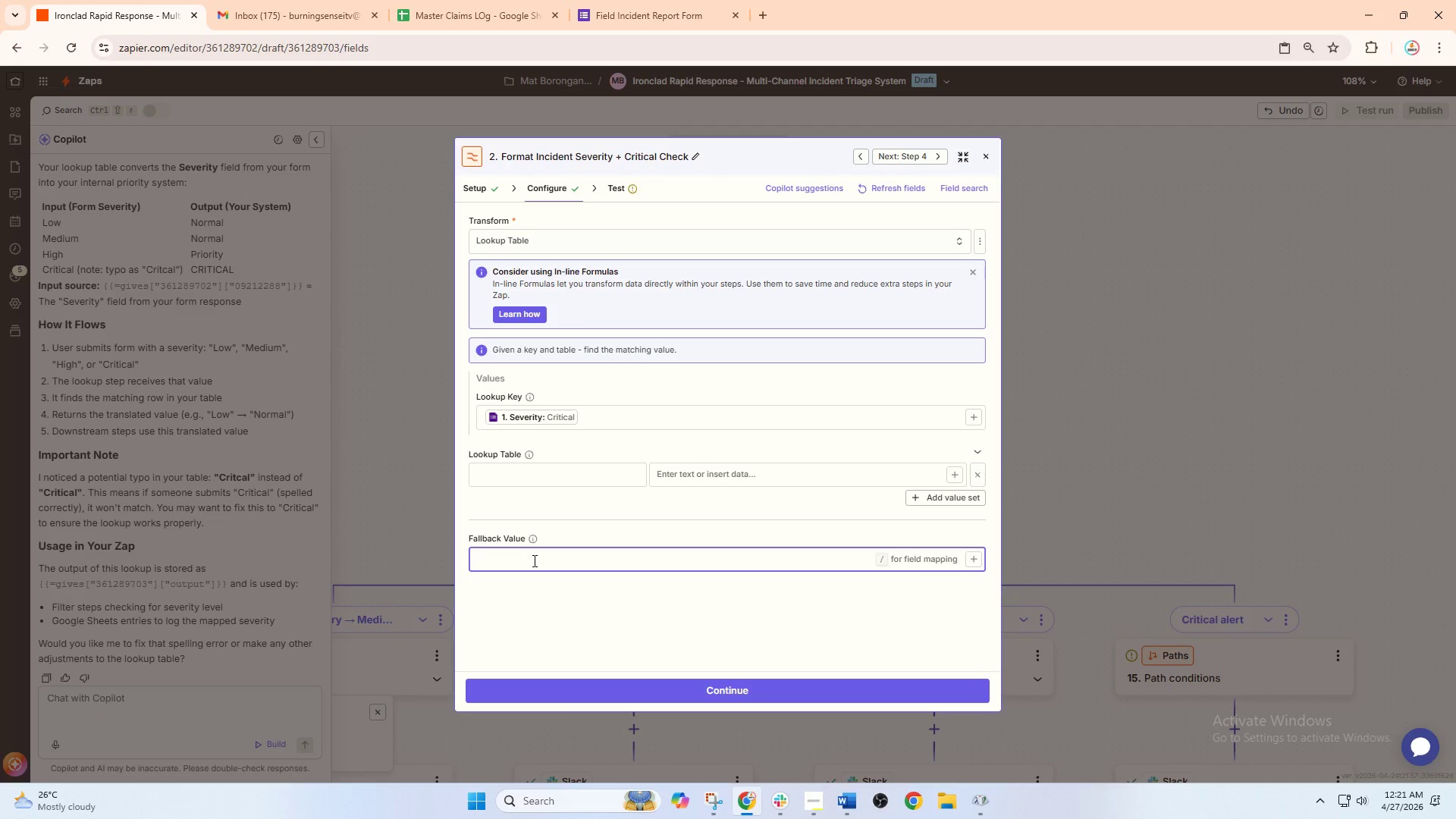 
wait(39.7)
 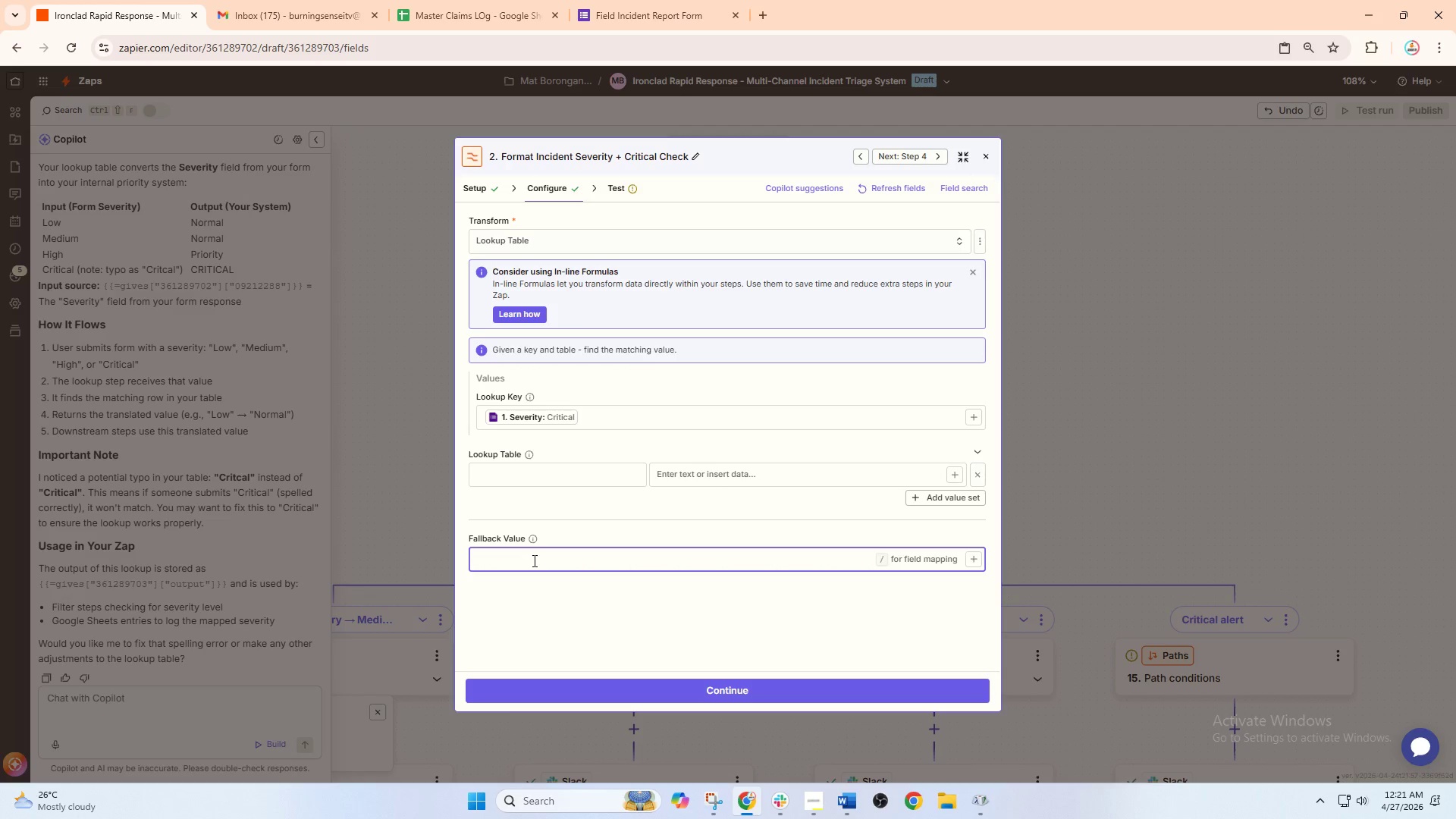 
type(Ned)
key(Backspace)
key(Backspace)
key(Backspace)
type(Ane)
key(Backspace)
key(Backspace)
key(Backspace)
key(Backspace)
type(Need)
key(Backspace)
key(Backspace)
key(Backspace)
key(Backspace)
type(nEEDS mANUAL R)
key(Backspace)
type(rEVIEW)
 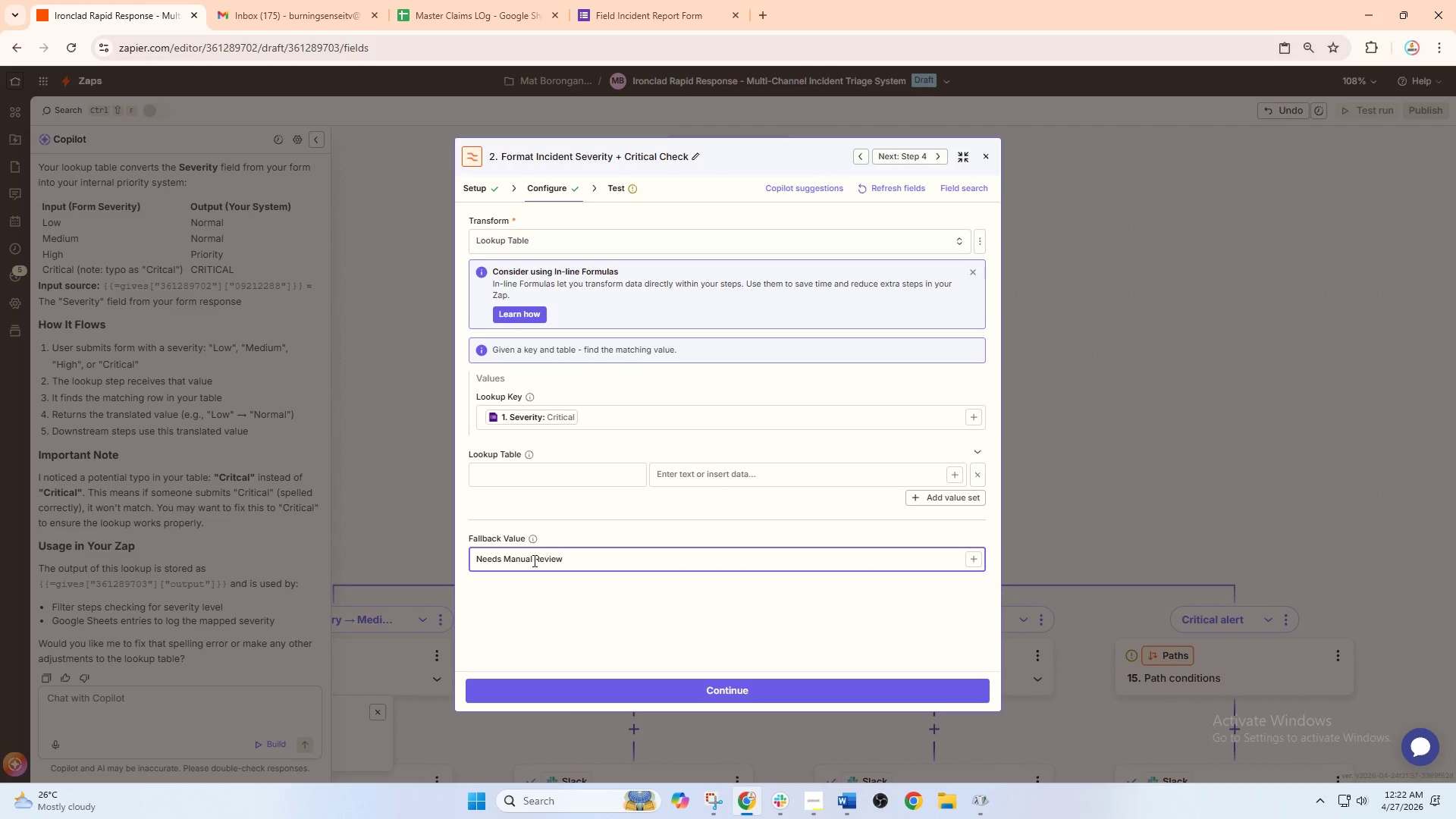 
left_click([591, 613])
 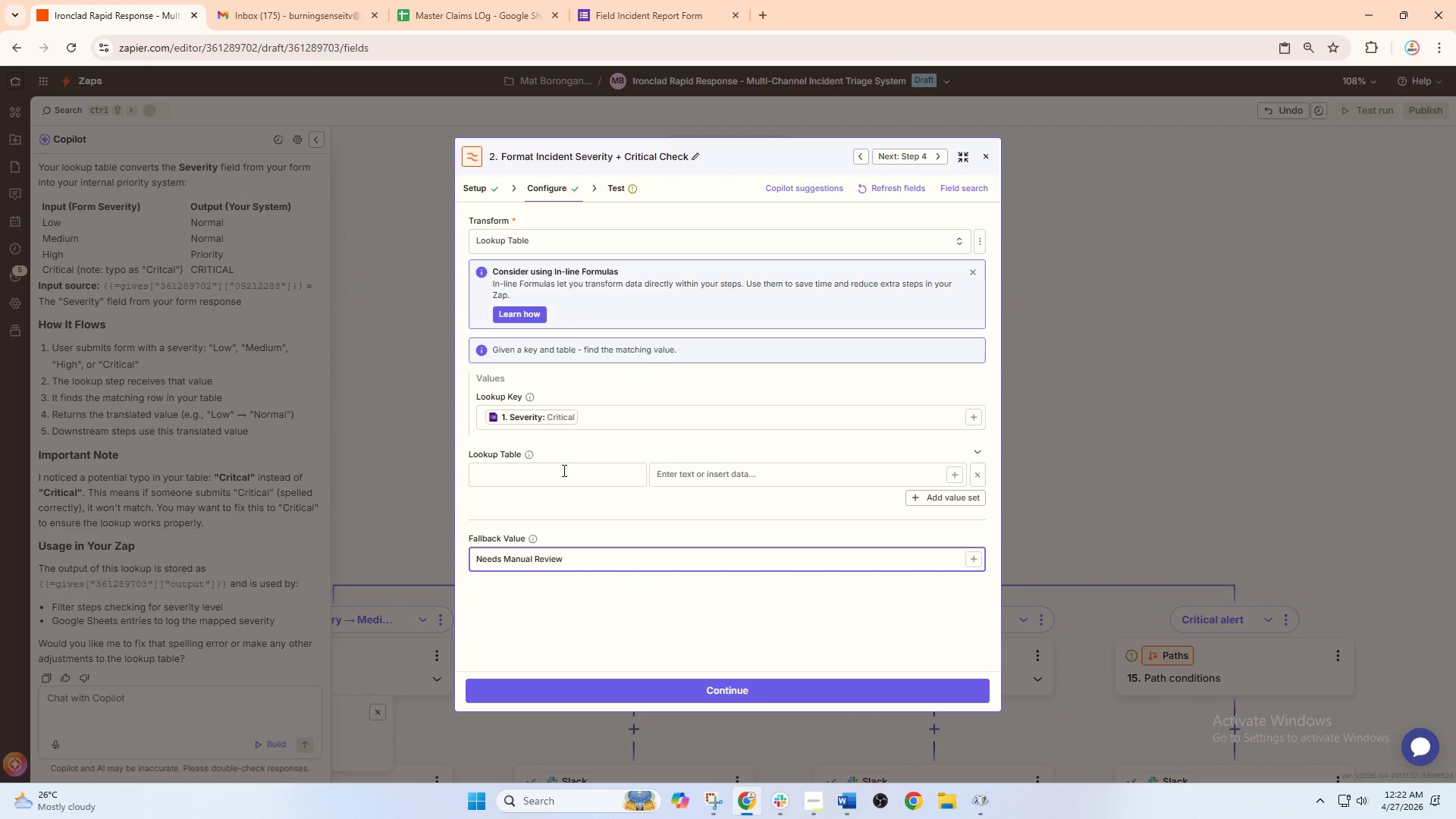 
left_click([554, 479])
 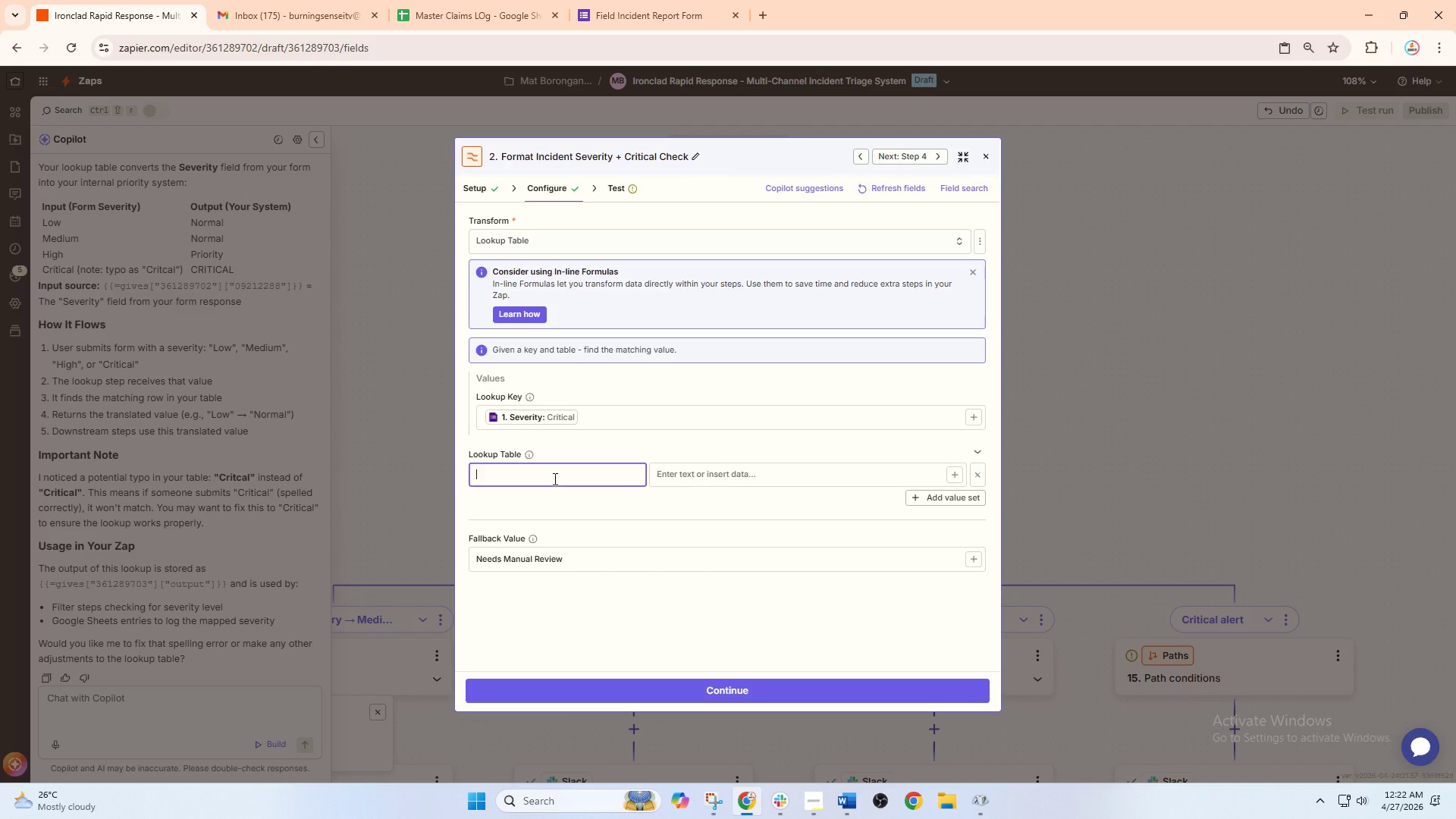 
wait(8.62)
 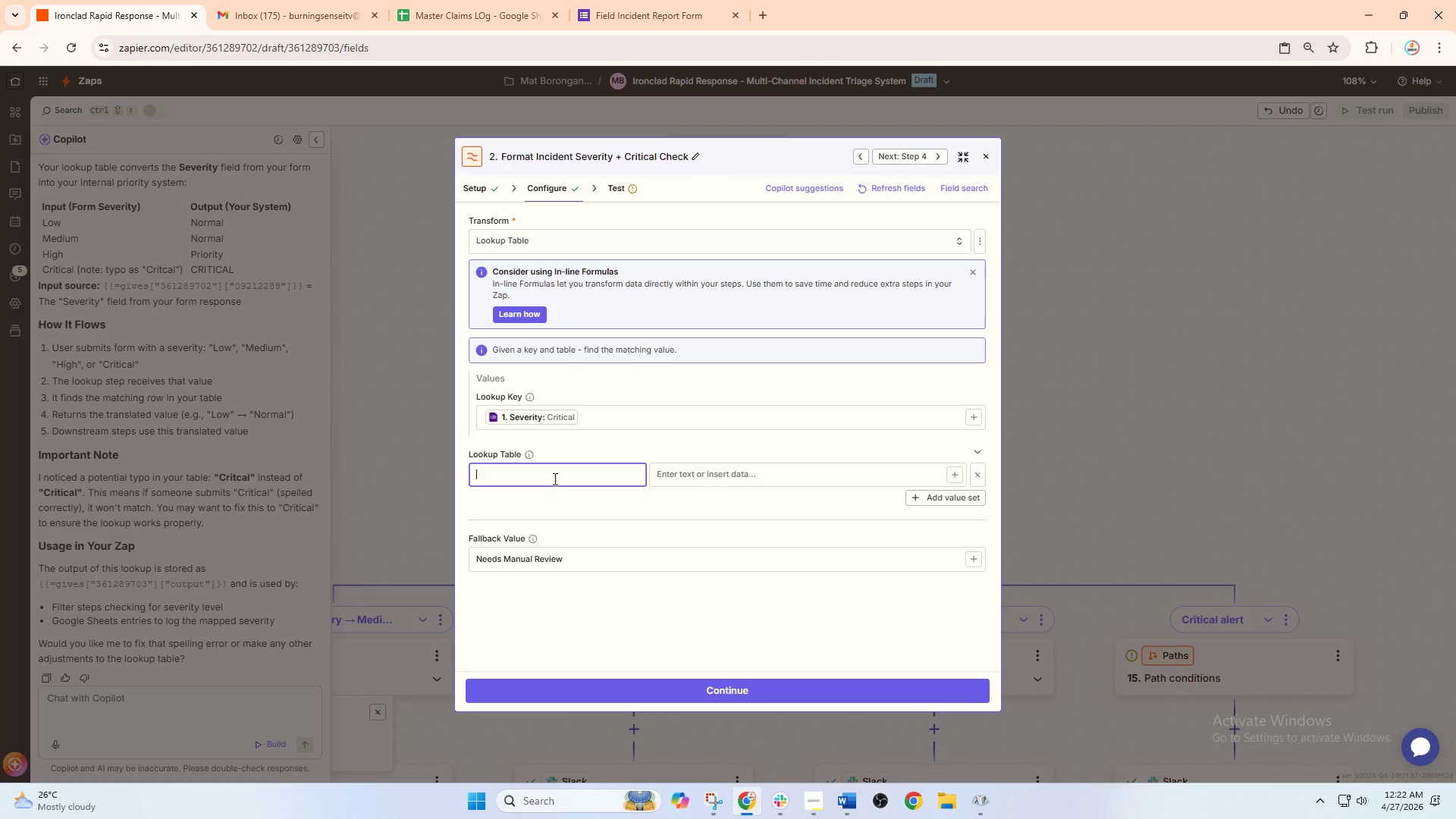 
left_click([554, 479])
 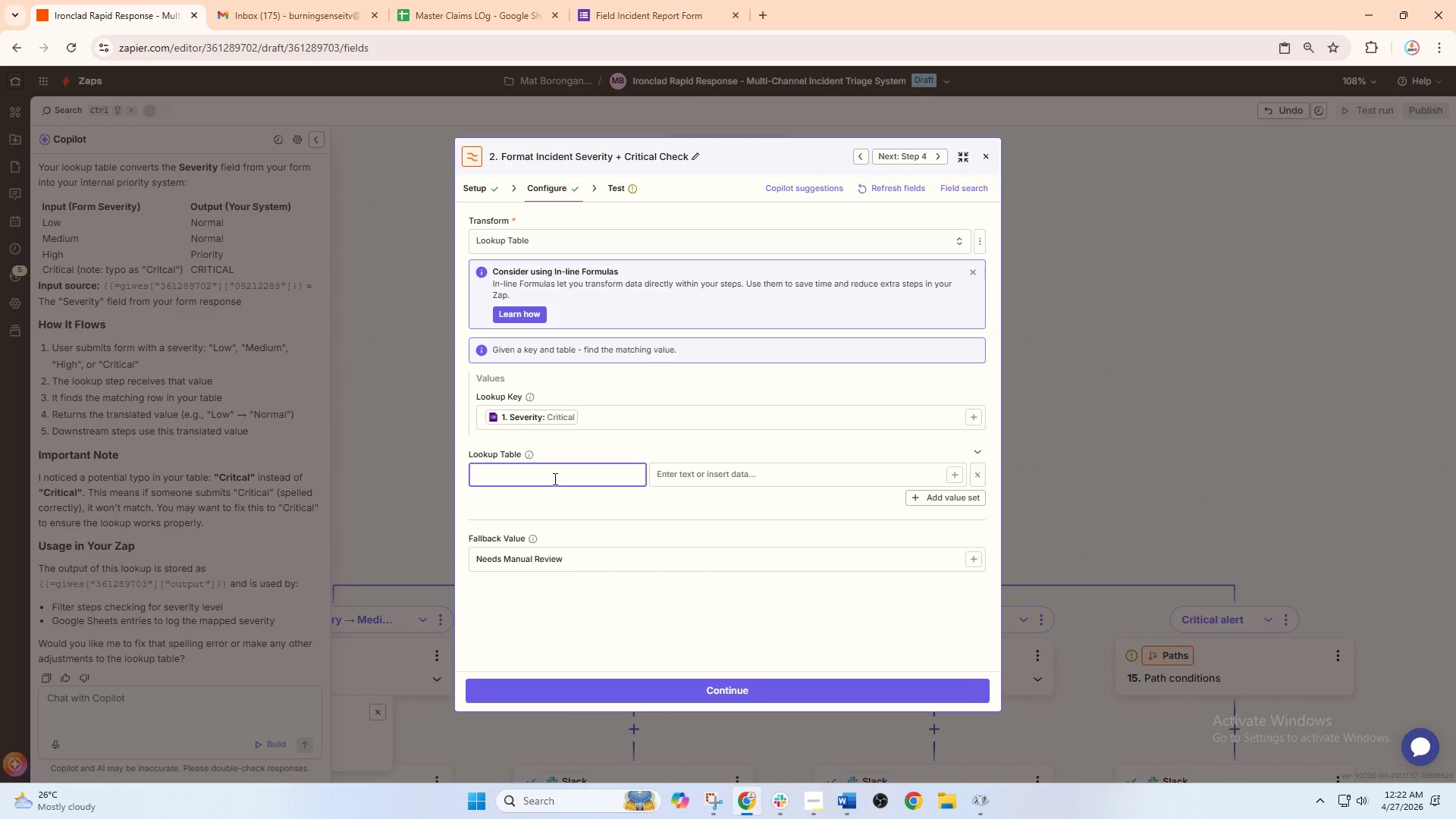 
type(Low)
 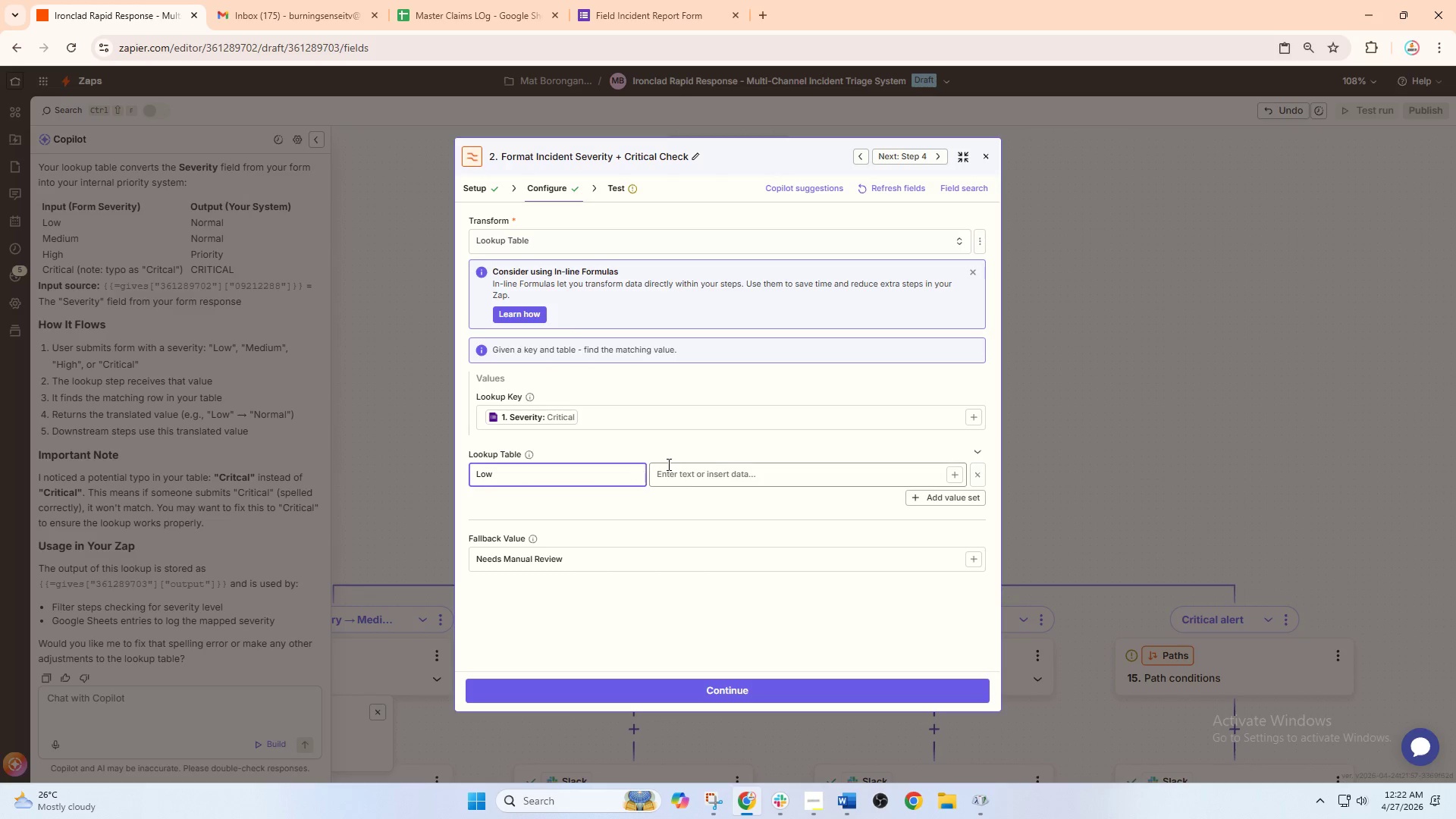 
left_click([677, 466])
 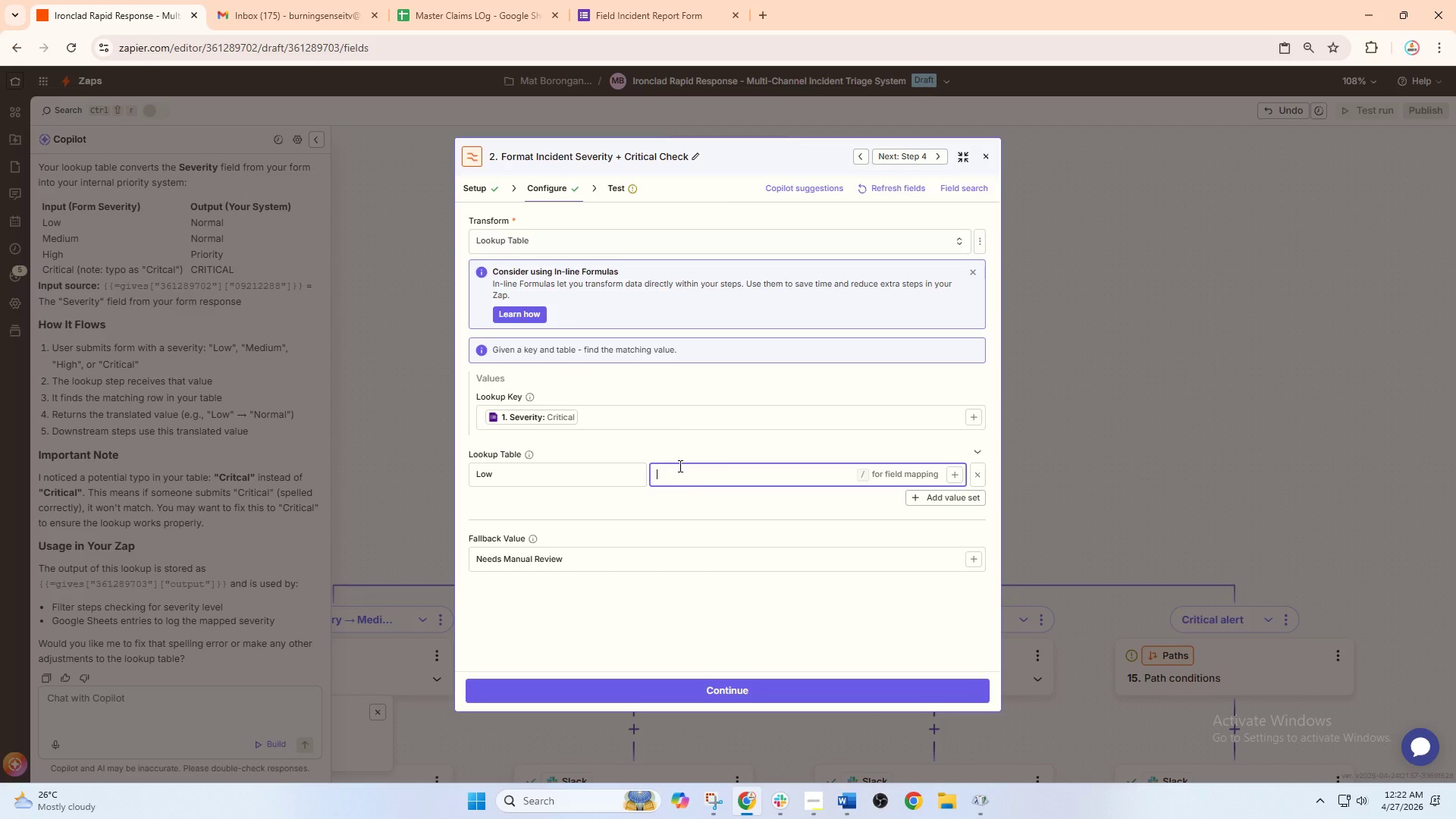 
type(Nirmal)
key(Backspace)
key(Backspace)
key(Backspace)
key(Backspace)
type(r)
key(Backspace)
type(ormal)
key(Backspace)
key(Backspace)
key(Backspace)
key(Backspace)
key(Backspace)
key(Backspace)
type(ormal)
 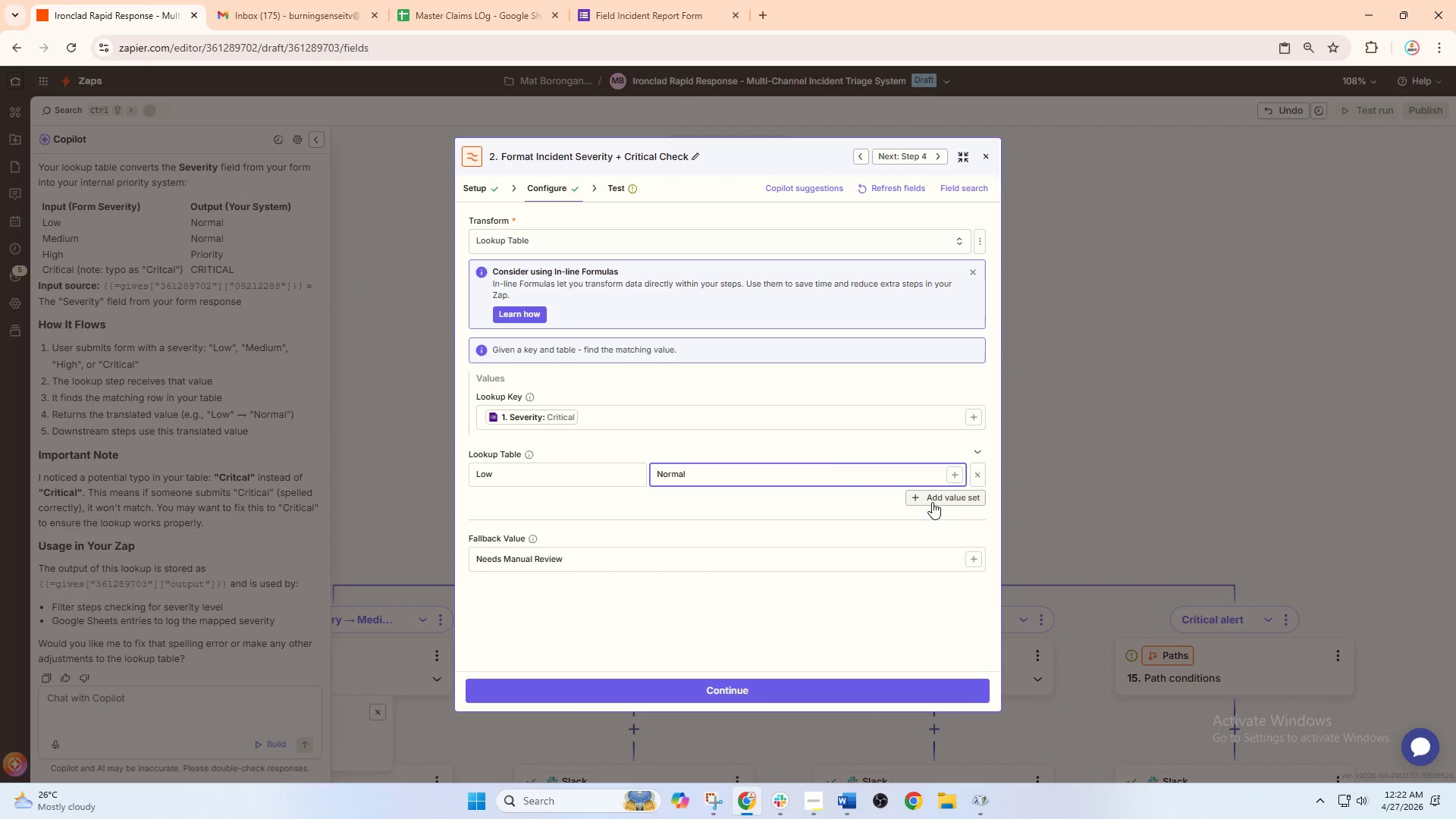 
left_click([947, 496])
 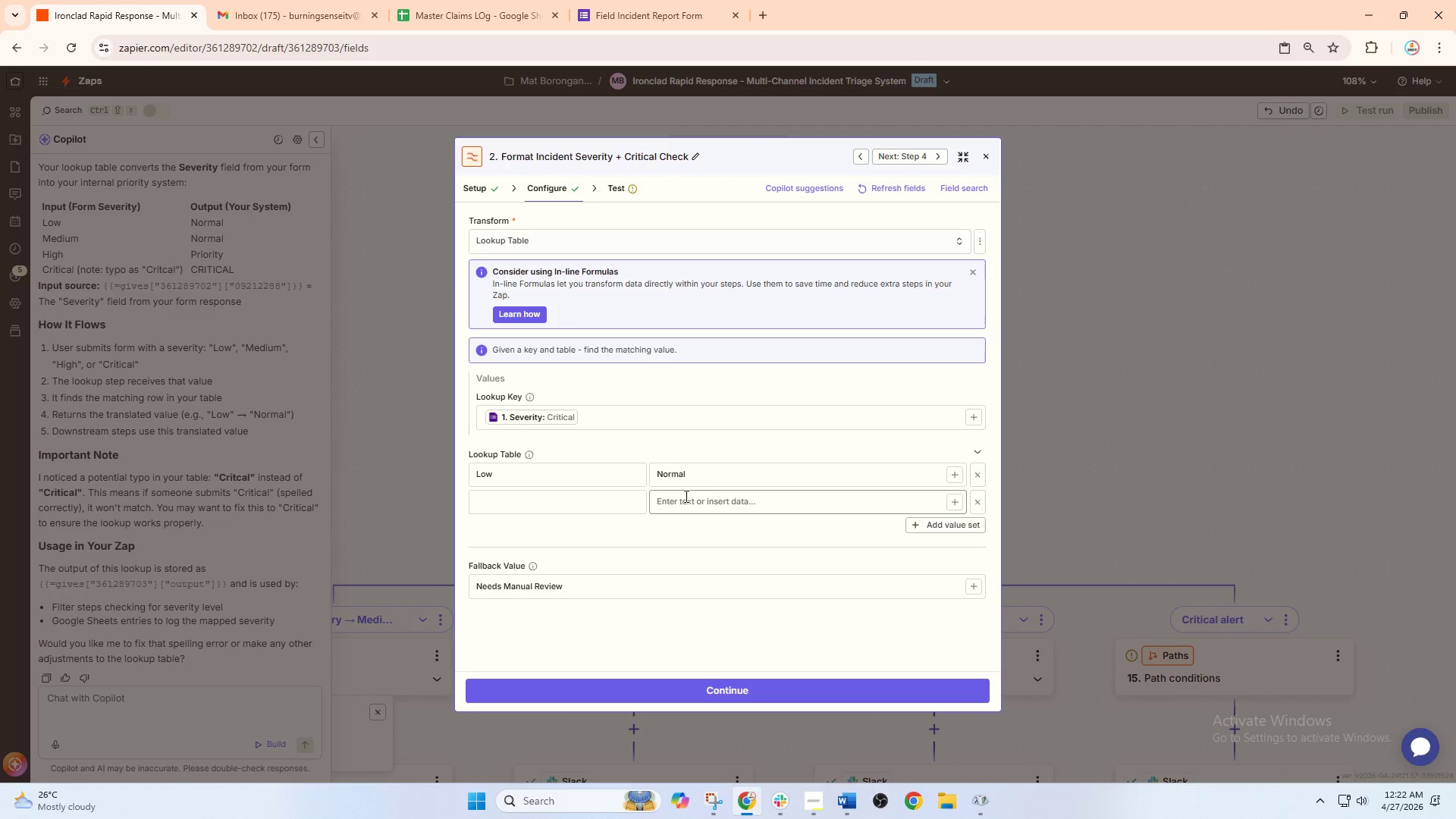 
left_click([576, 496])
 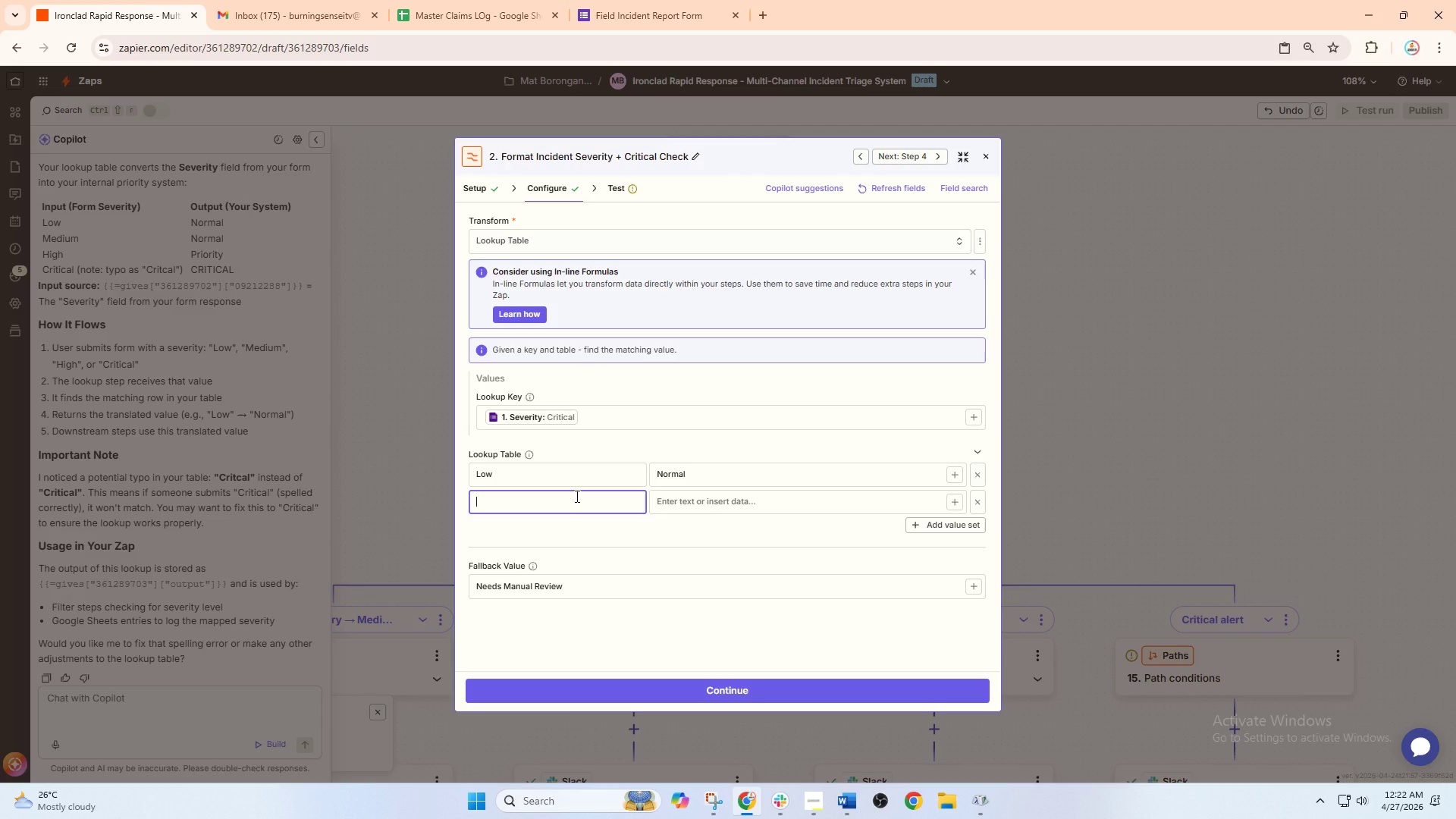 
type(Medium)
 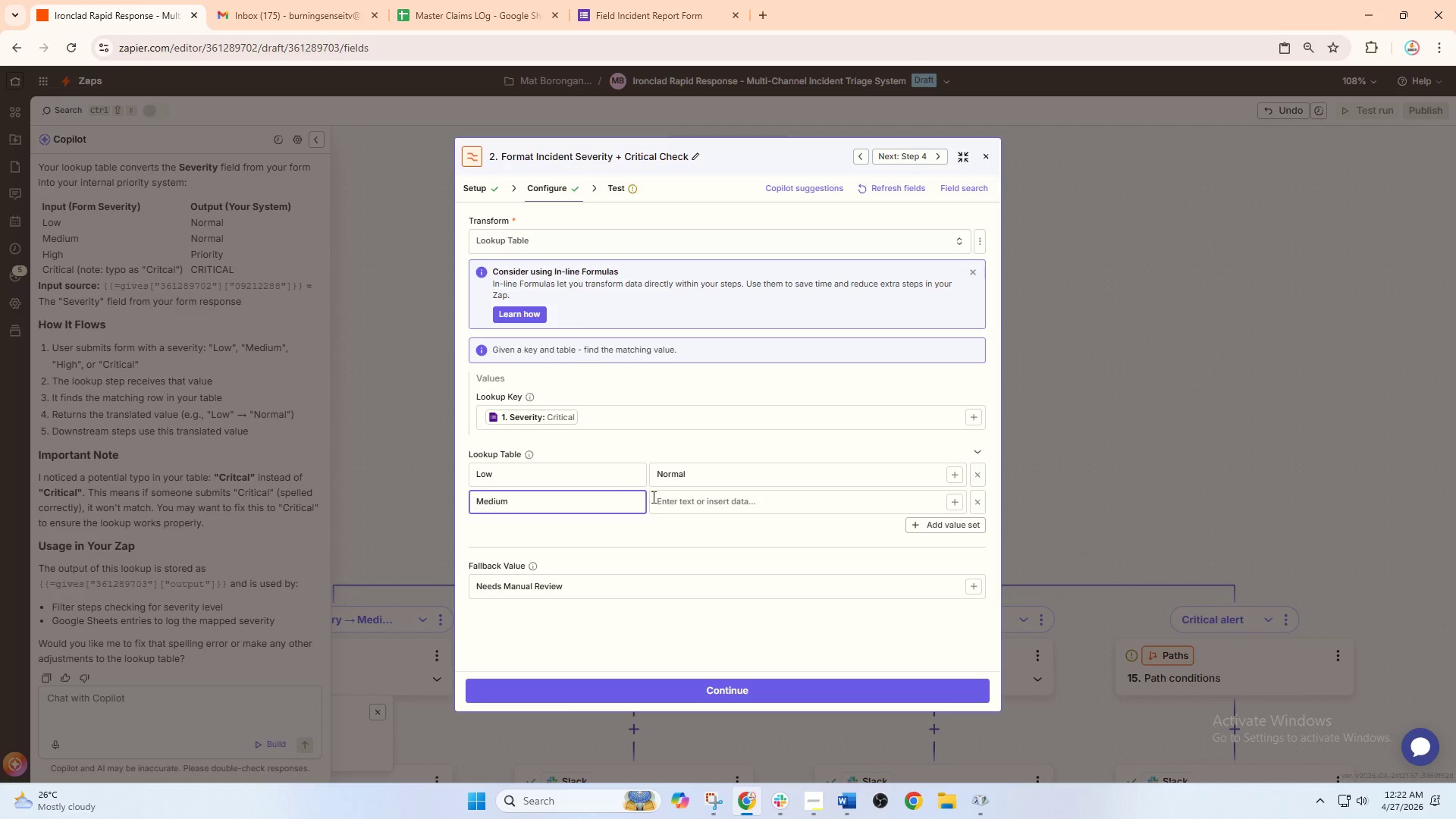 
left_click([686, 497])
 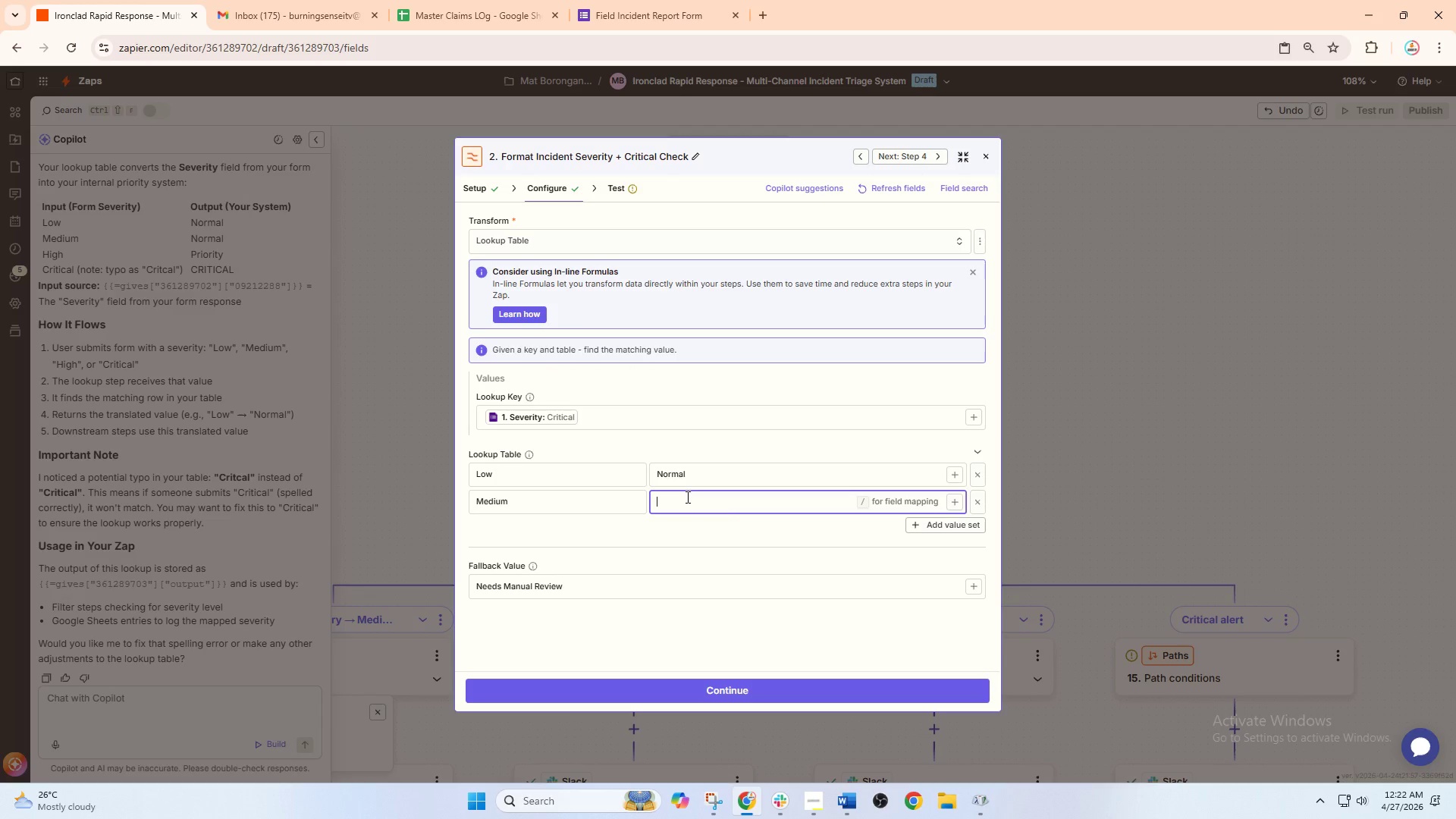 
type(Normal)
 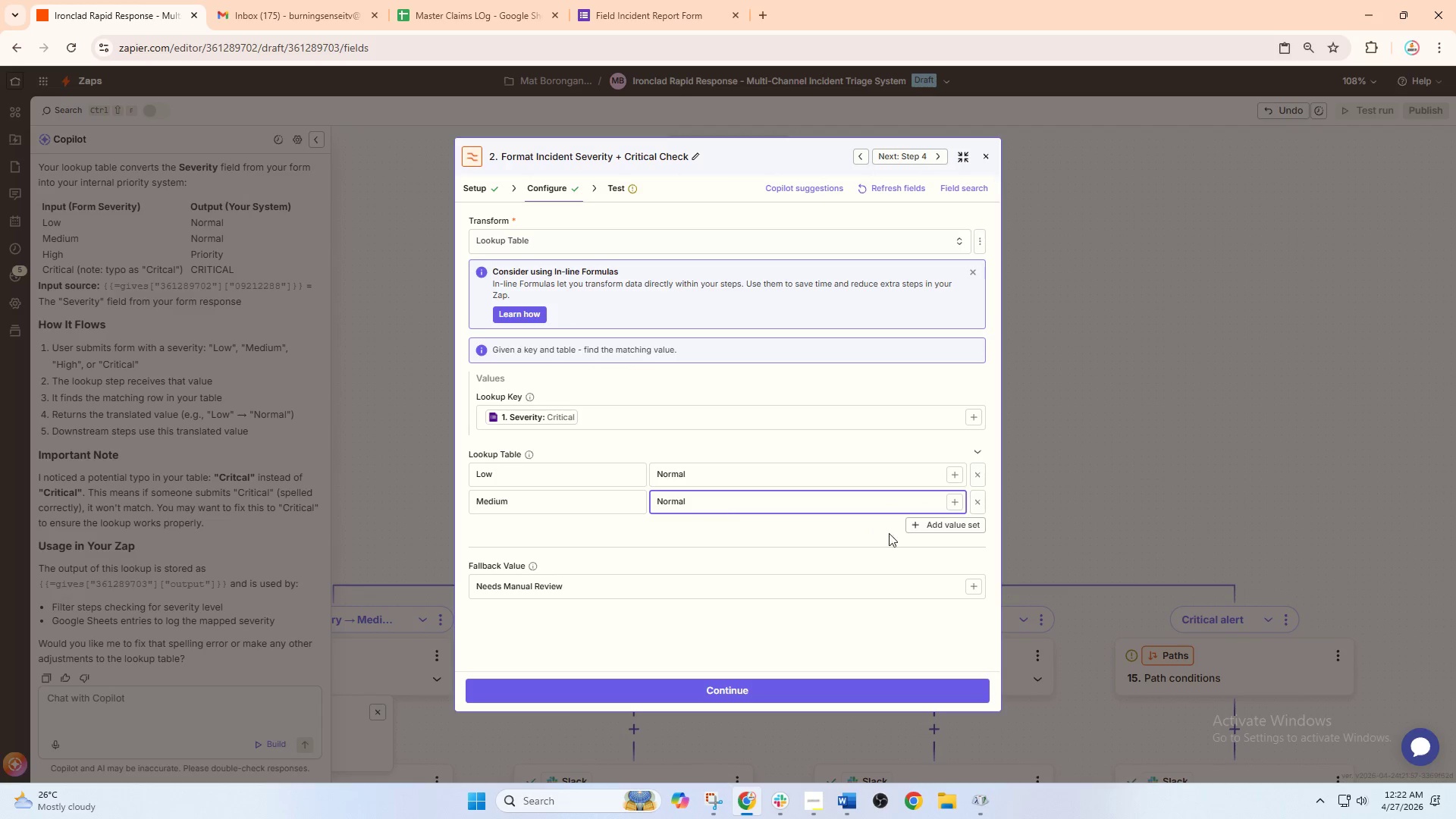 
left_click([927, 519])
 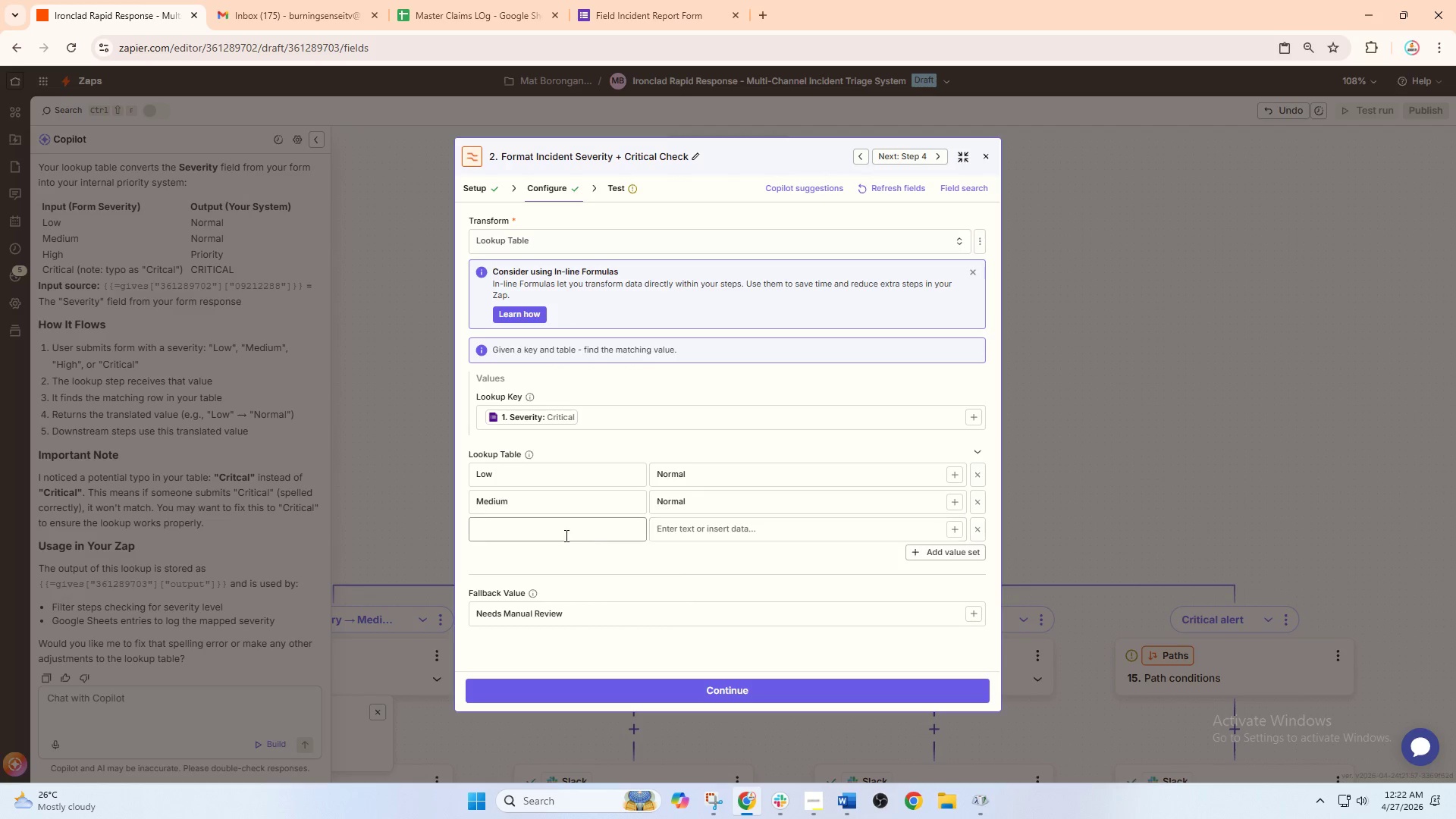 
left_click([551, 535])
 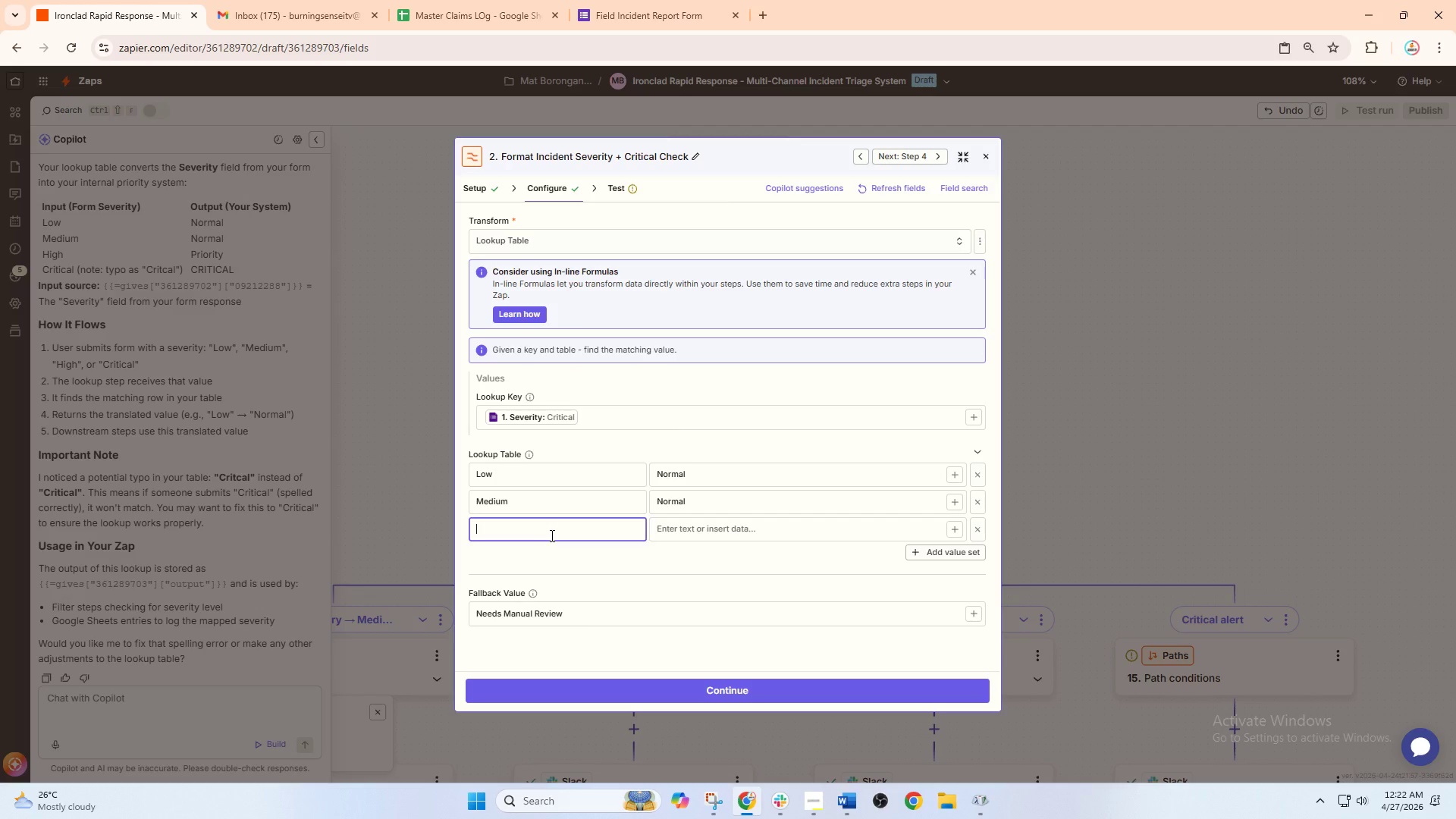 
type(High)
 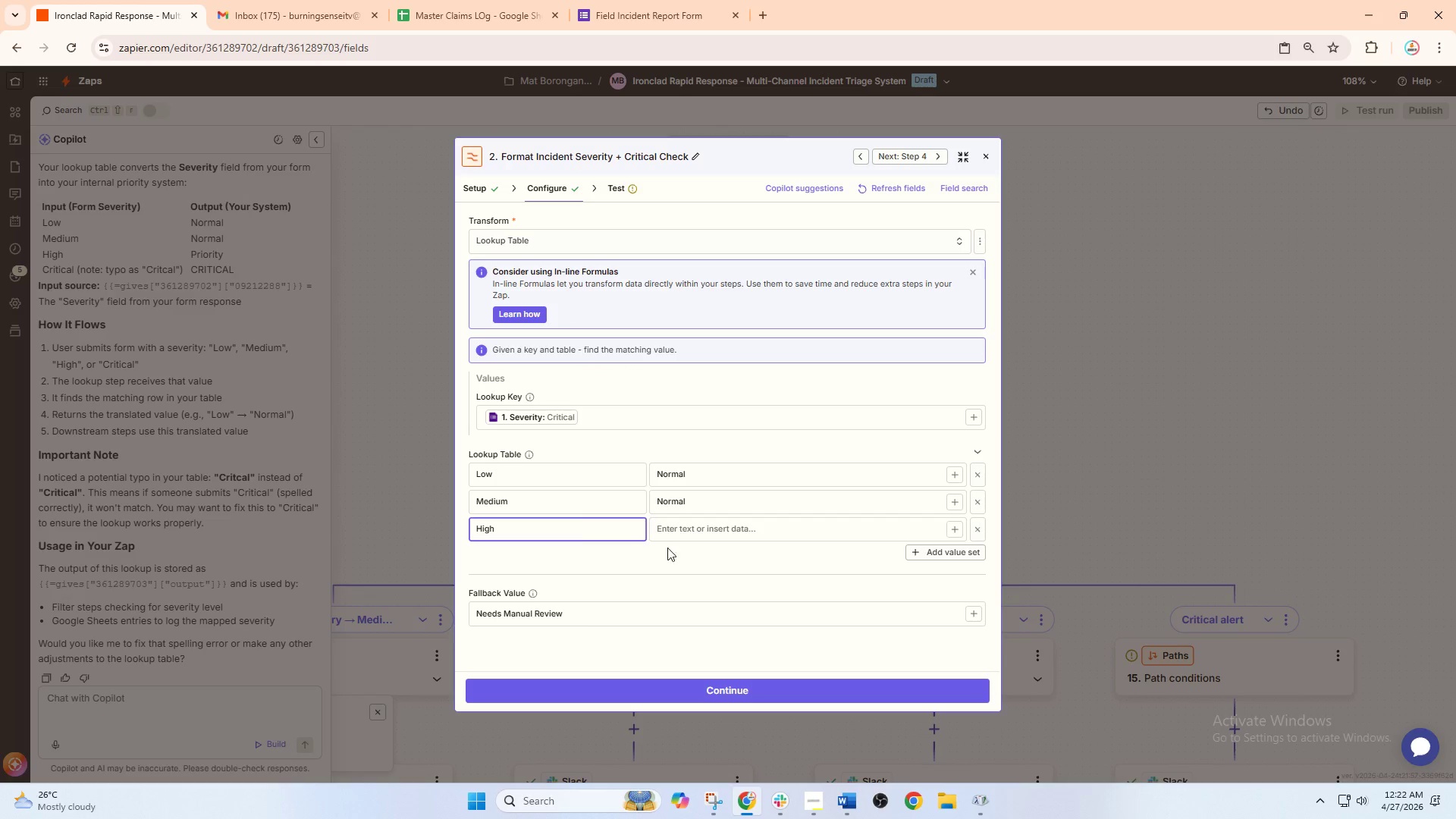 
left_click([700, 528])
 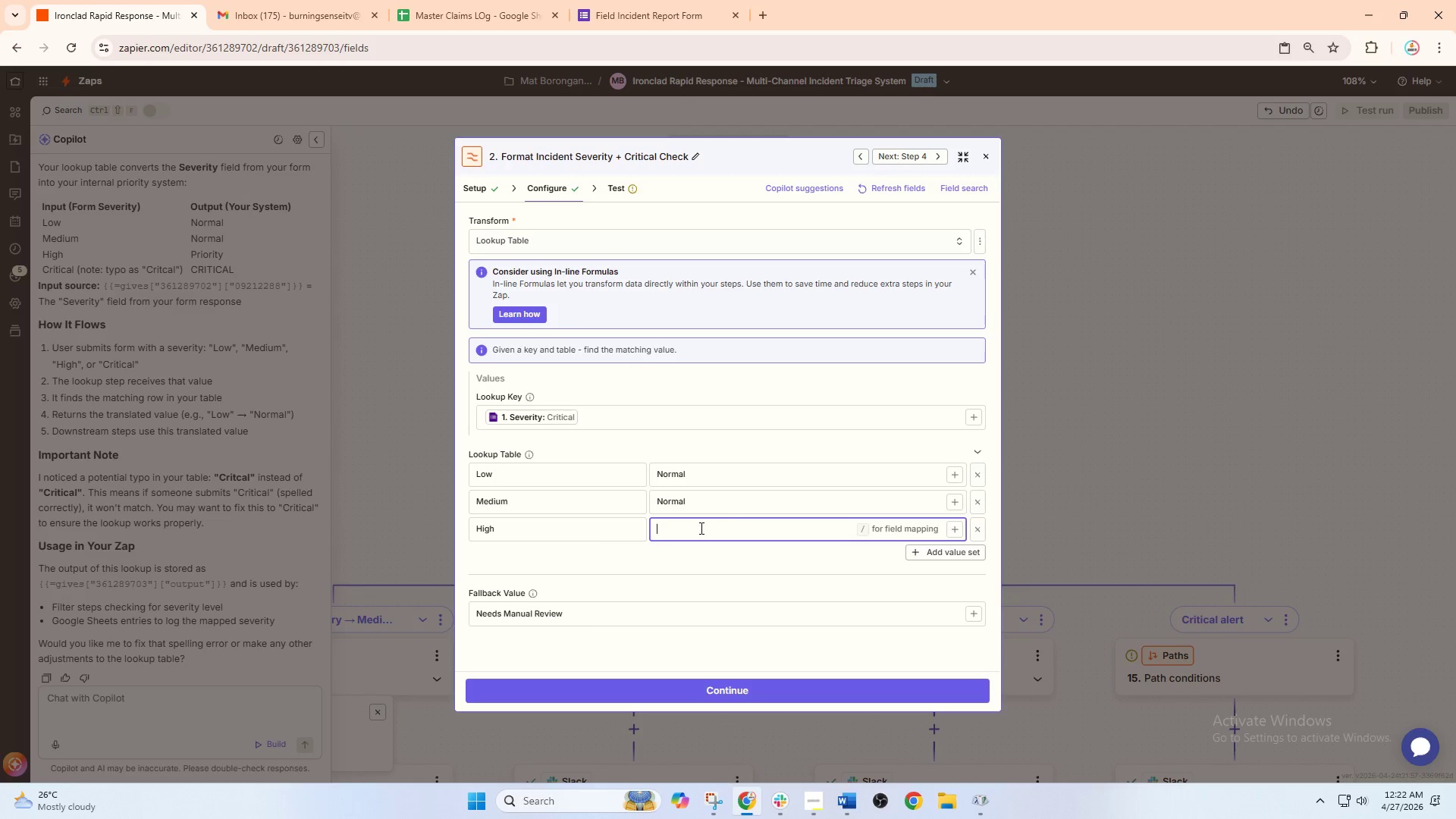 
type(Priority)
 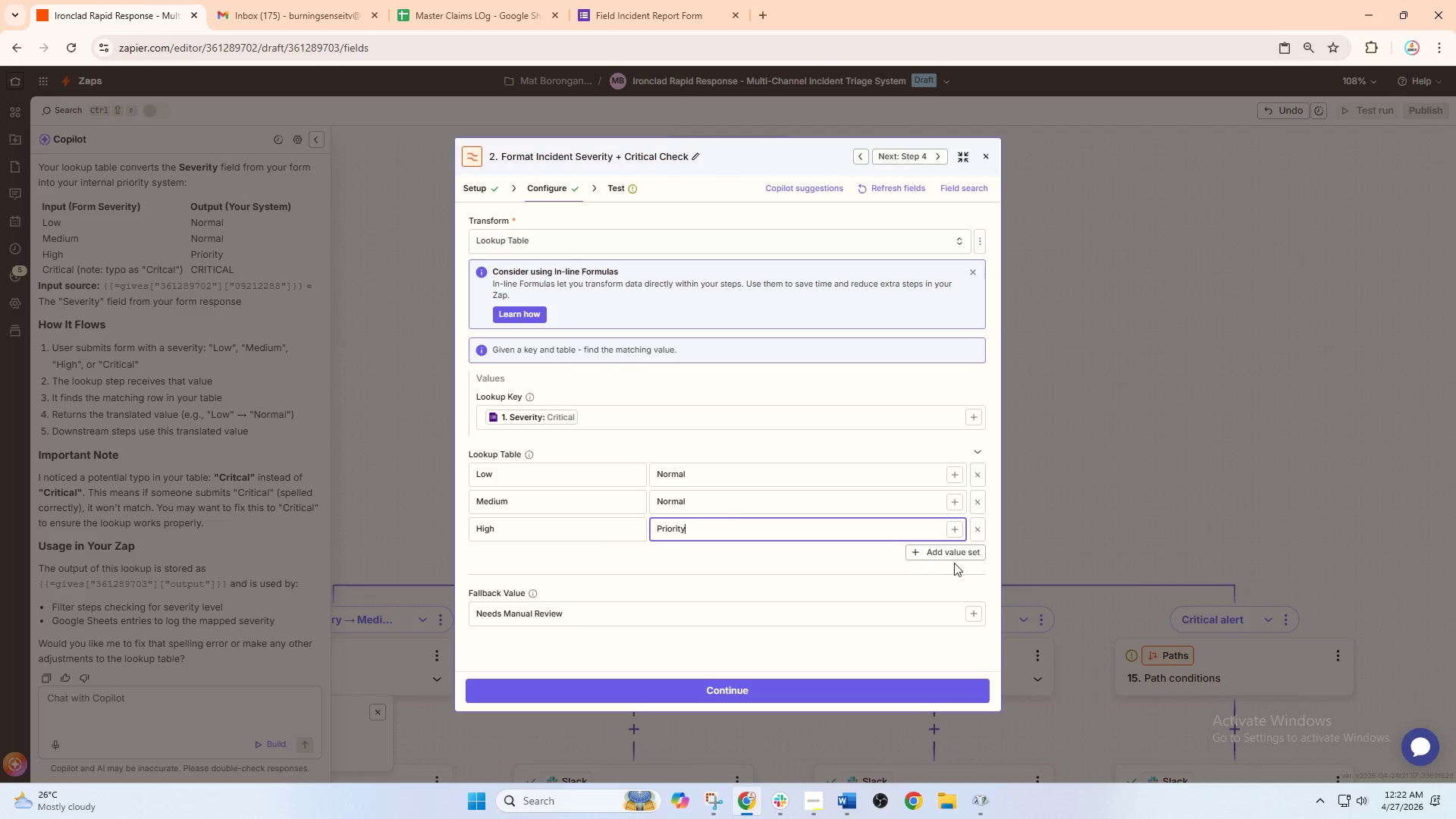 
left_click([962, 548])
 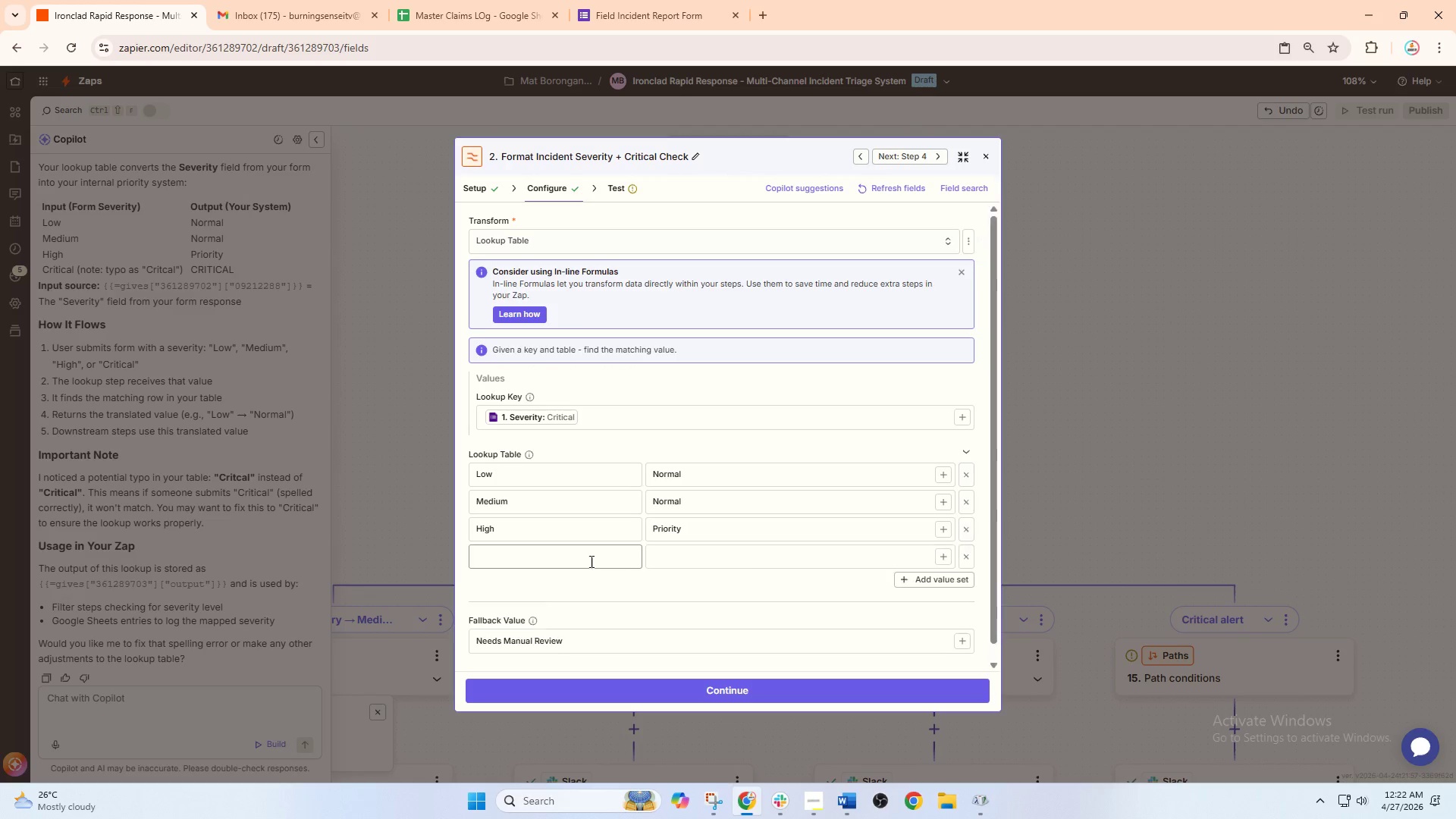 
left_click([578, 563])
 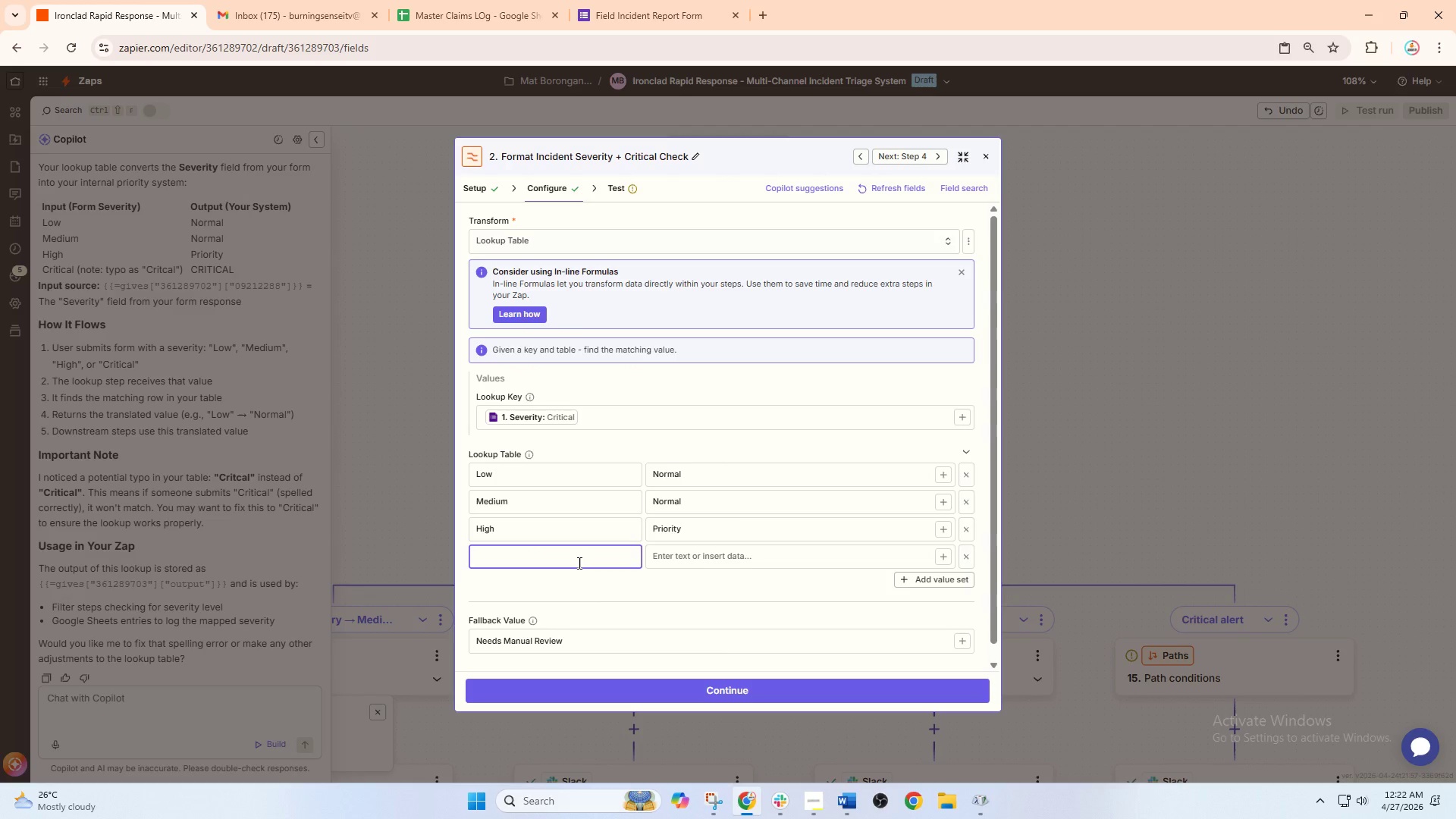 
type(Critical)
 